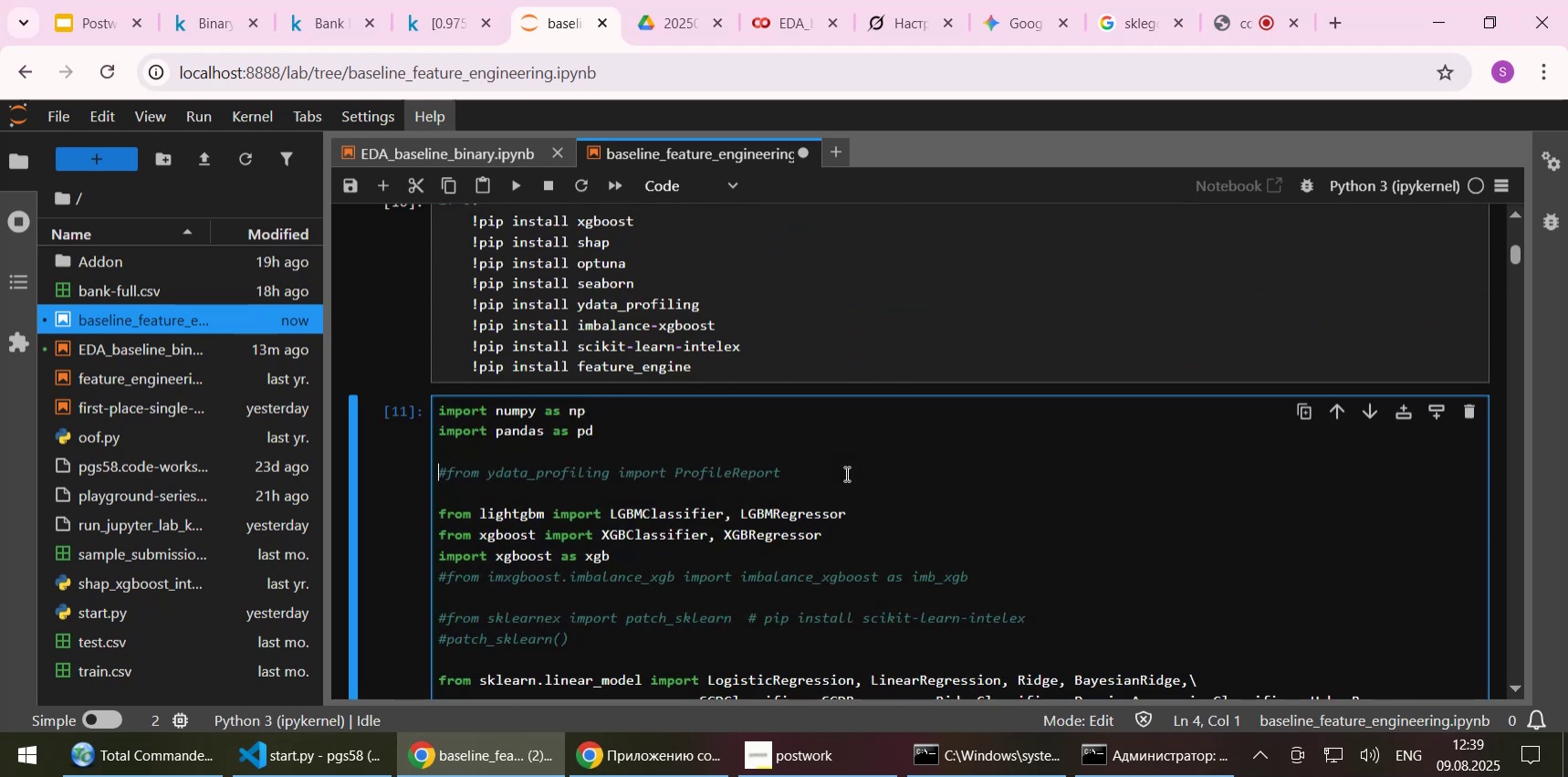 
key(Delete)
 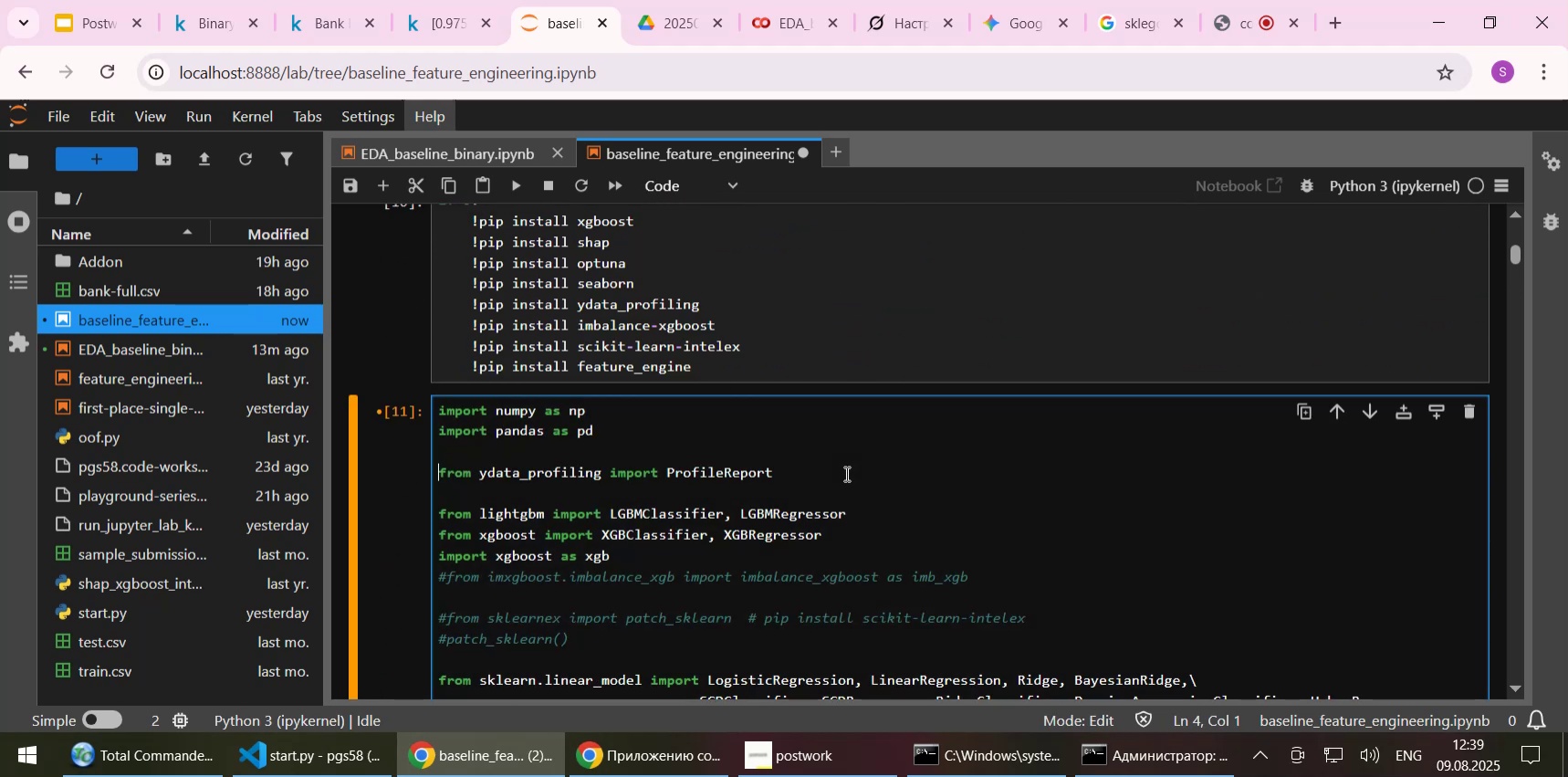 
key(Shift+Enter)
 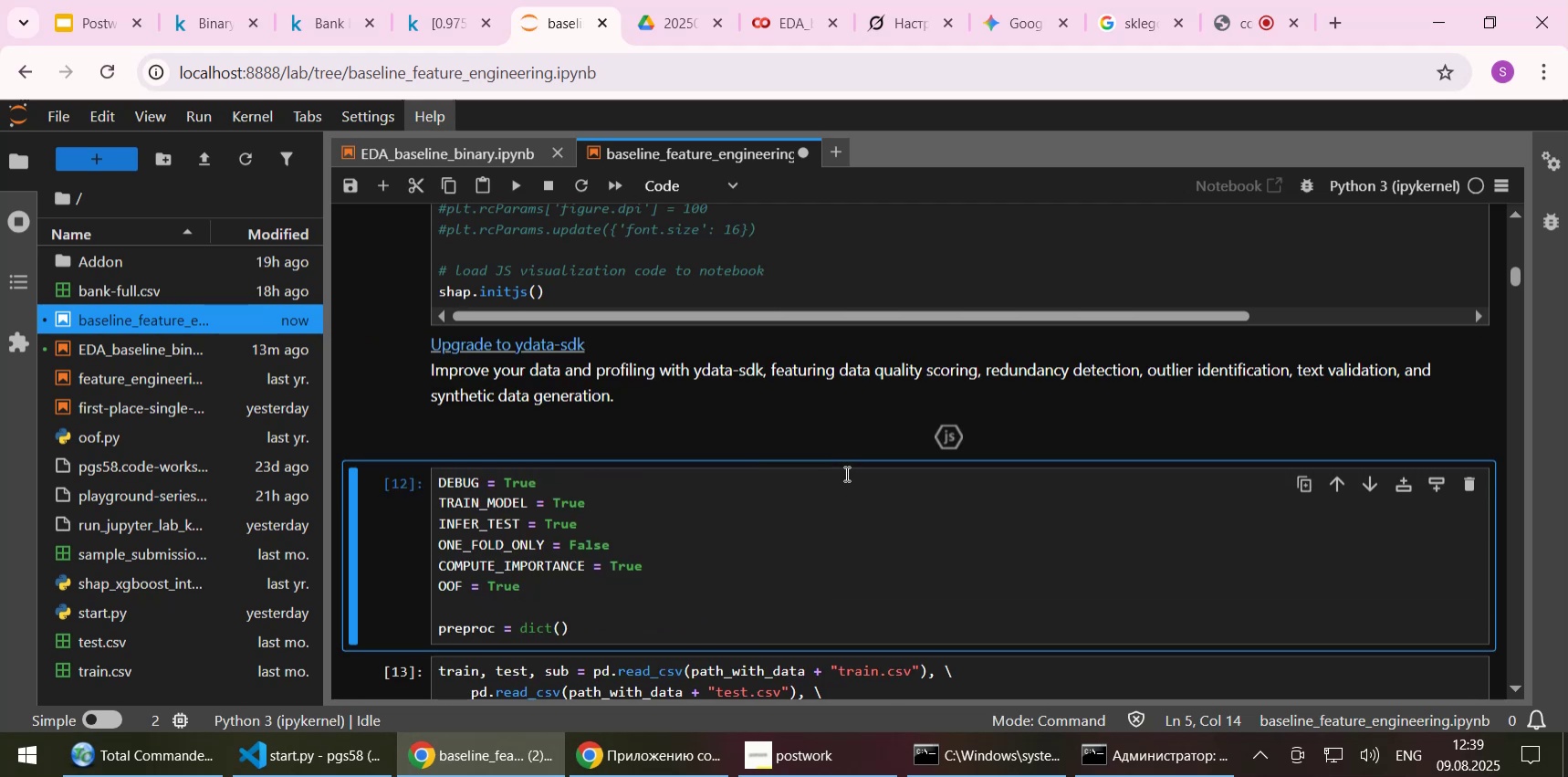 
wait(8.44)
 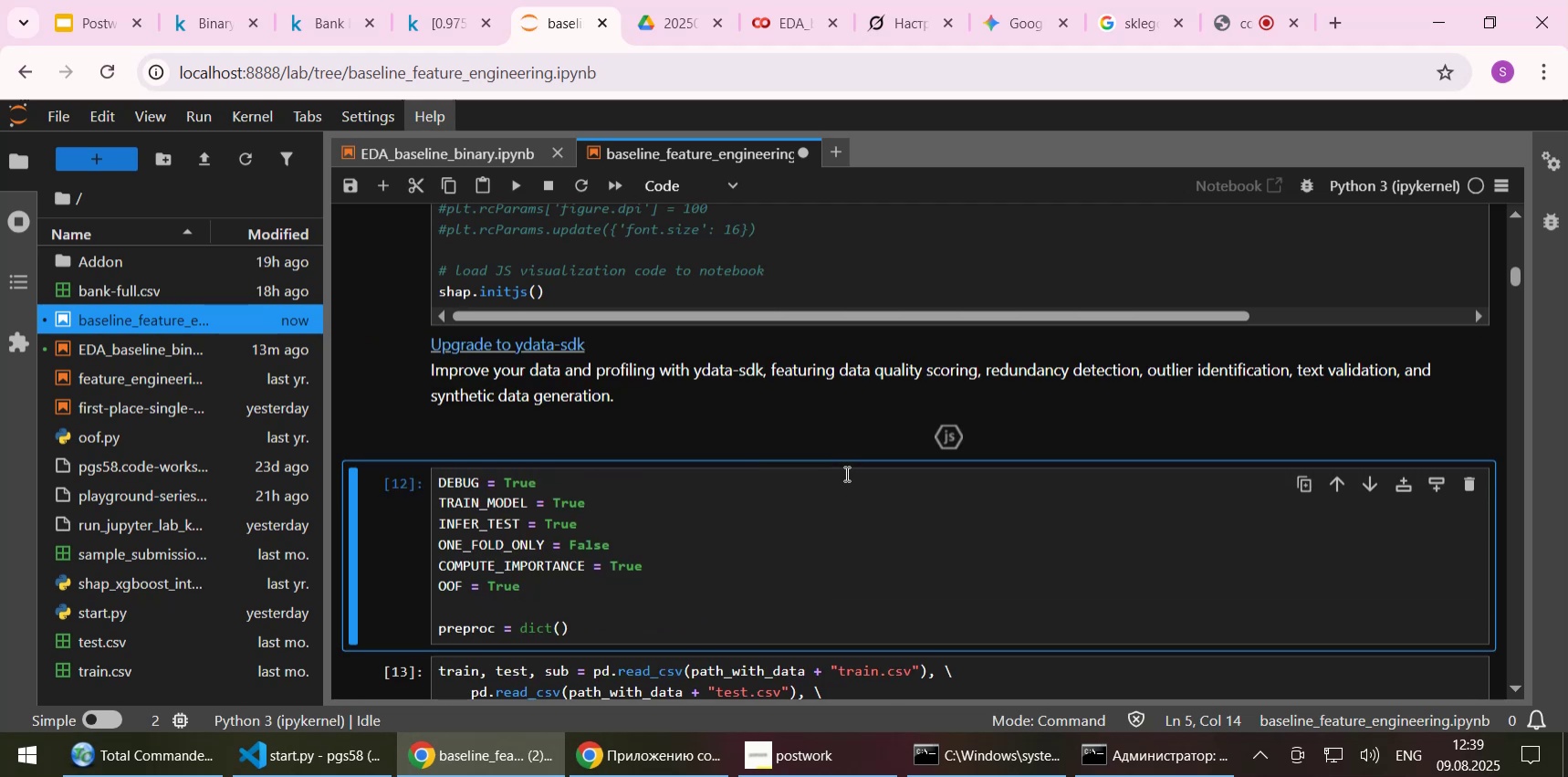 
scroll: coordinate [692, 449], scroll_direction: up, amount: 1.0
 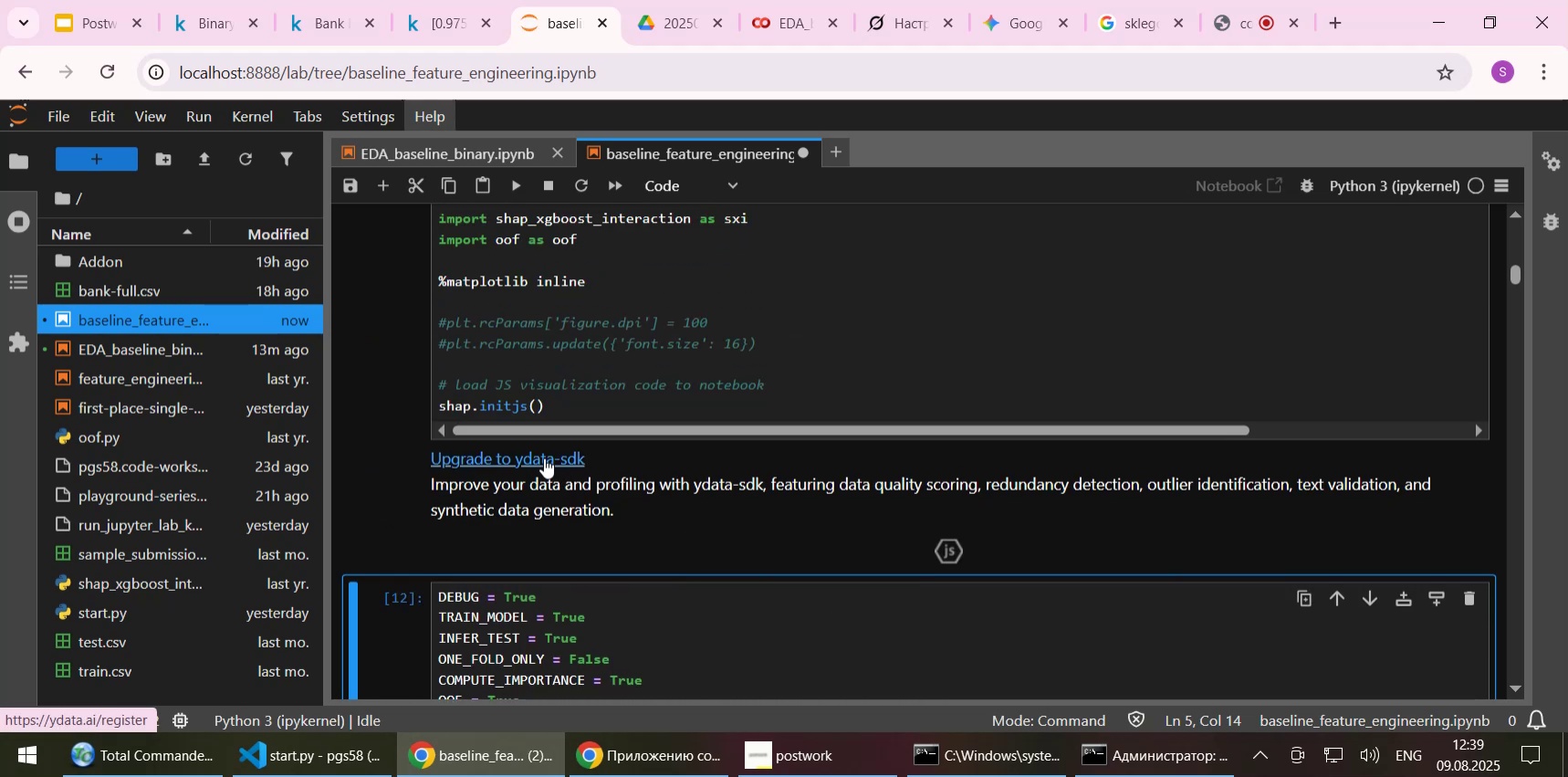 
left_click([544, 457])
 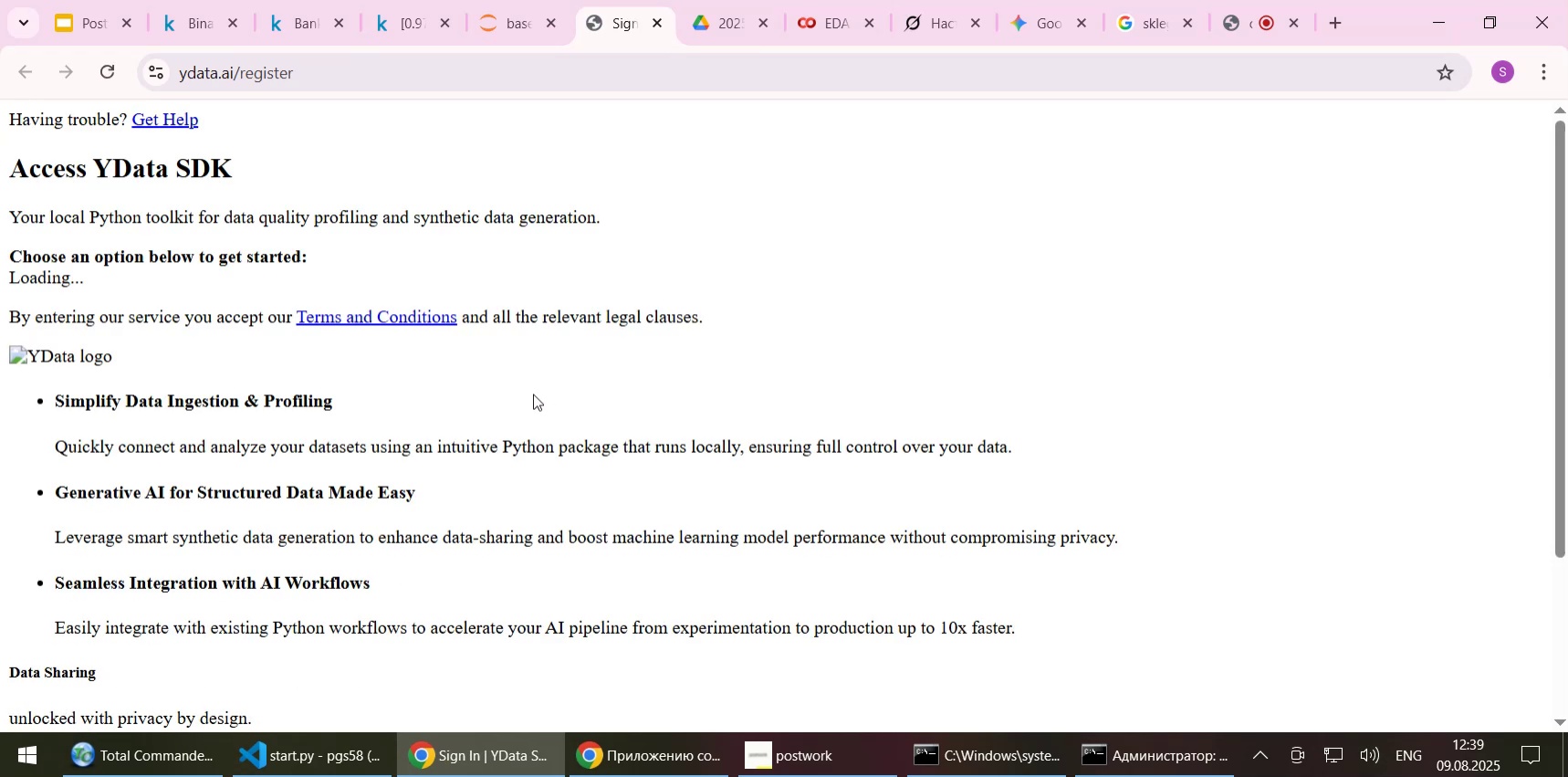 
wait(10.56)
 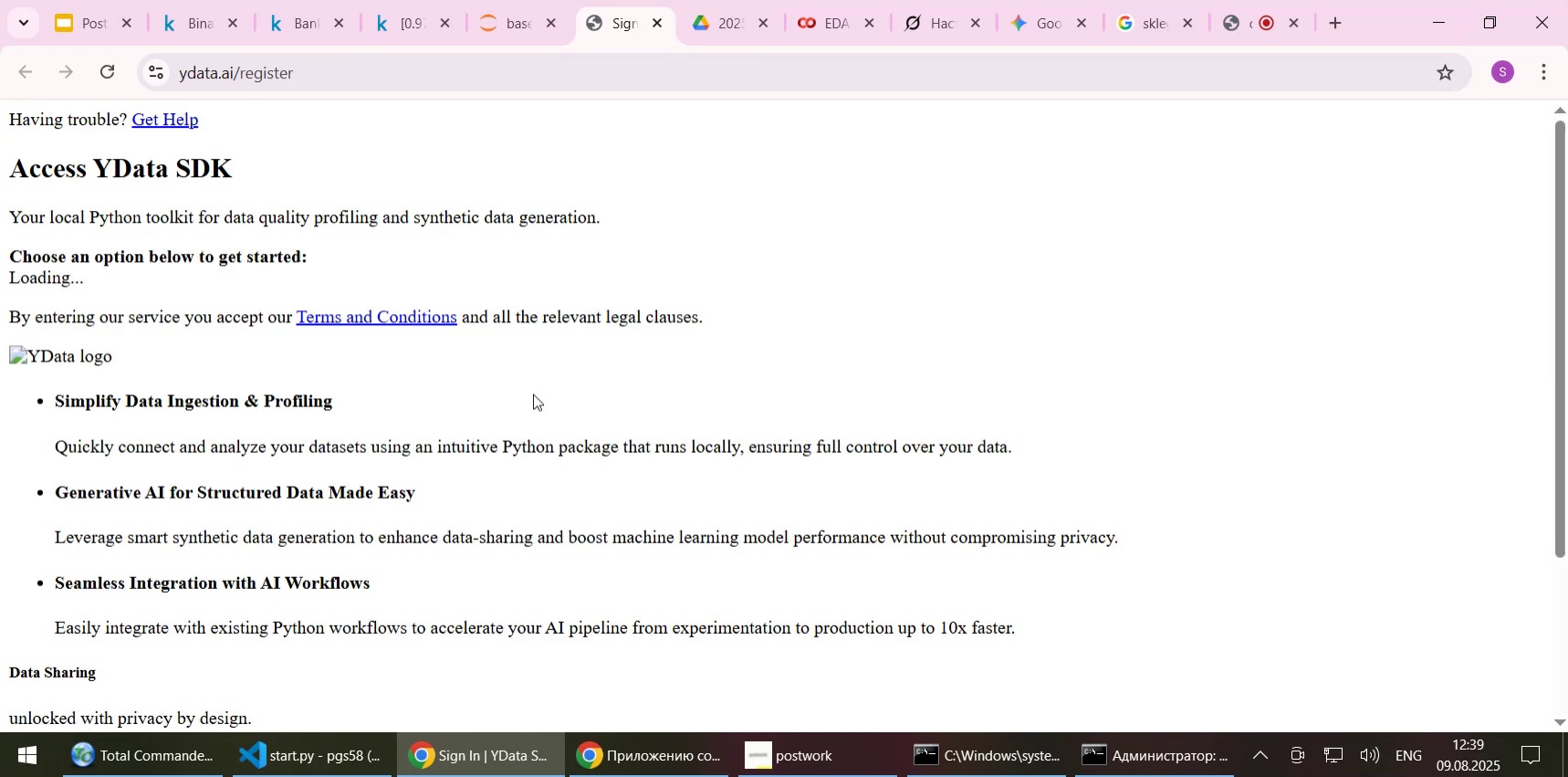 
scroll: coordinate [533, 392], scroll_direction: down, amount: 2.0
 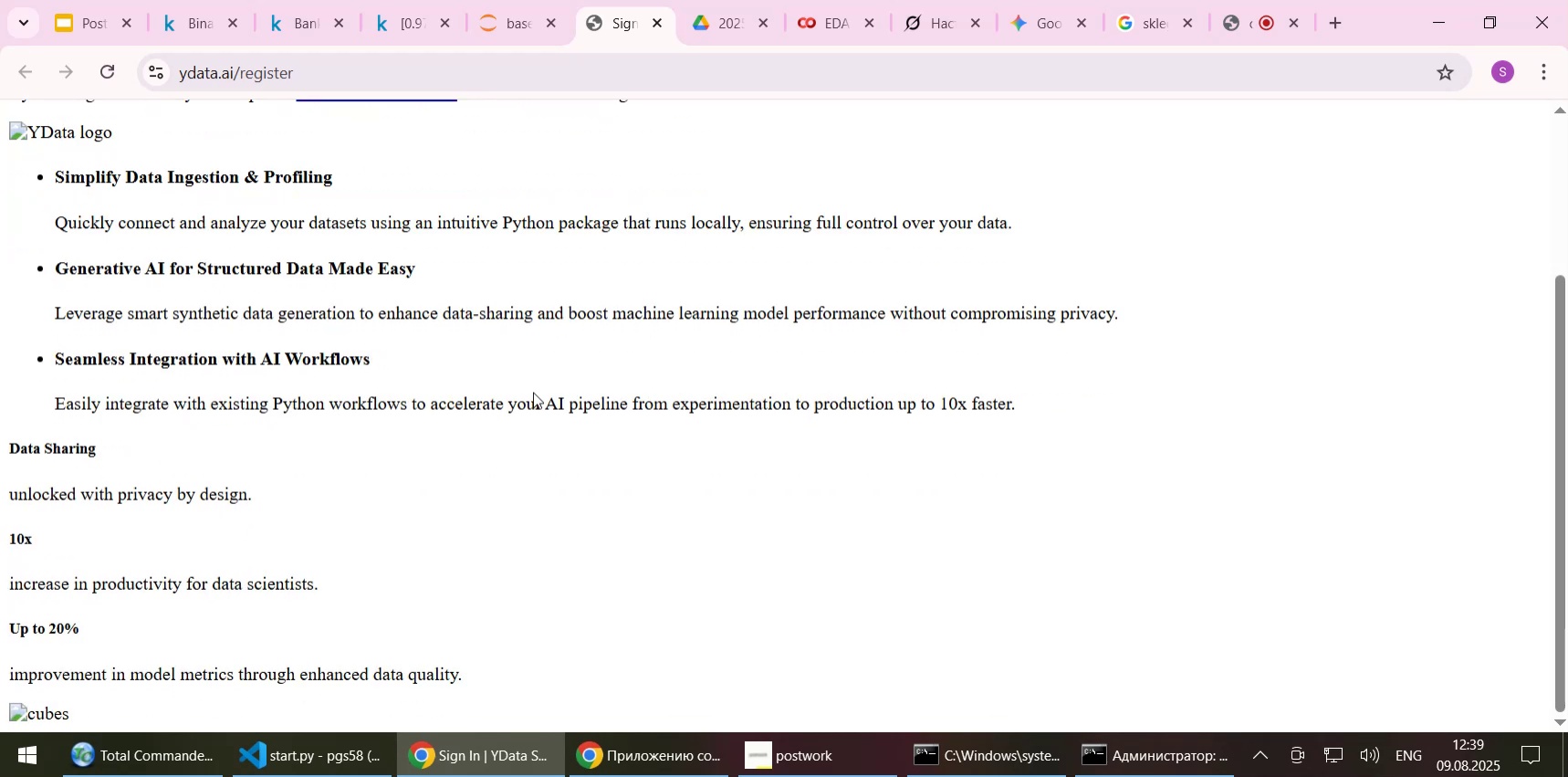 
scroll: coordinate [533, 392], scroll_direction: up, amount: 3.0
 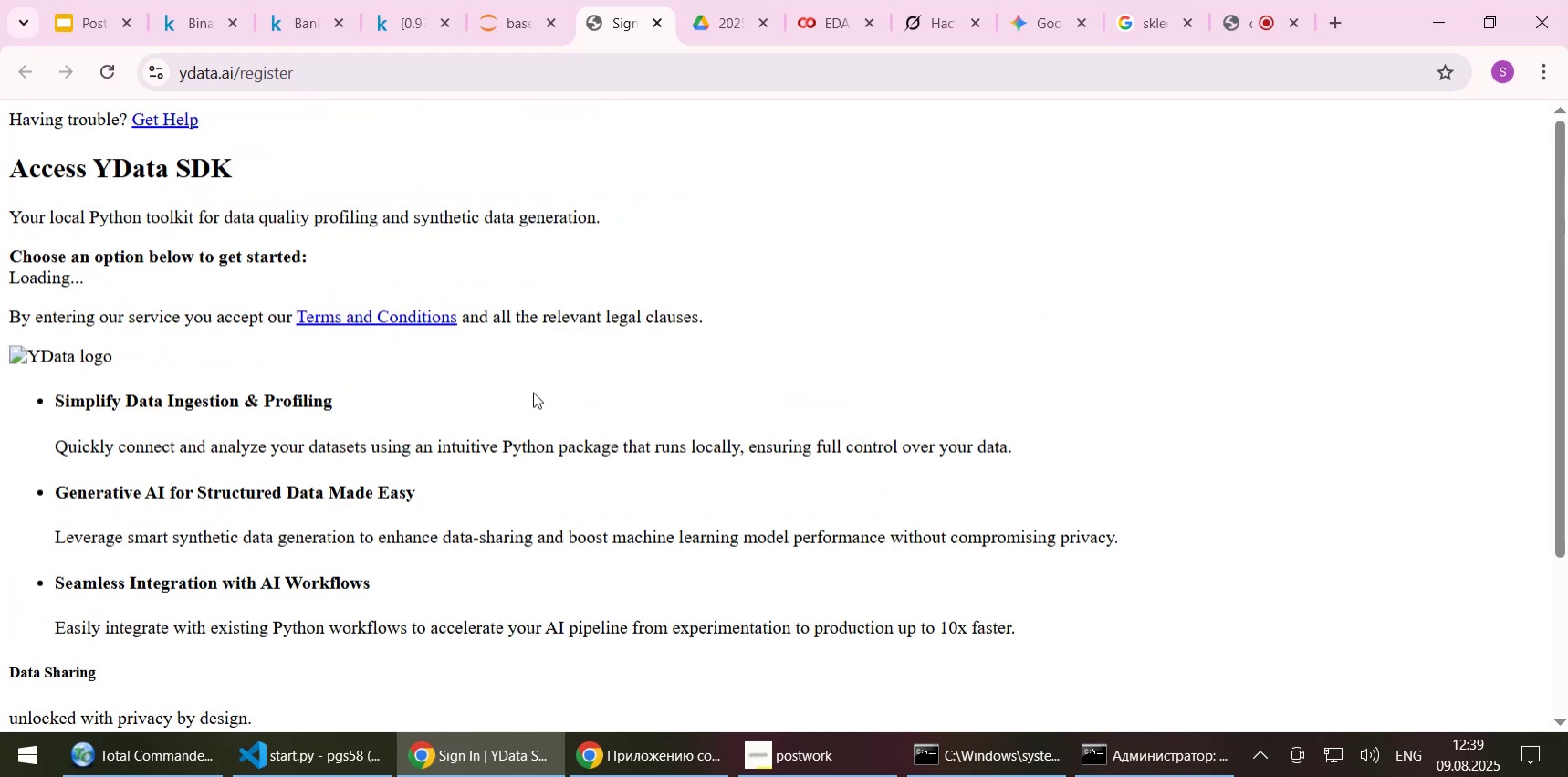 
scroll: coordinate [549, 531], scroll_direction: down, amount: 9.0
 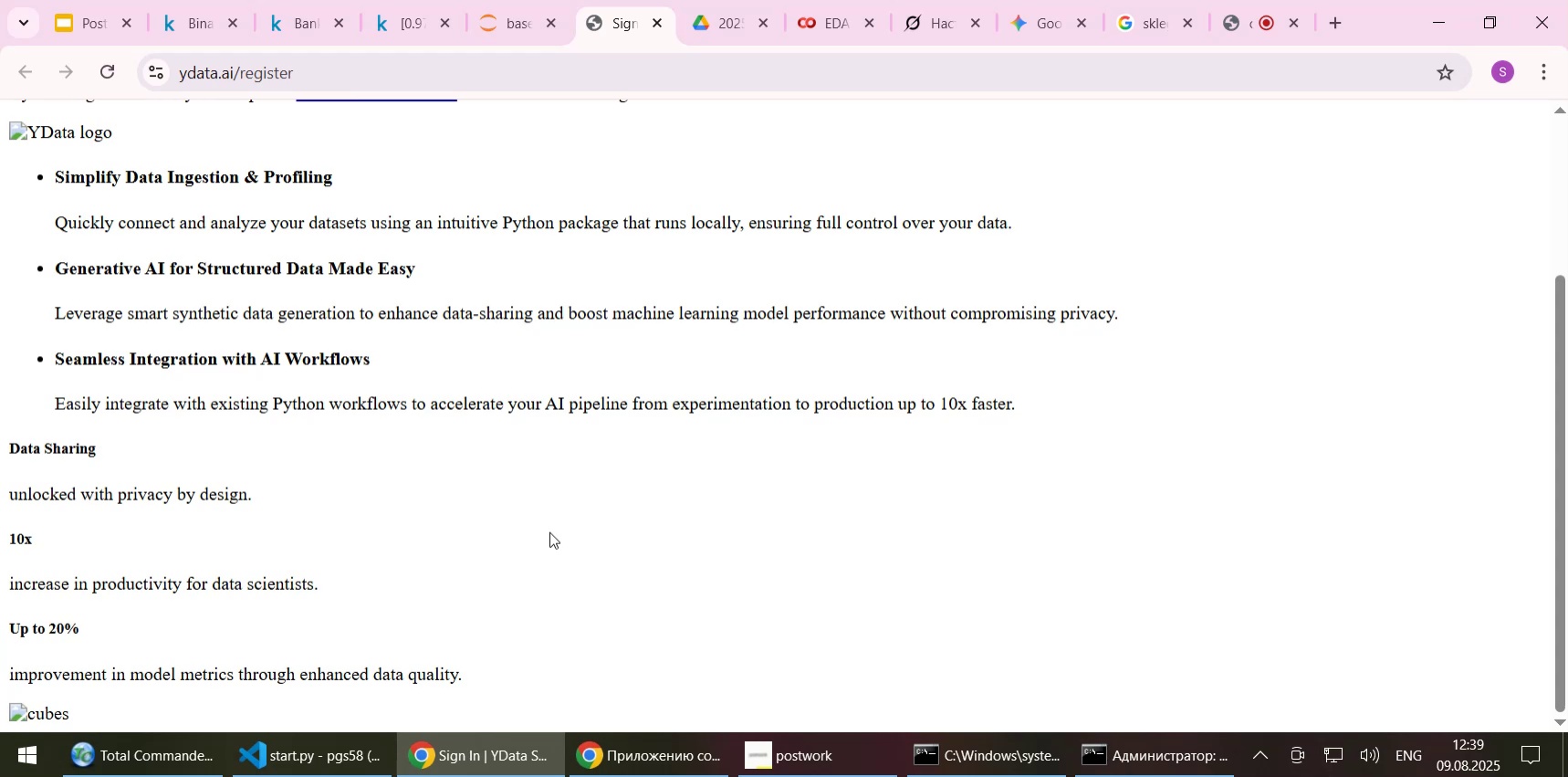 
scroll: coordinate [549, 531], scroll_direction: up, amount: 5.0
 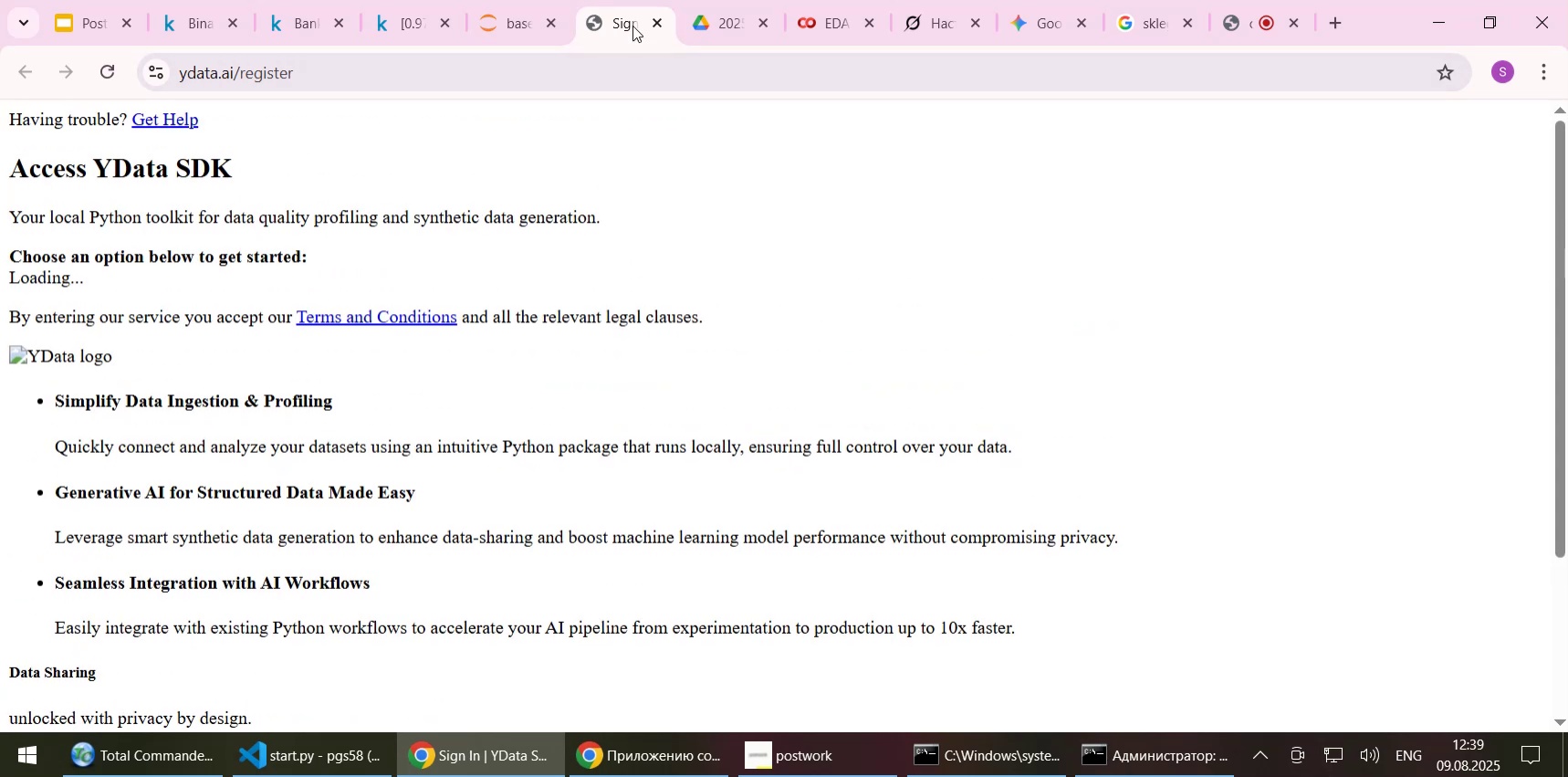 
left_click([657, 20])
 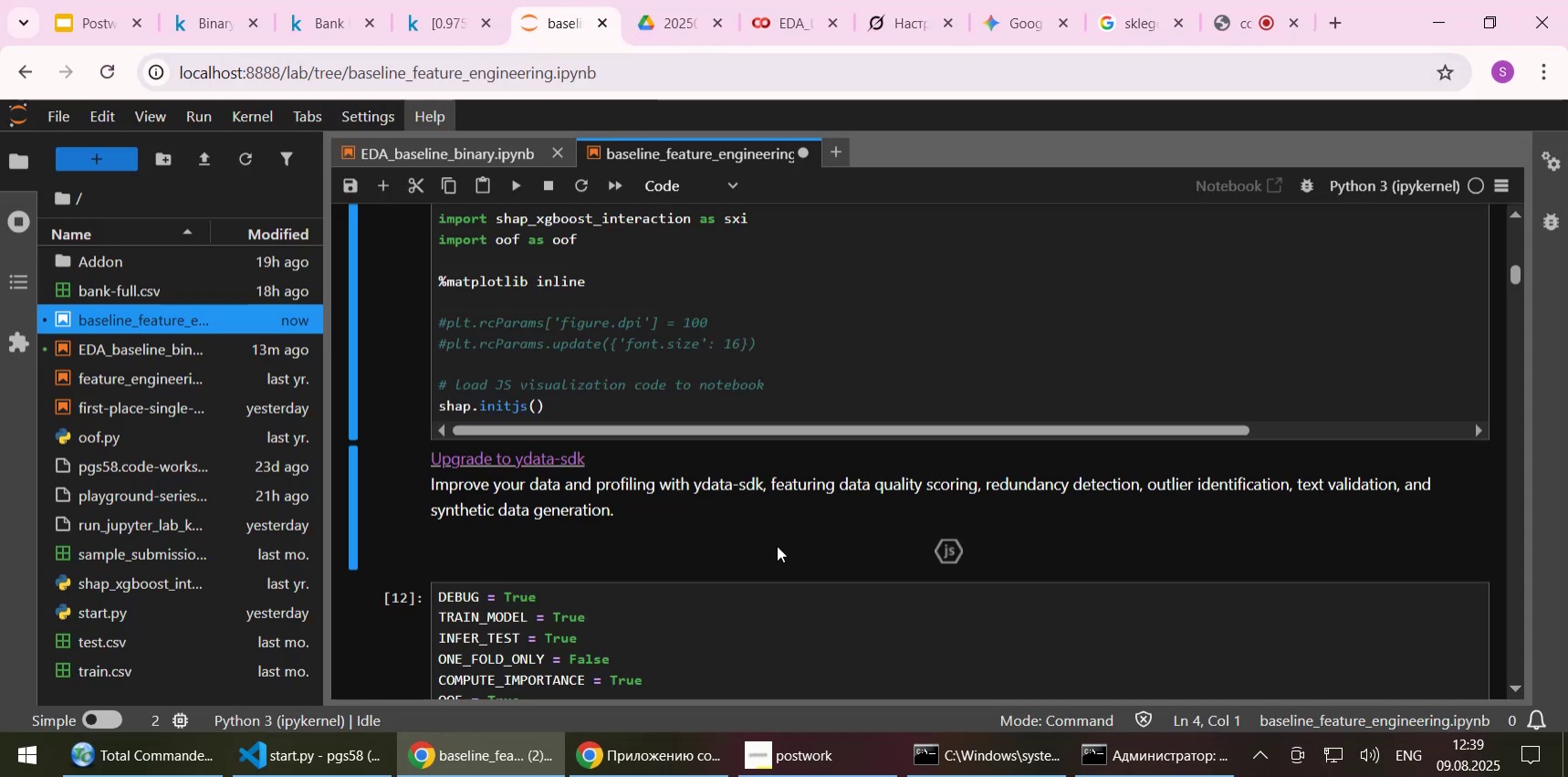 
scroll: coordinate [735, 401], scroll_direction: down, amount: 3.0
 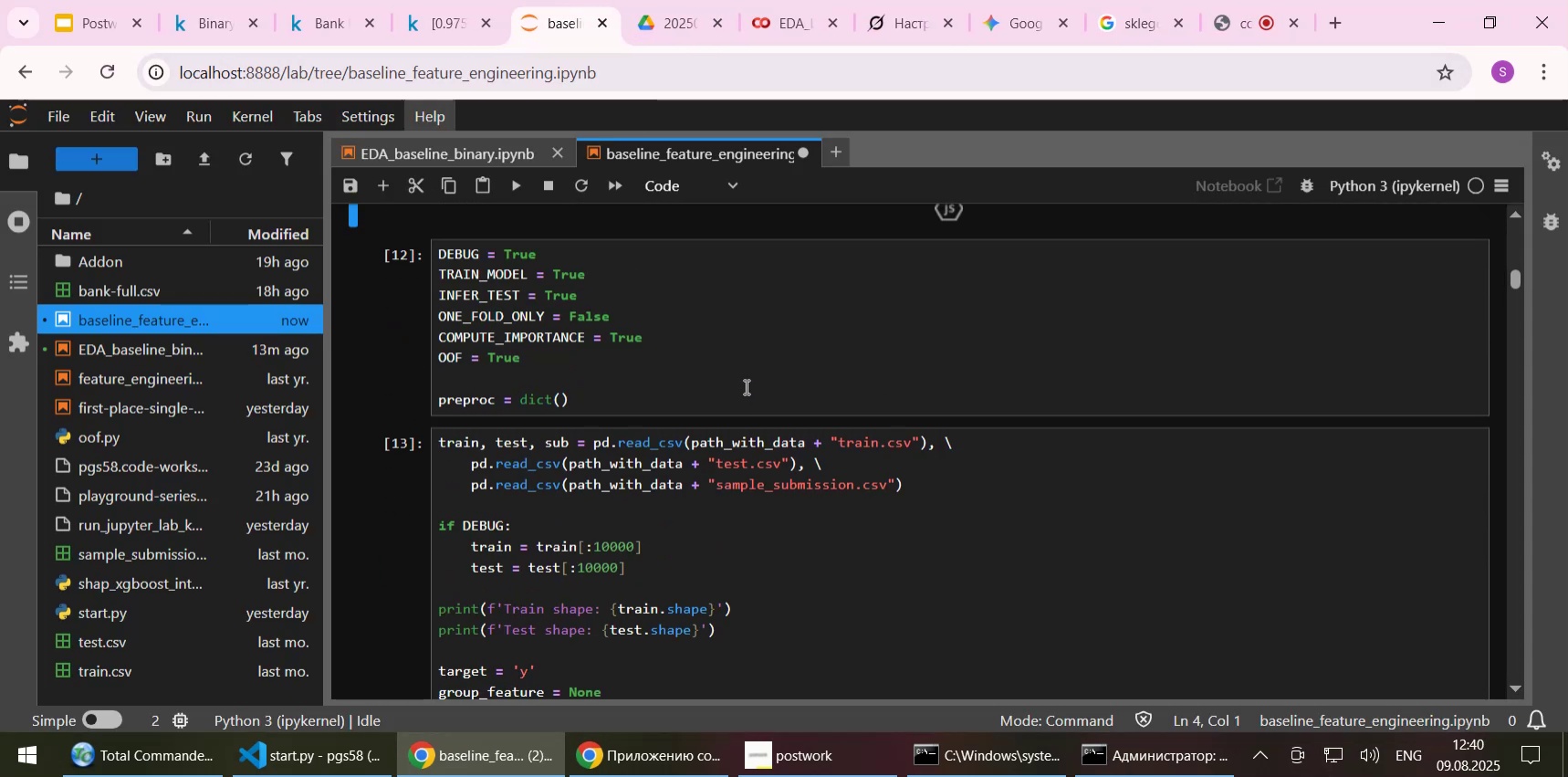 
left_click([745, 386])
 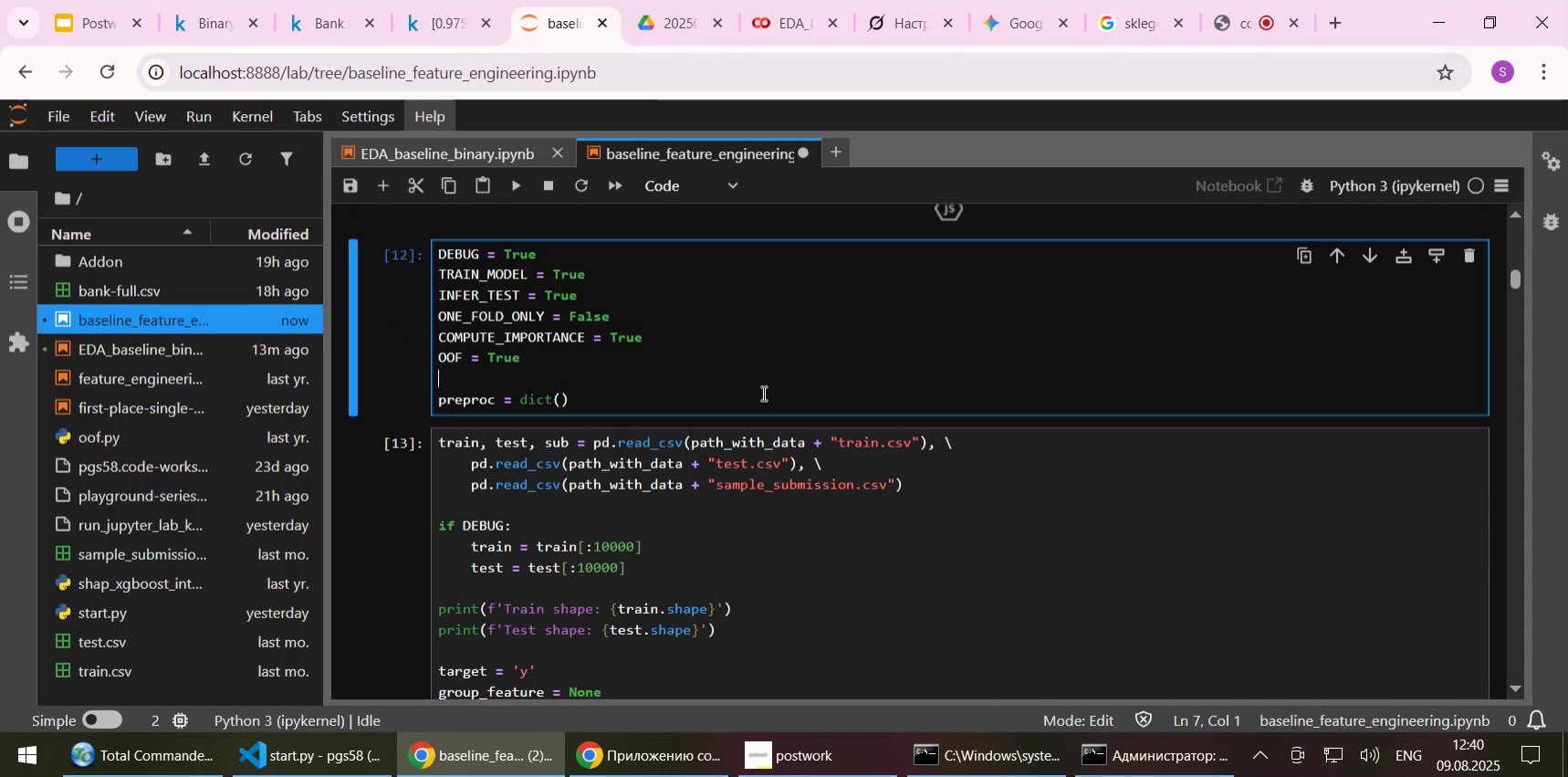 
key(Shift+Enter)
 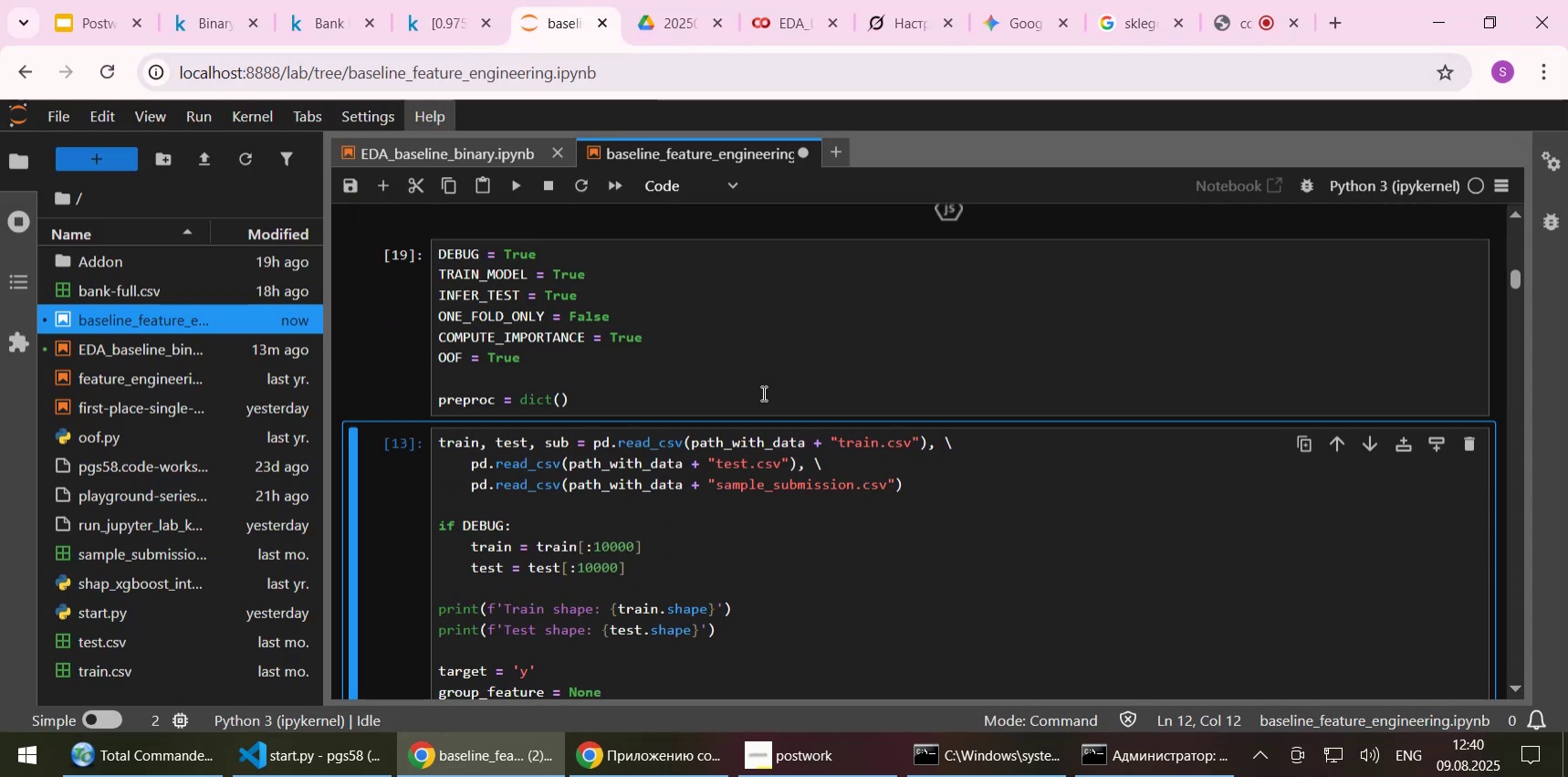 
key(Shift+Enter)
 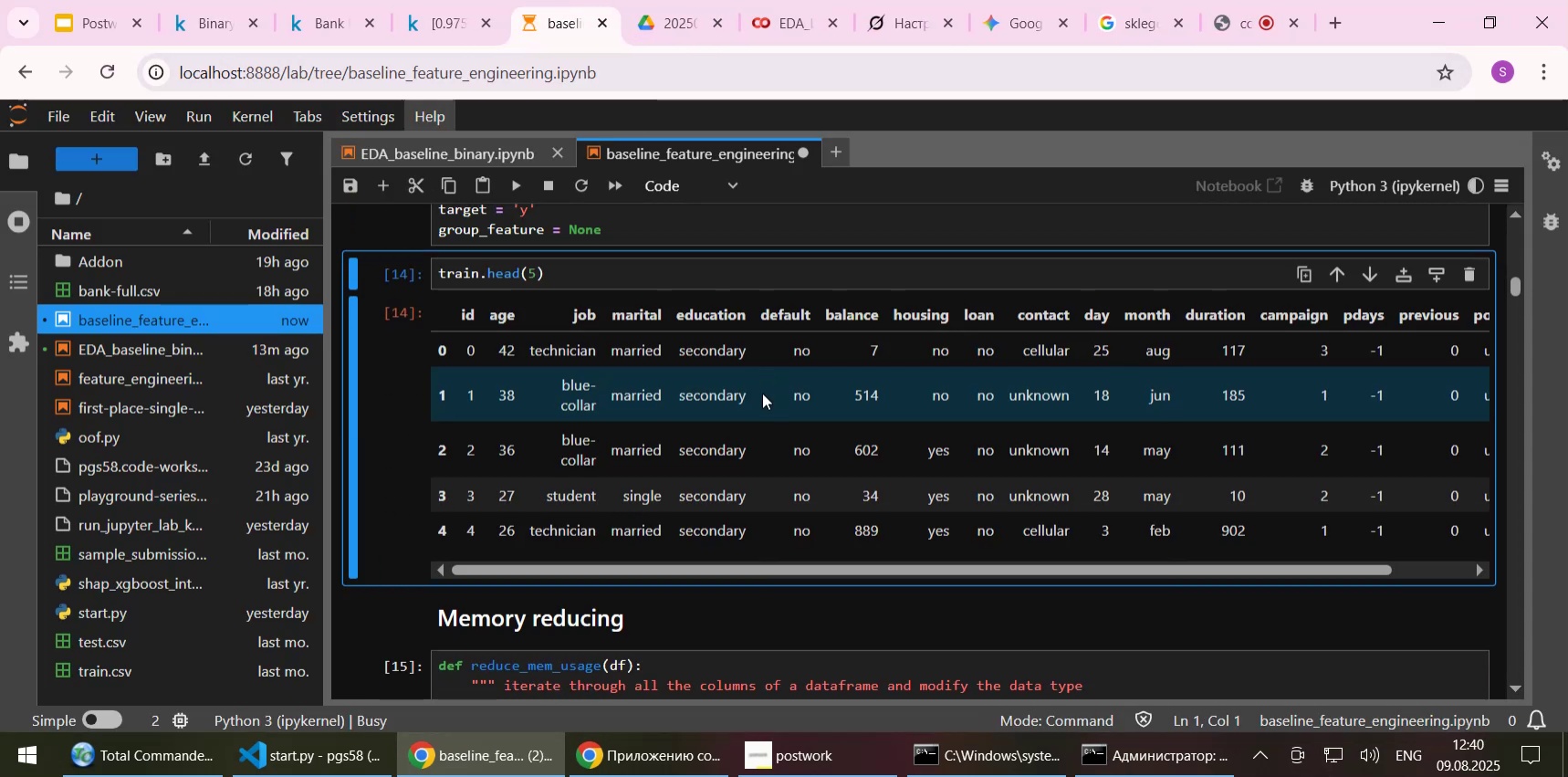 
key(Shift+Enter)
 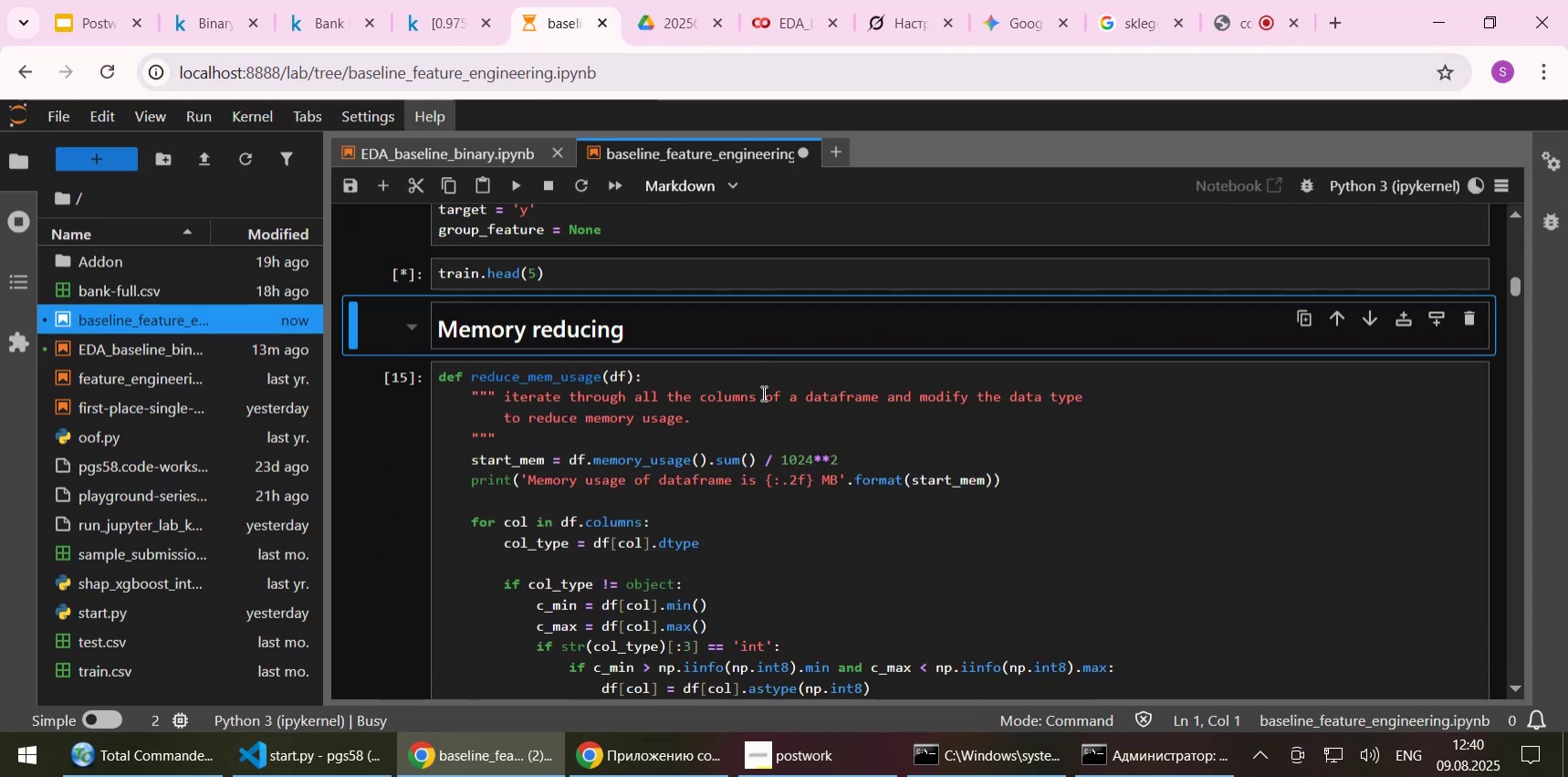 
scroll: coordinate [736, 382], scroll_direction: up, amount: 2.0
 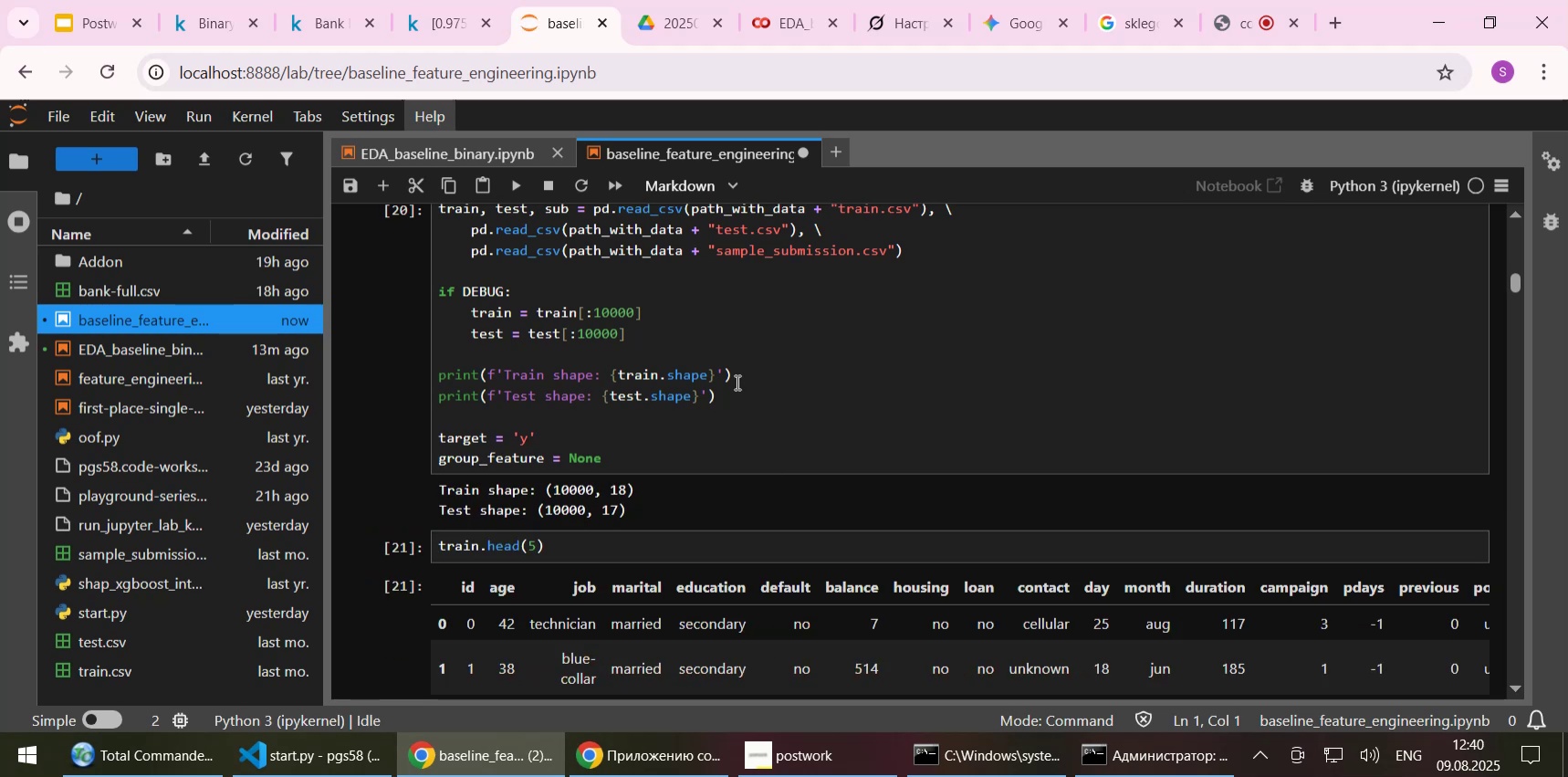 
scroll: coordinate [706, 400], scroll_direction: down, amount: 4.0
 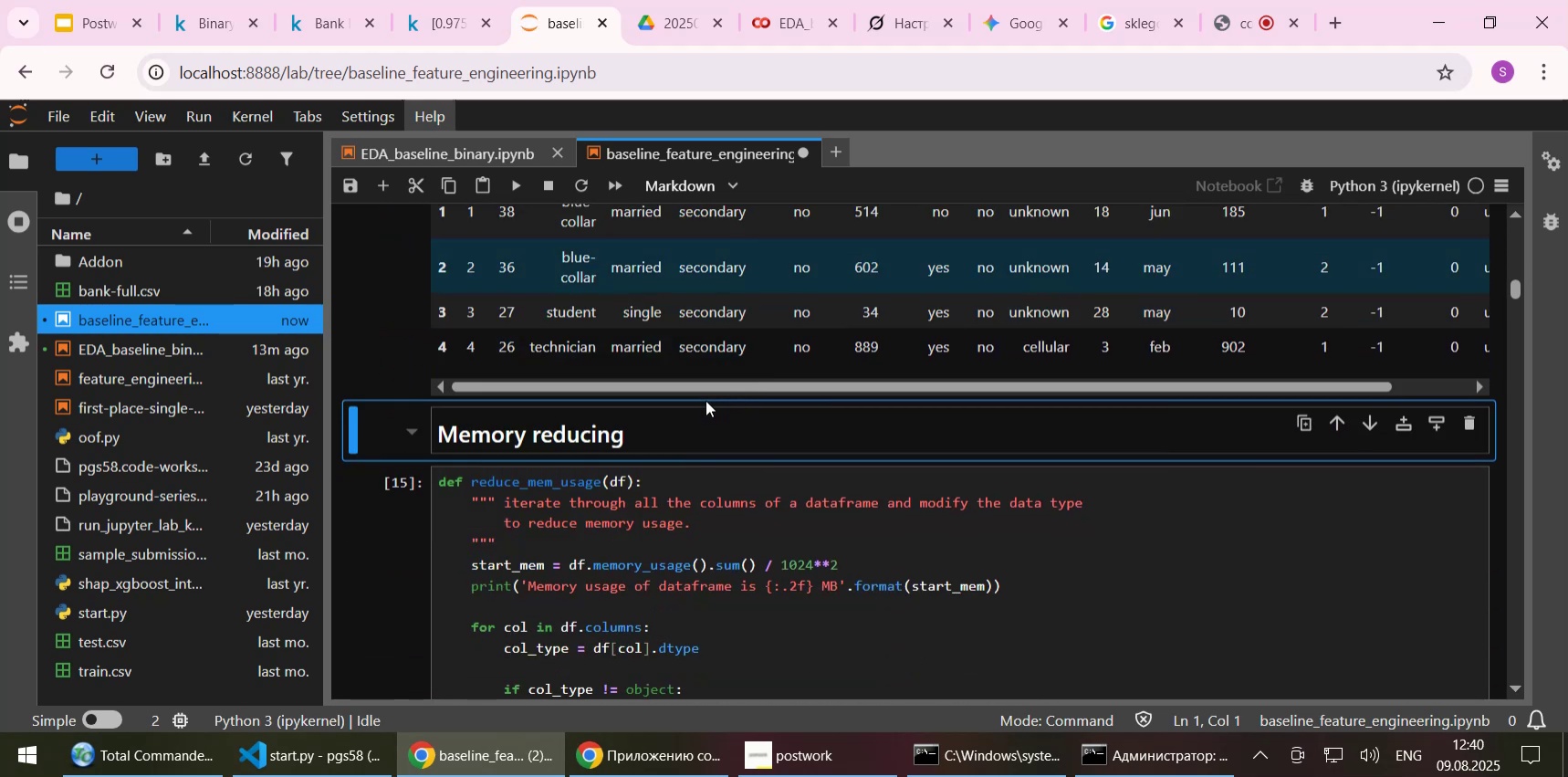 
key(Shift+Enter)
 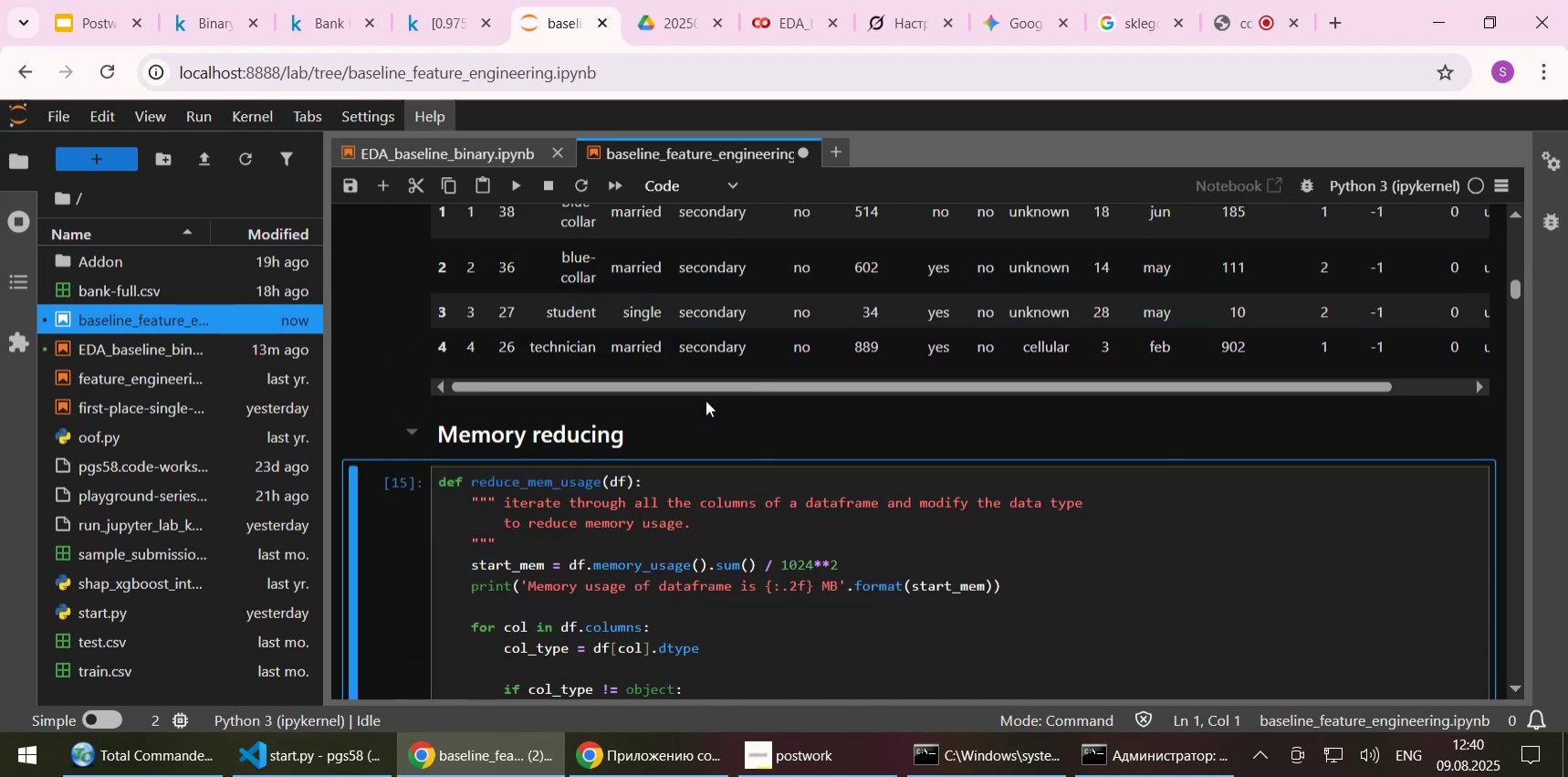 
key(Shift+Enter)
 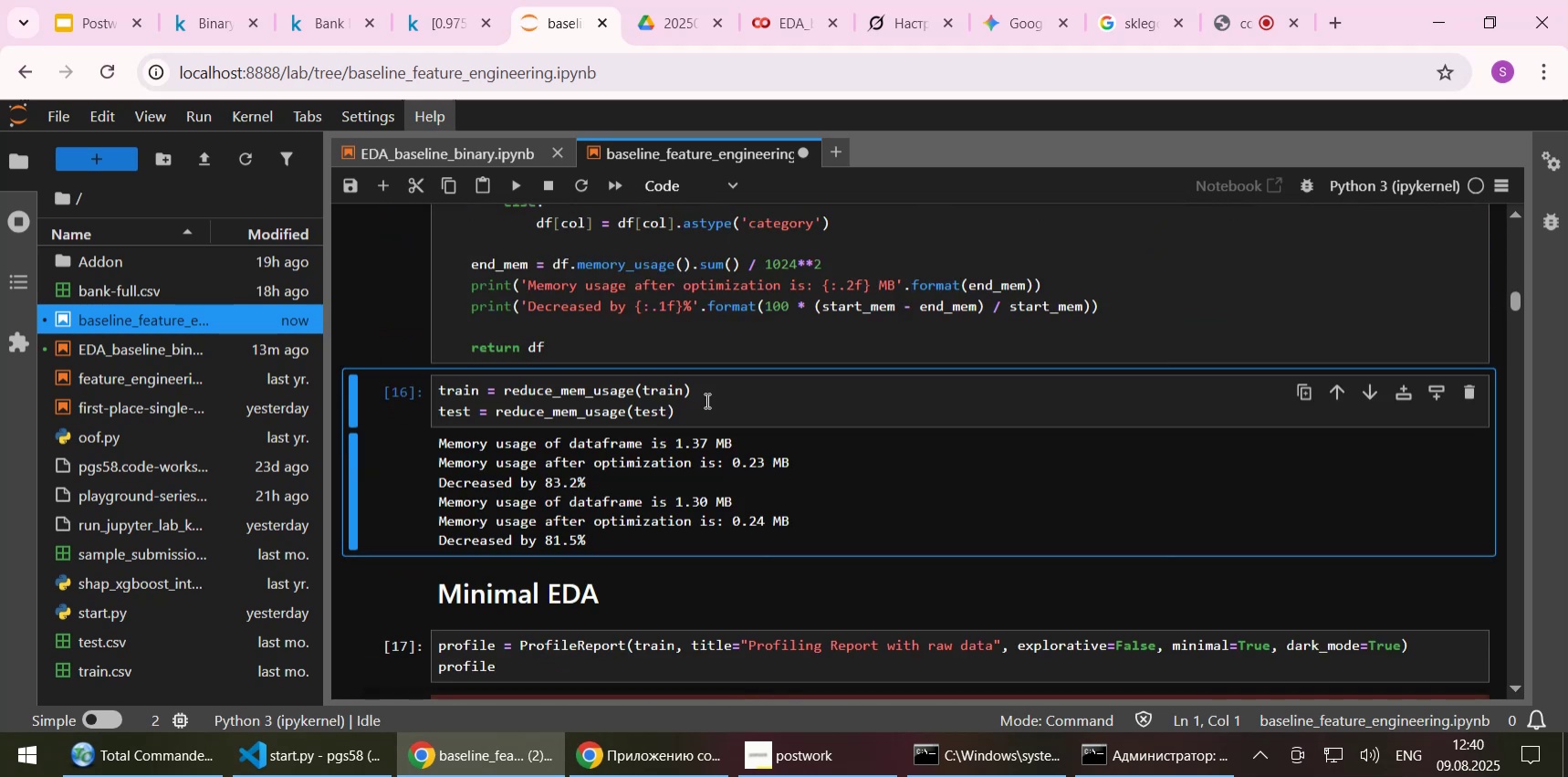 
key(Shift+Enter)
 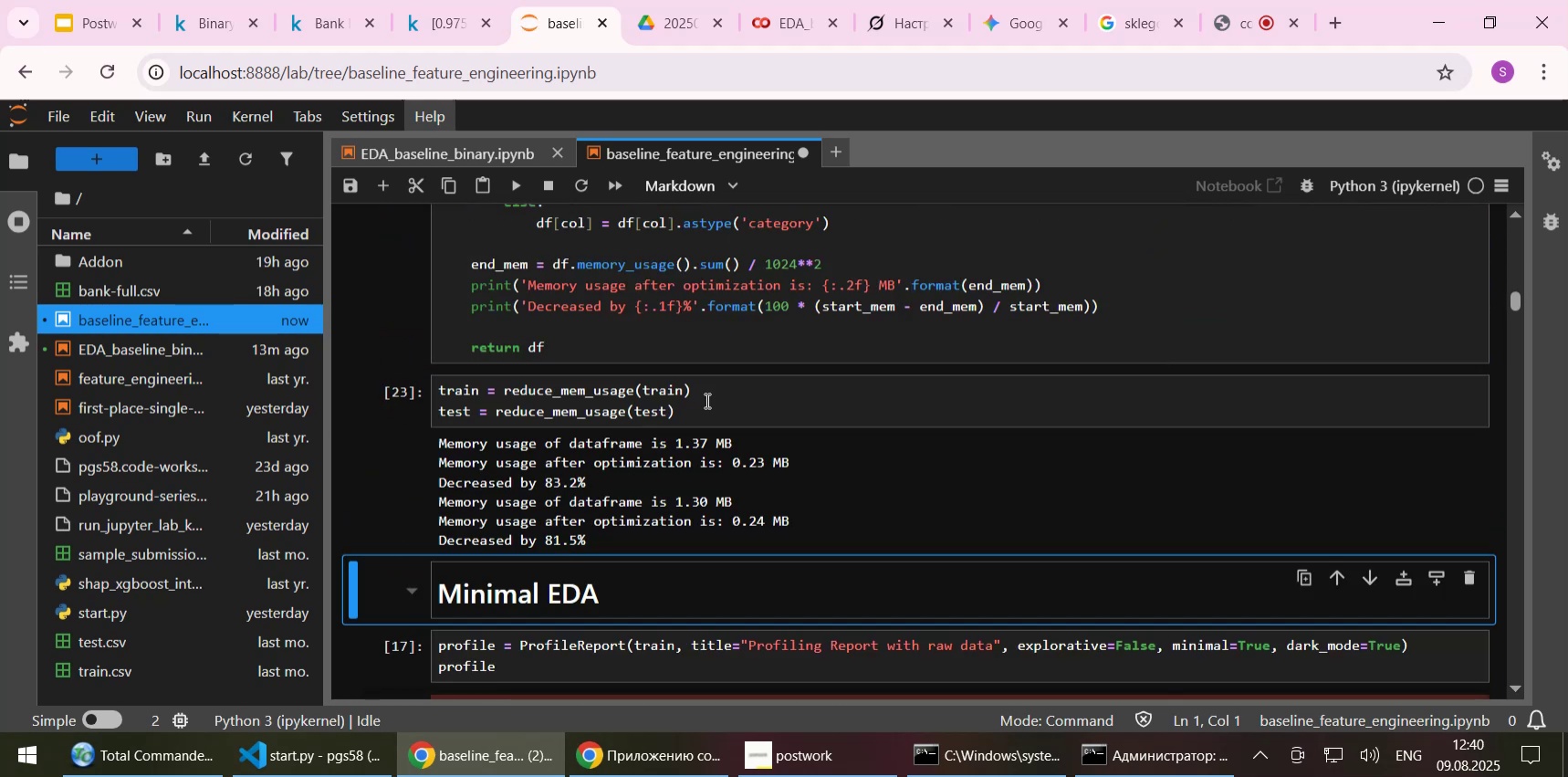 
key(Shift+Enter)
 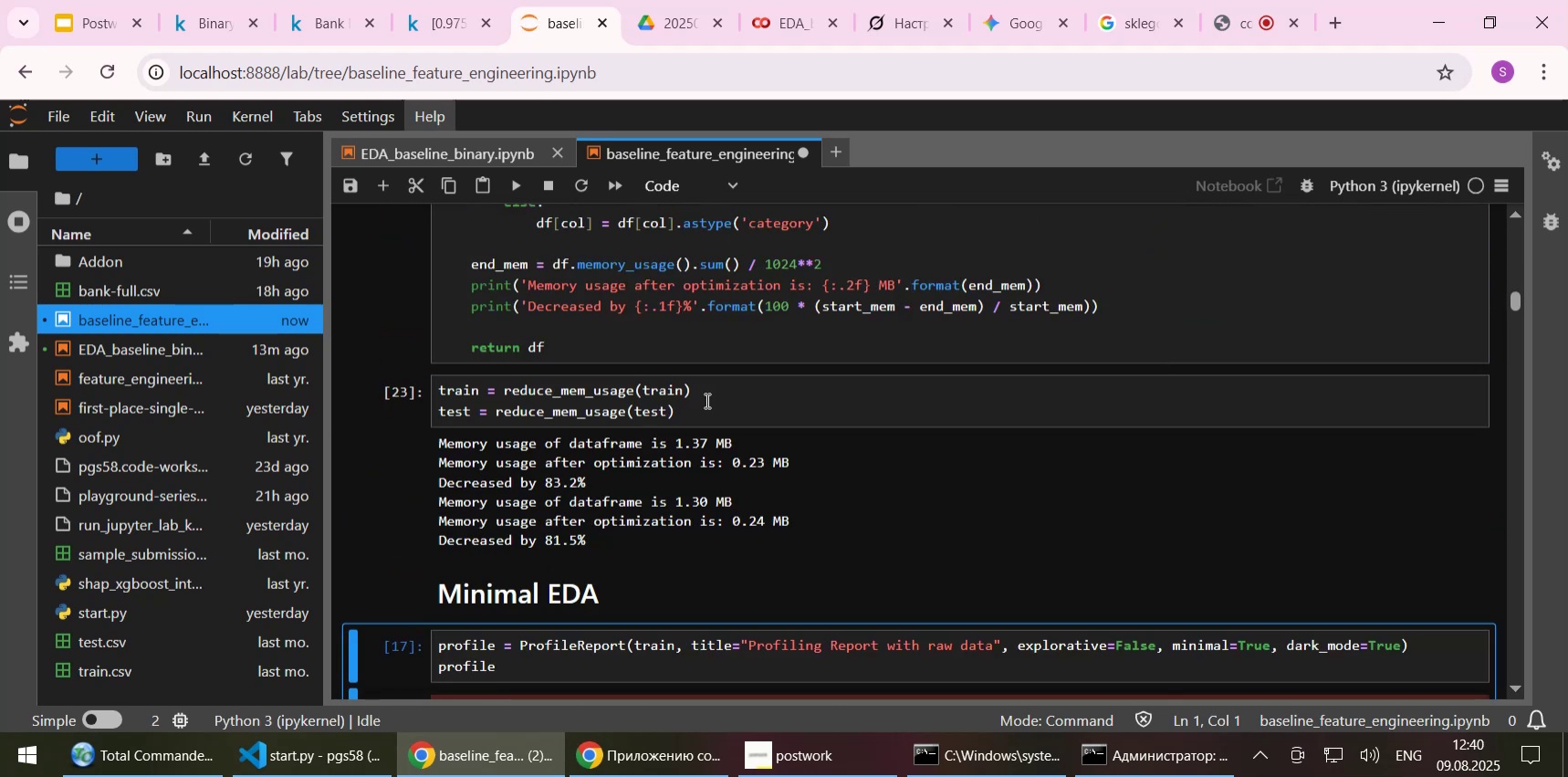 
key(Shift+Enter)
 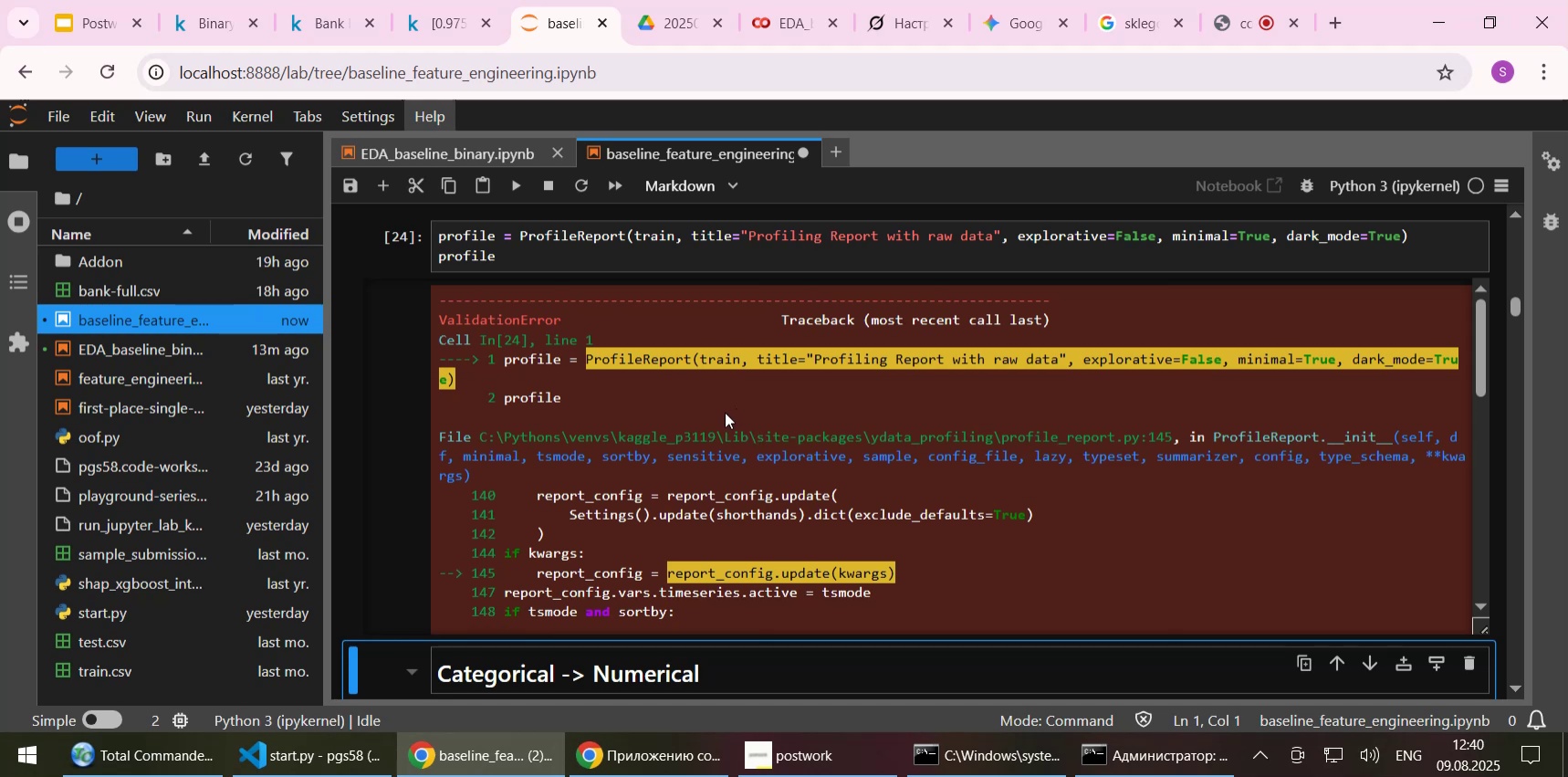 
wait(6.91)
 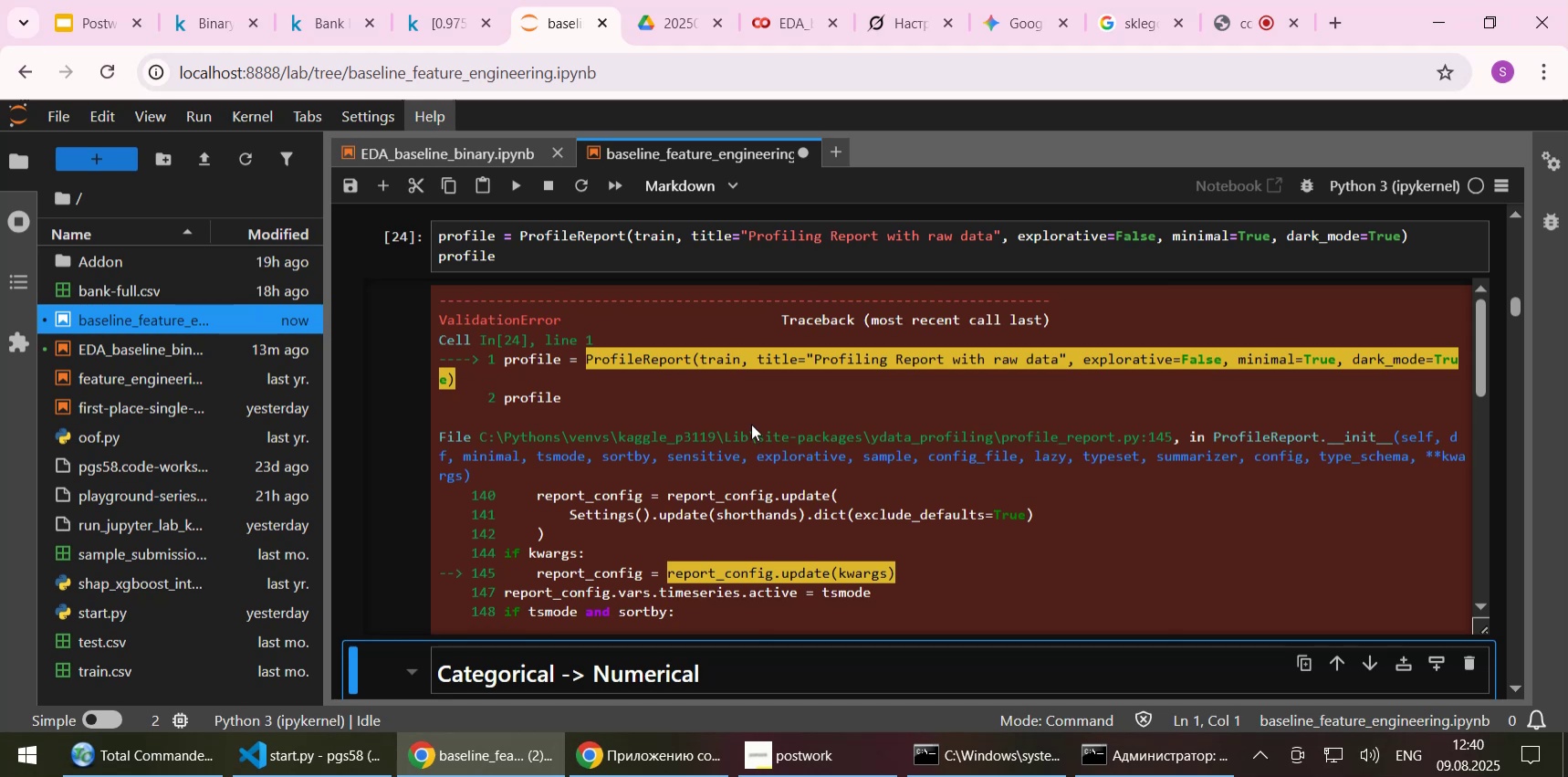 
scroll: coordinate [725, 414], scroll_direction: up, amount: 1.0
 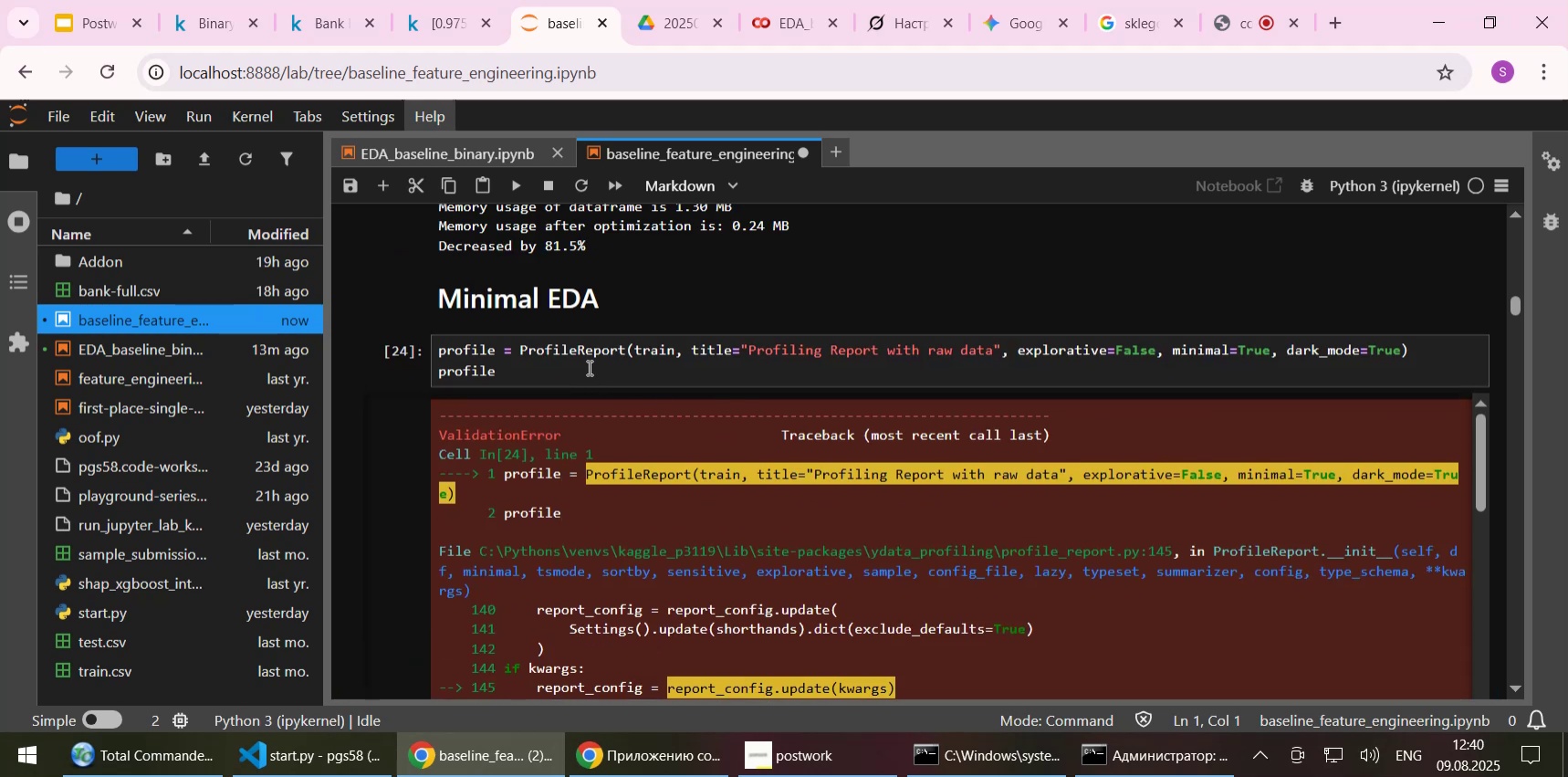 
double_click([585, 355])
 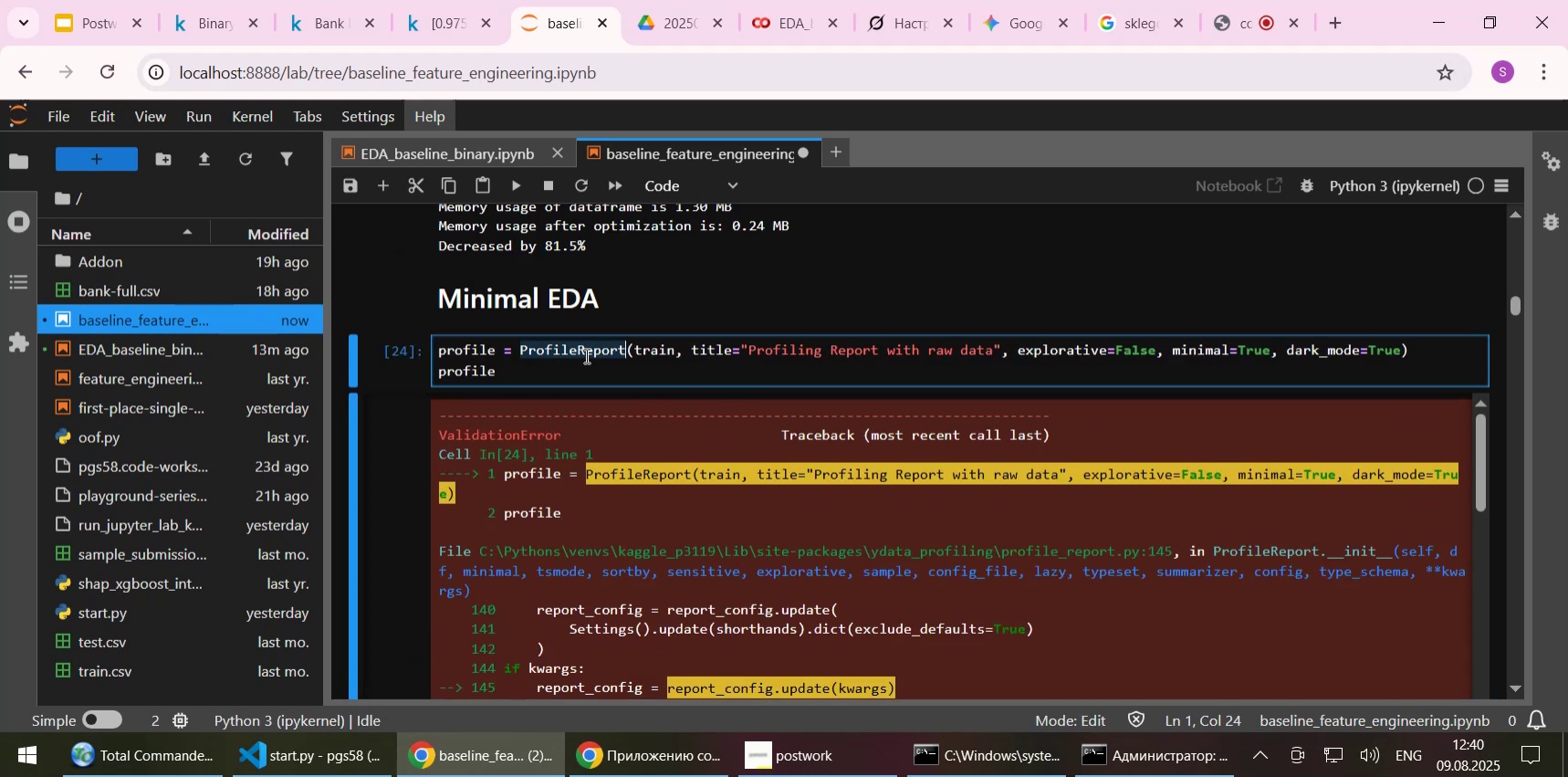 
key(Control+C)
 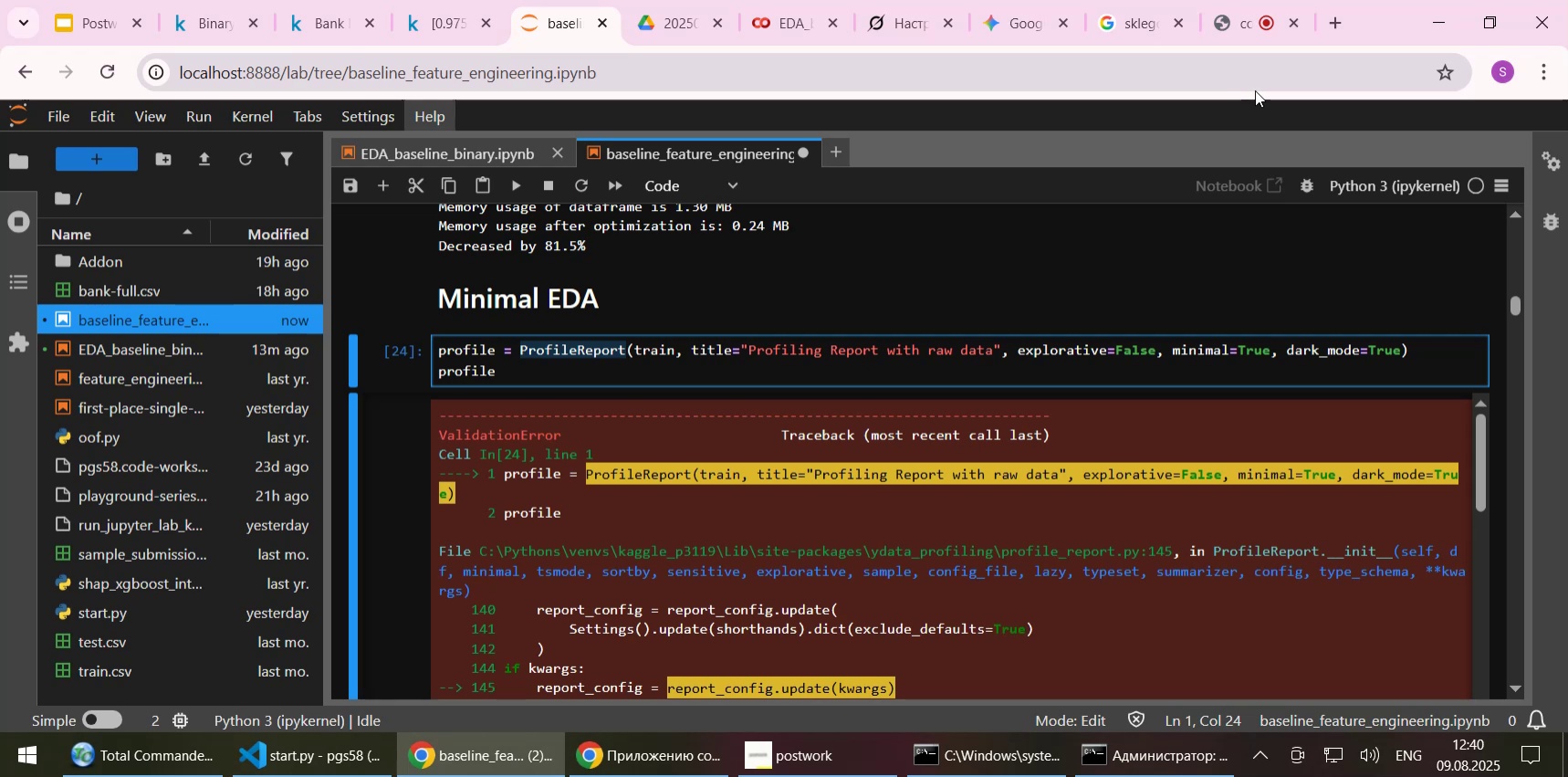 
left_click([1233, 32])
 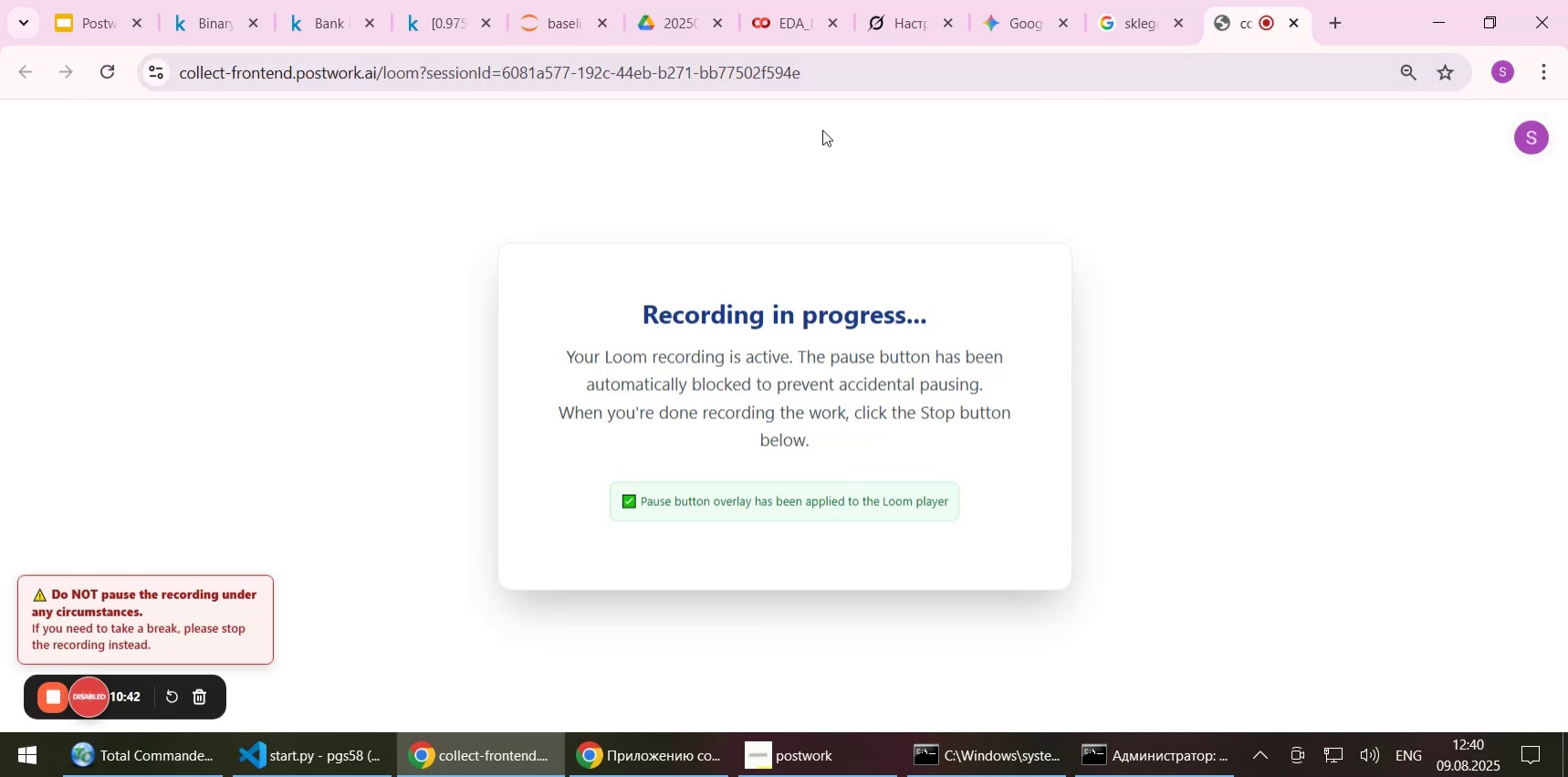 
left_click([553, 27])
 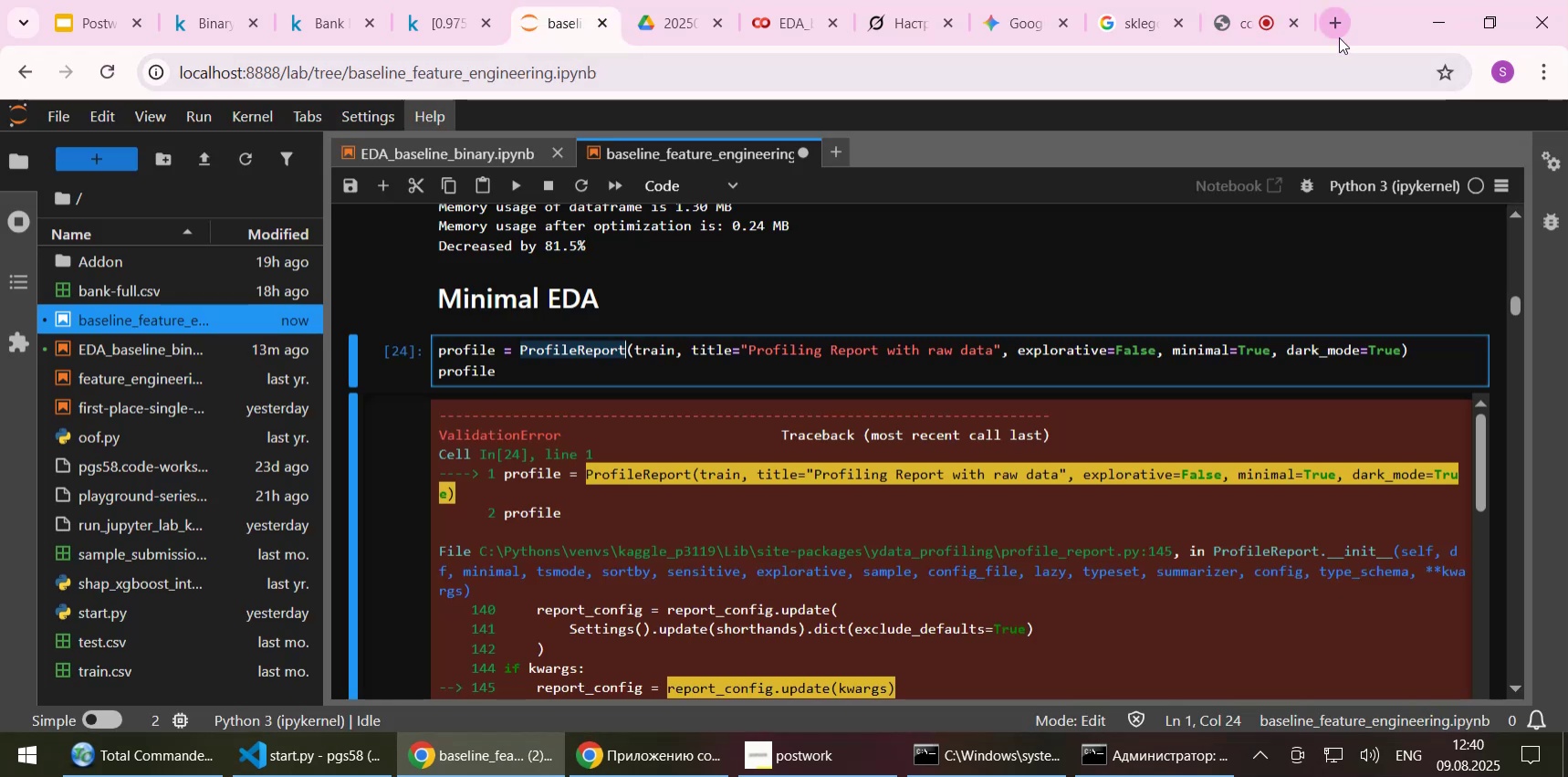 
left_click([1338, 26])
 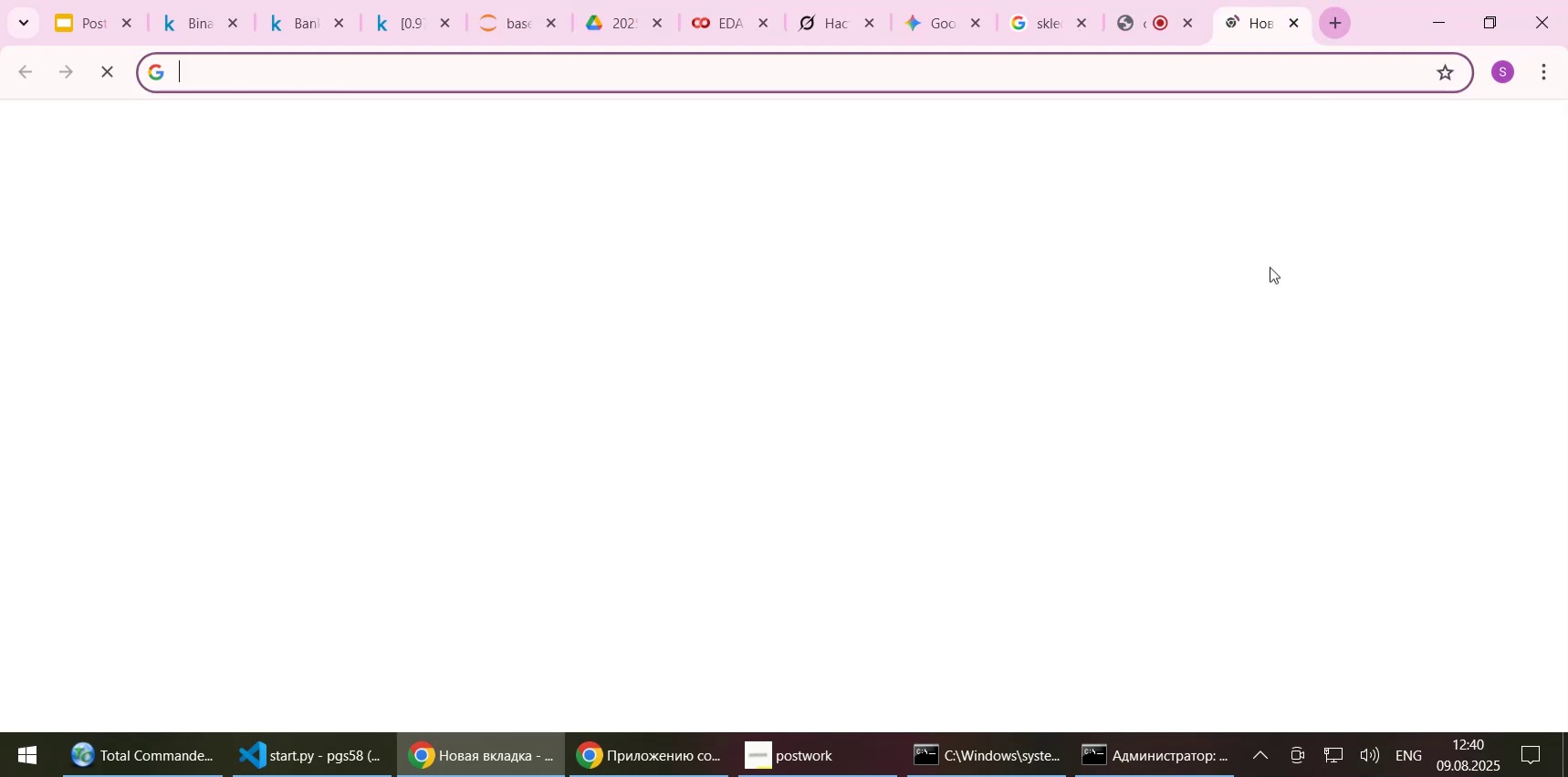 
key(Control+V)
 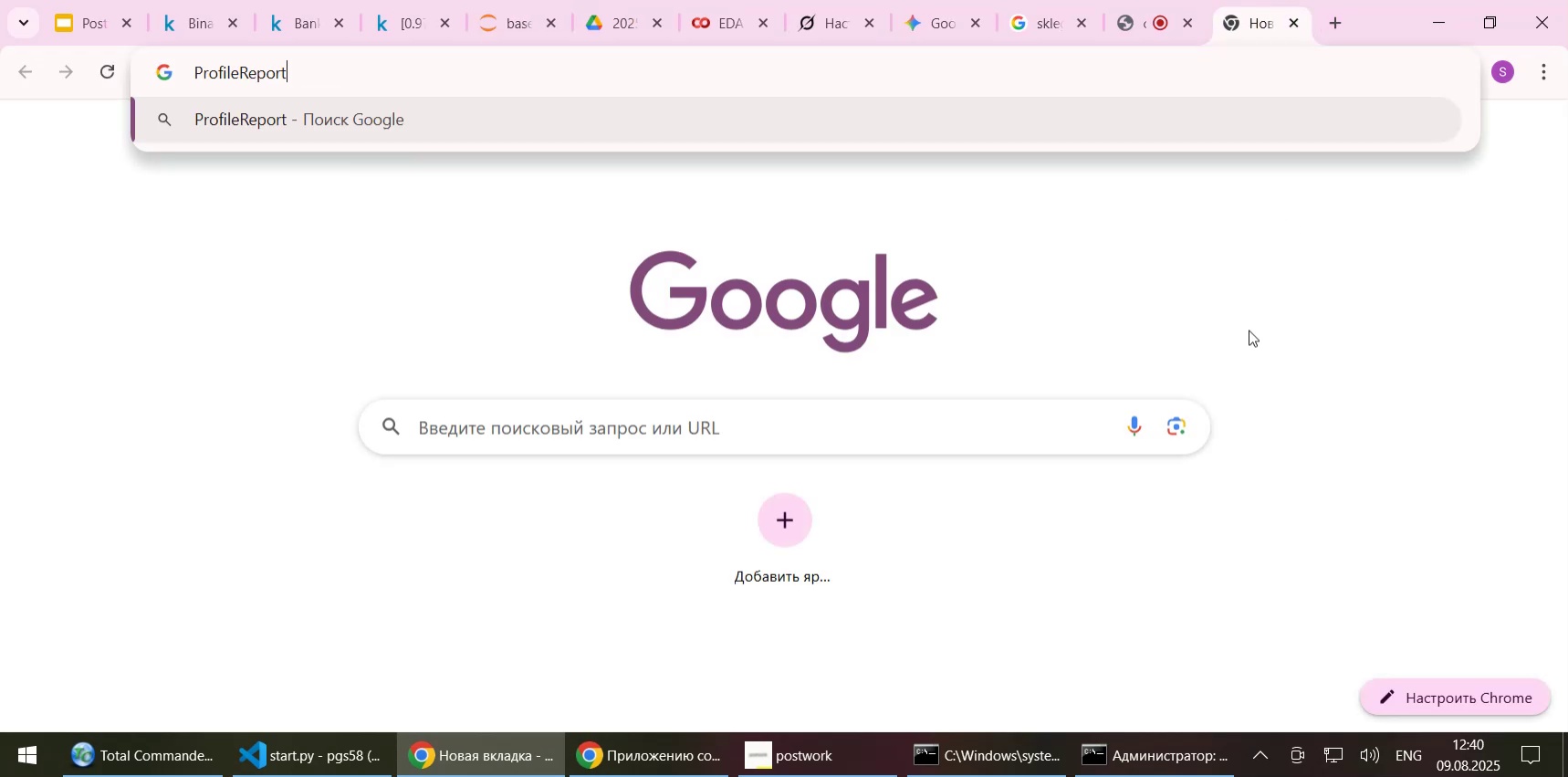 
key(NumpadEnter)
 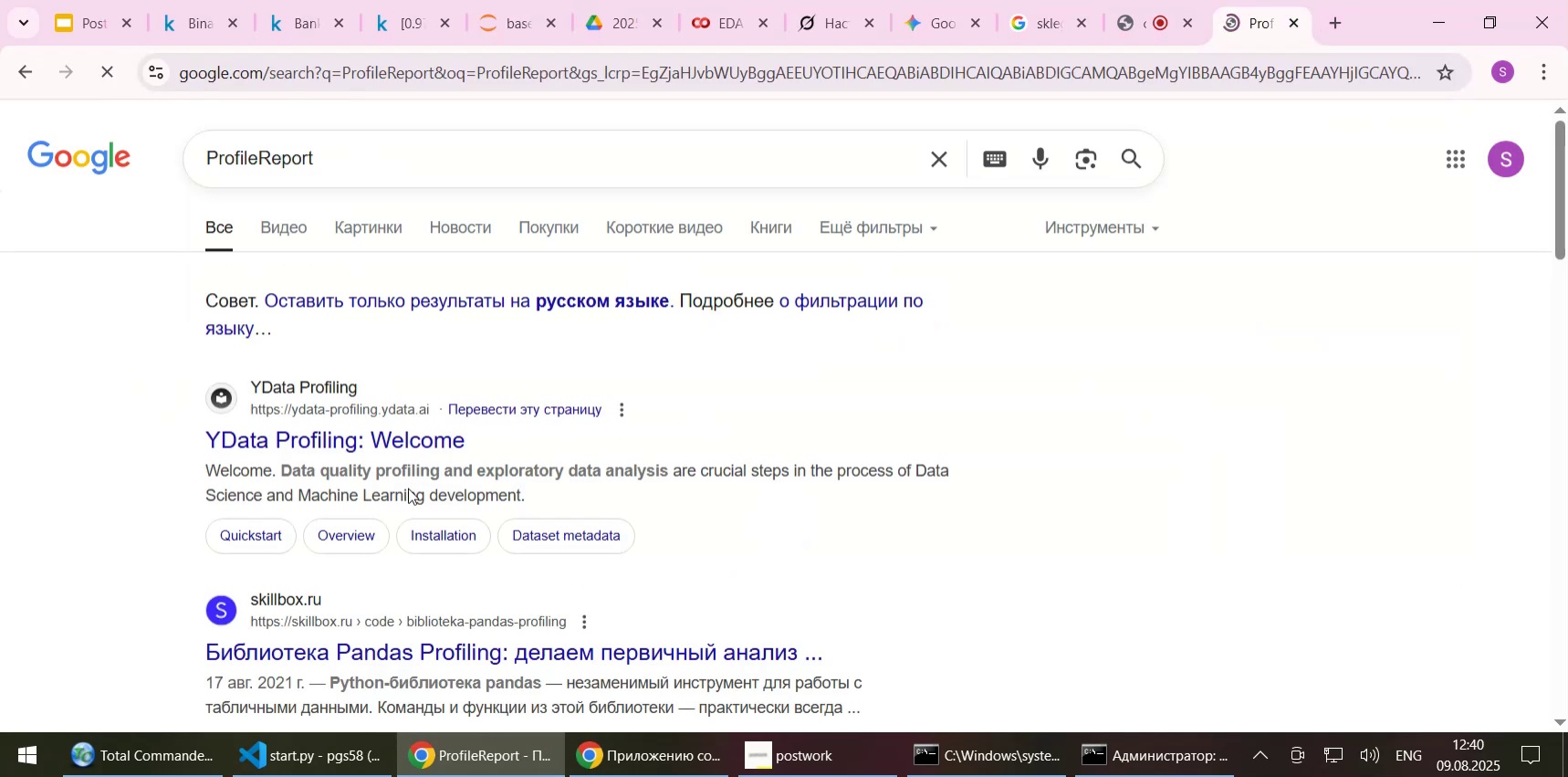 
left_click([346, 446])
 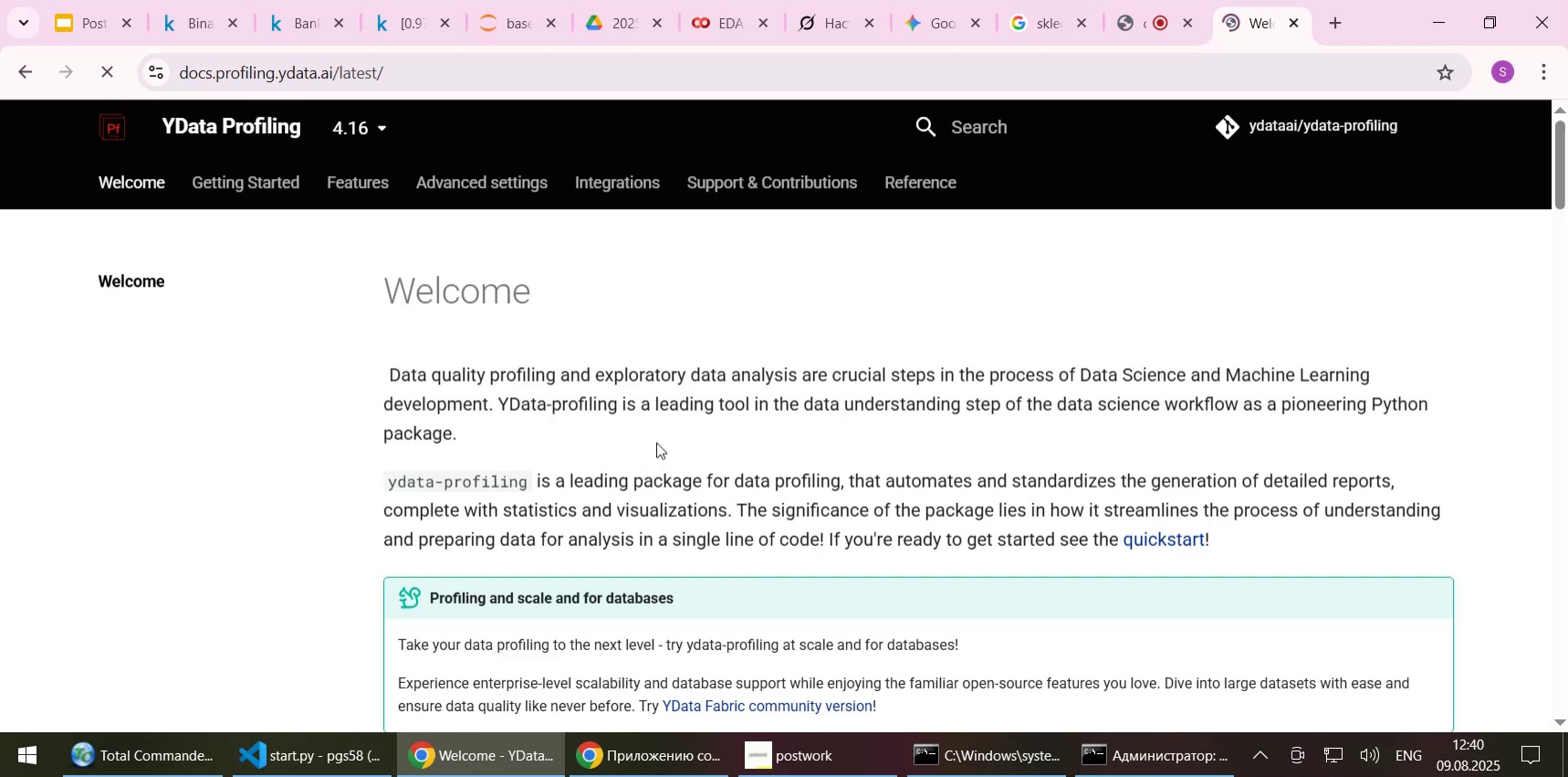 
scroll: coordinate [656, 442], scroll_direction: down, amount: 4.0
 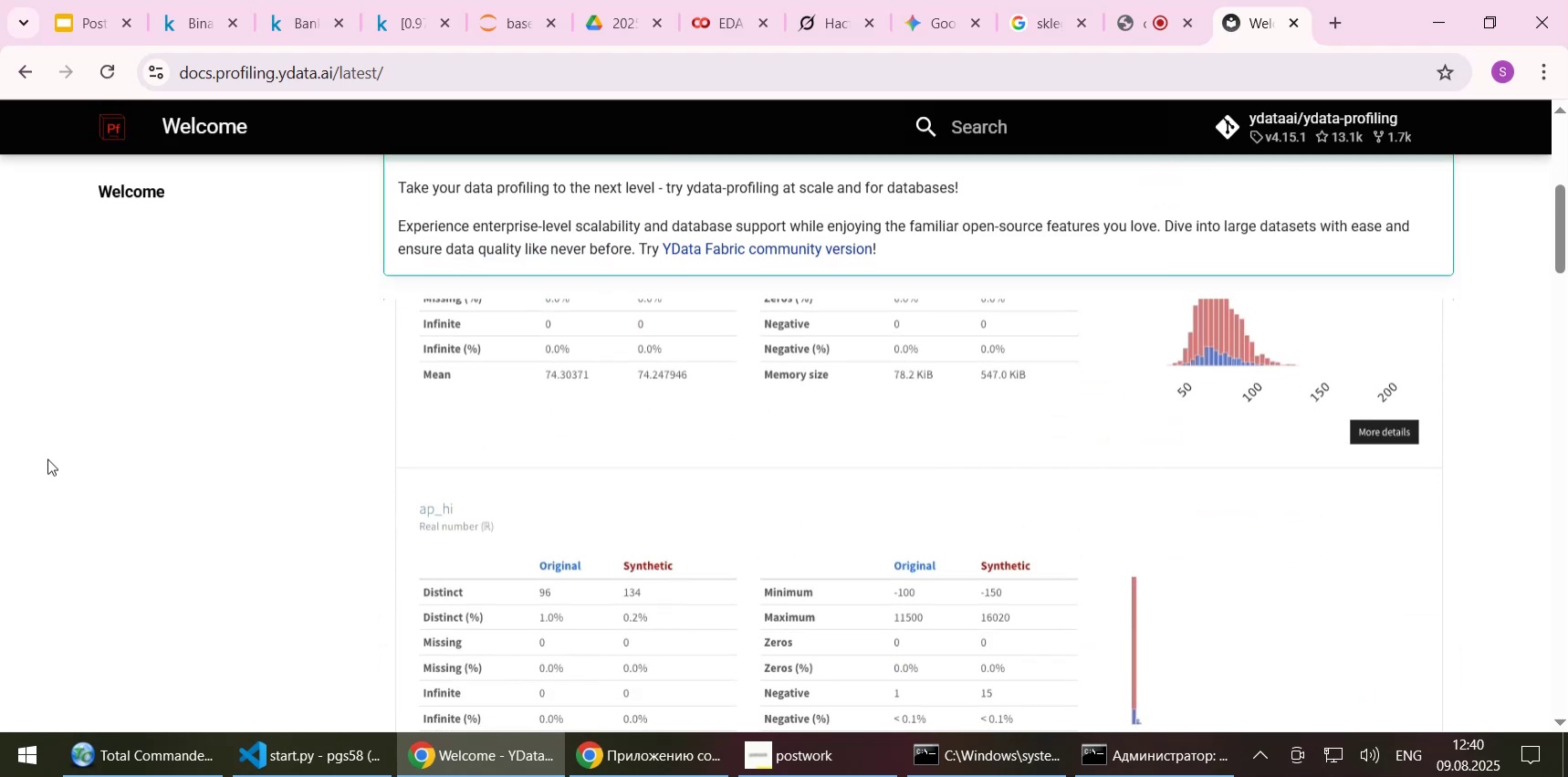 
wait(5.26)
 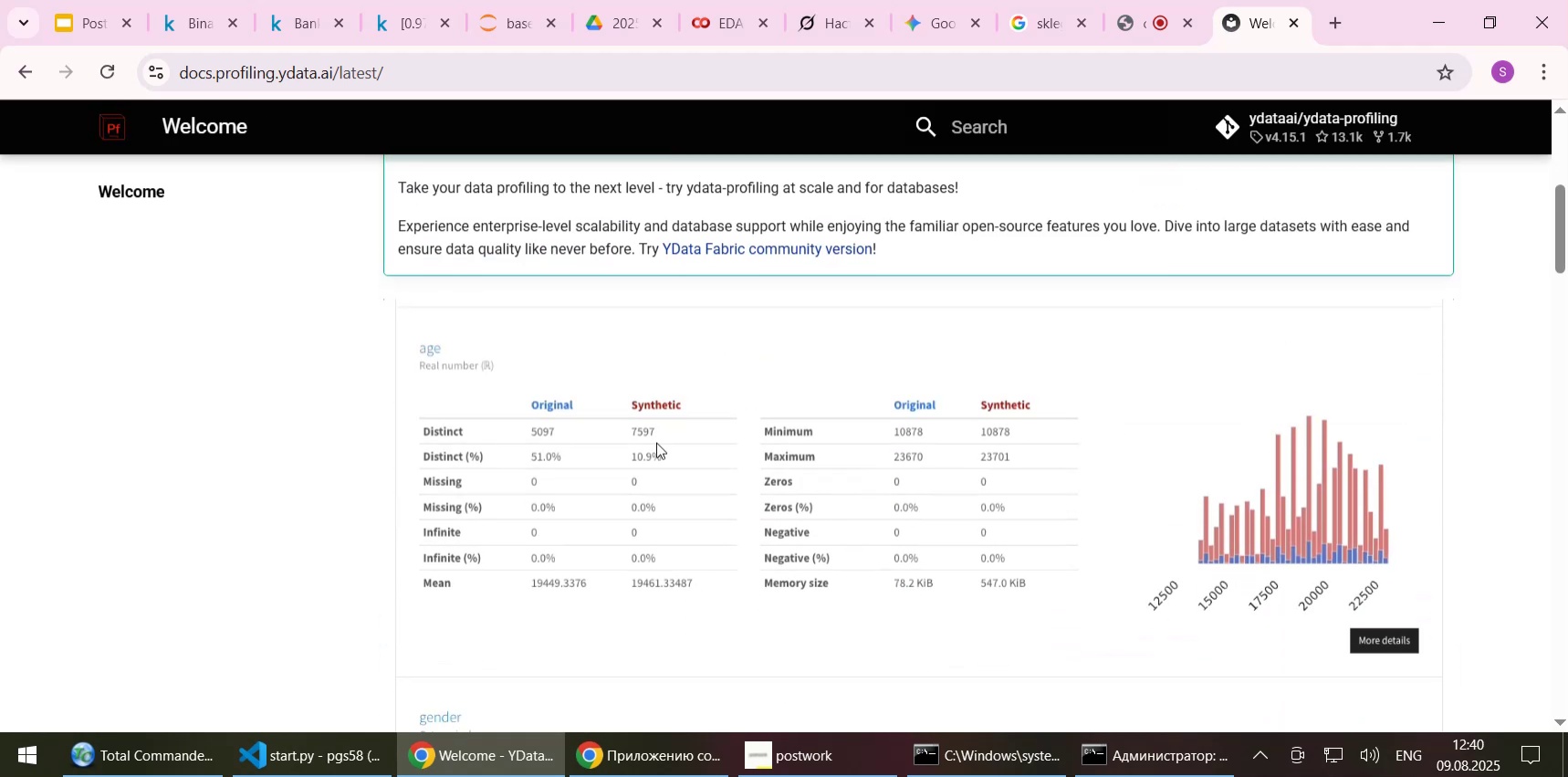 
scroll: coordinate [96, 469], scroll_direction: down, amount: 5.0
 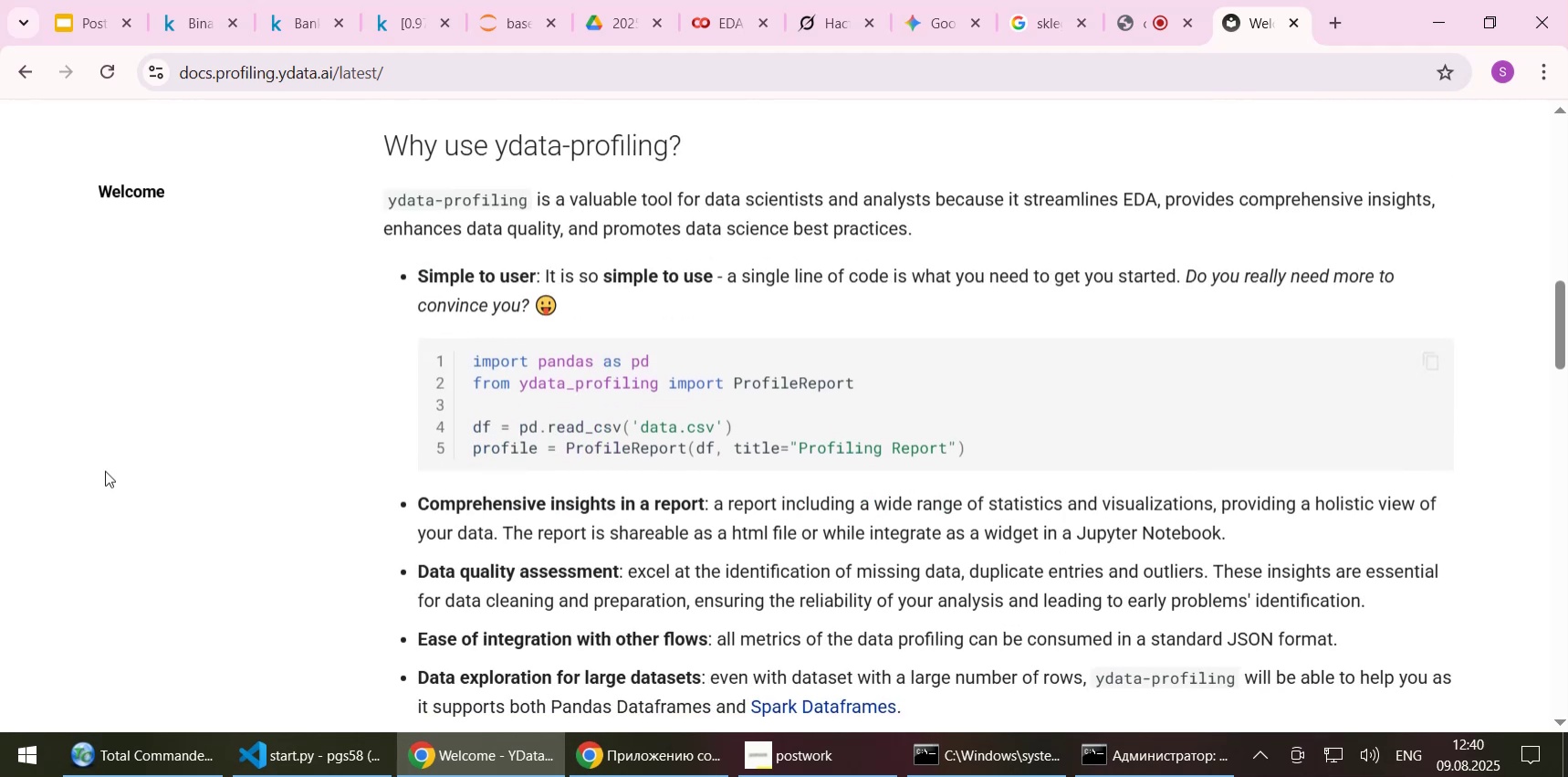 
wait(7.84)
 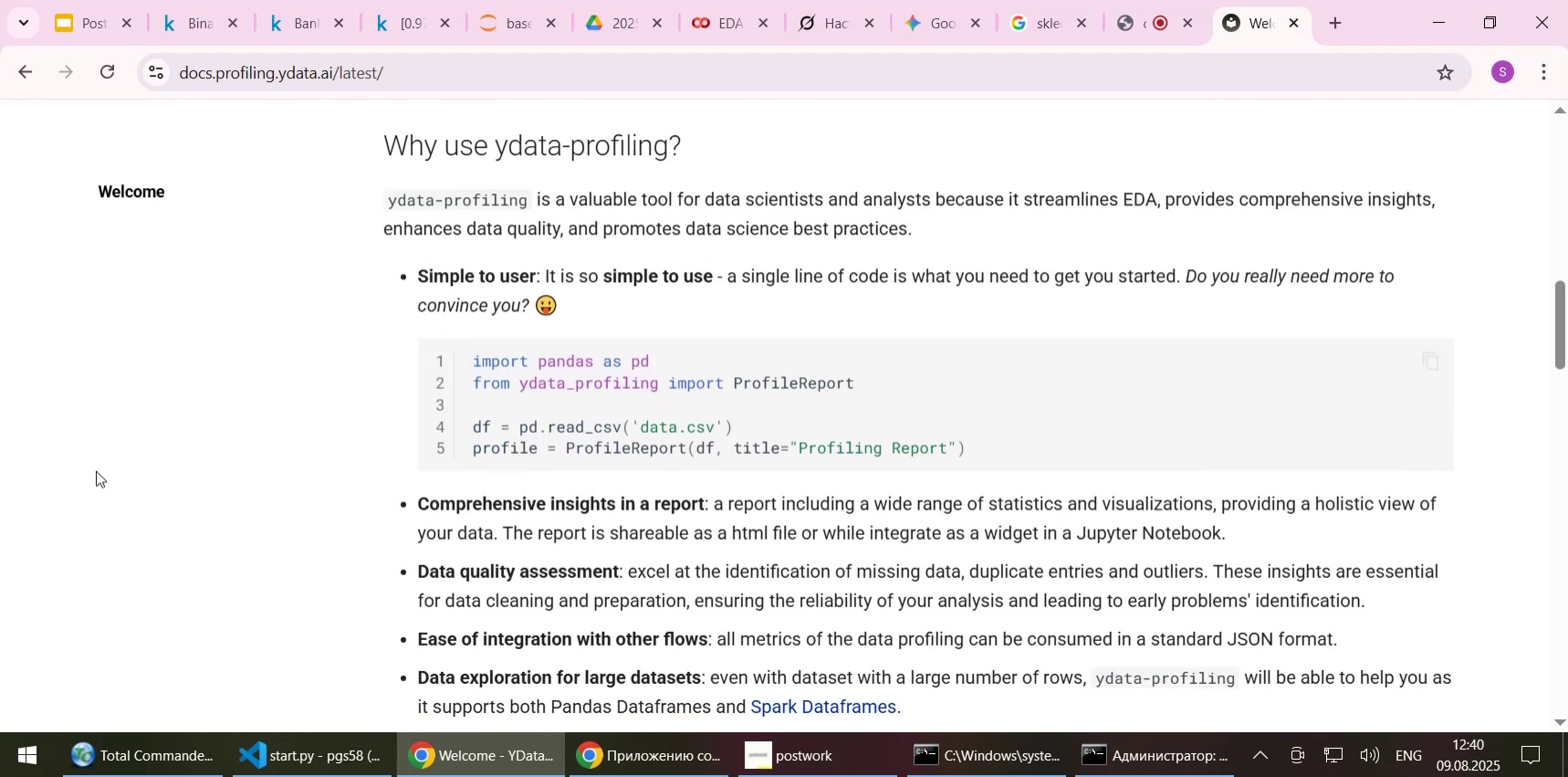 
left_click([497, 34])
 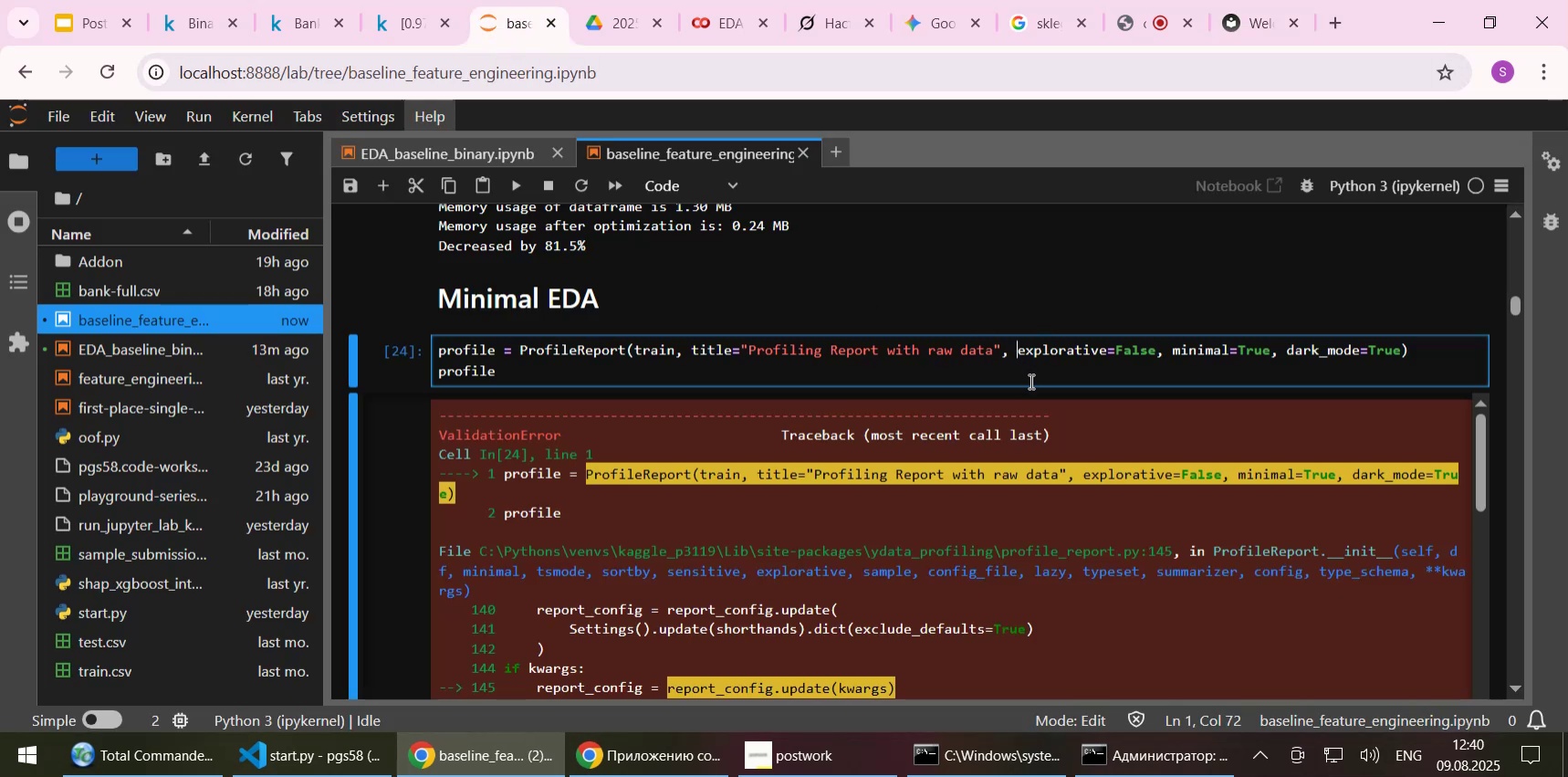 
key(ArrowLeft)
 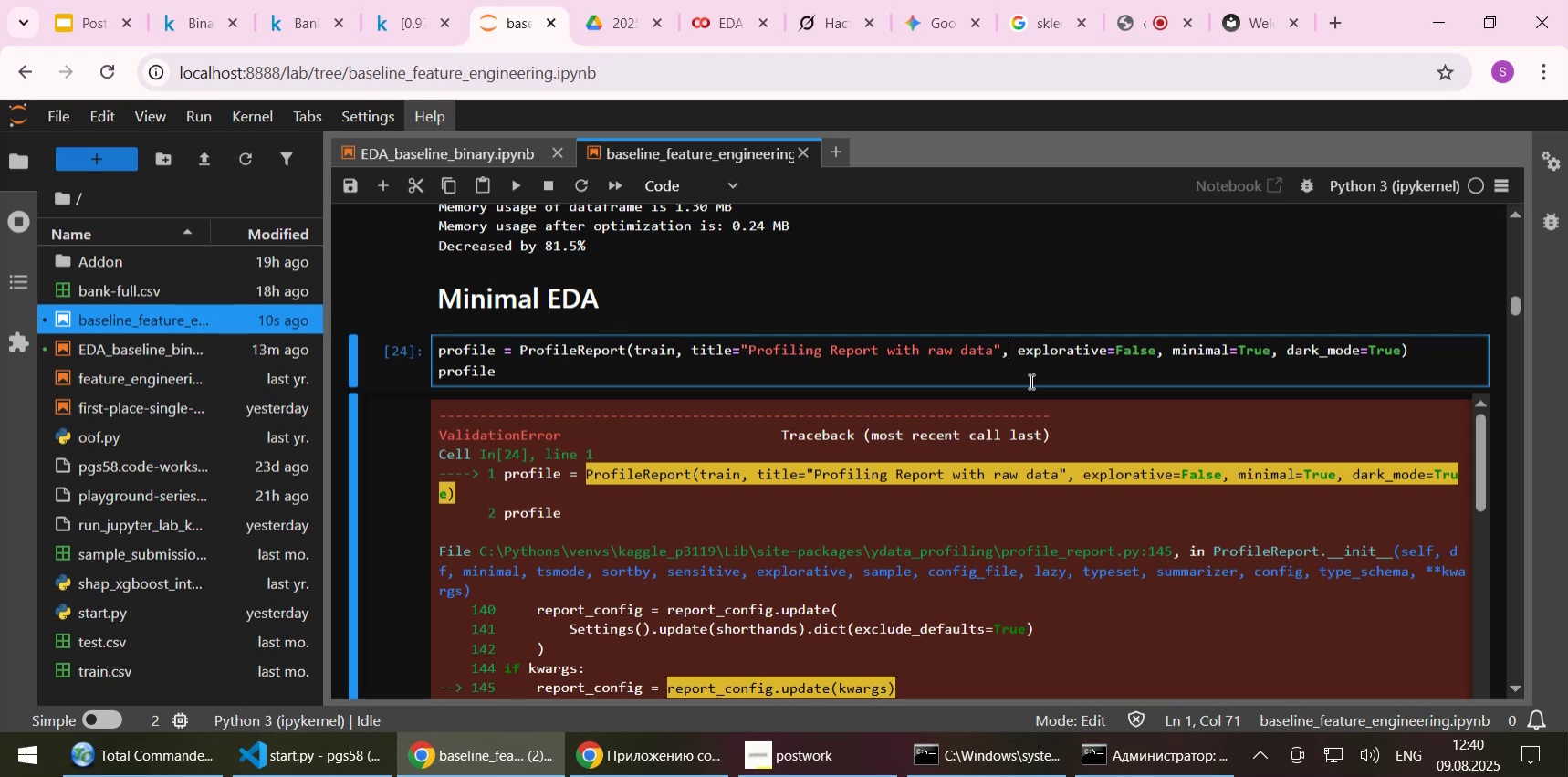 
key(ArrowLeft)
 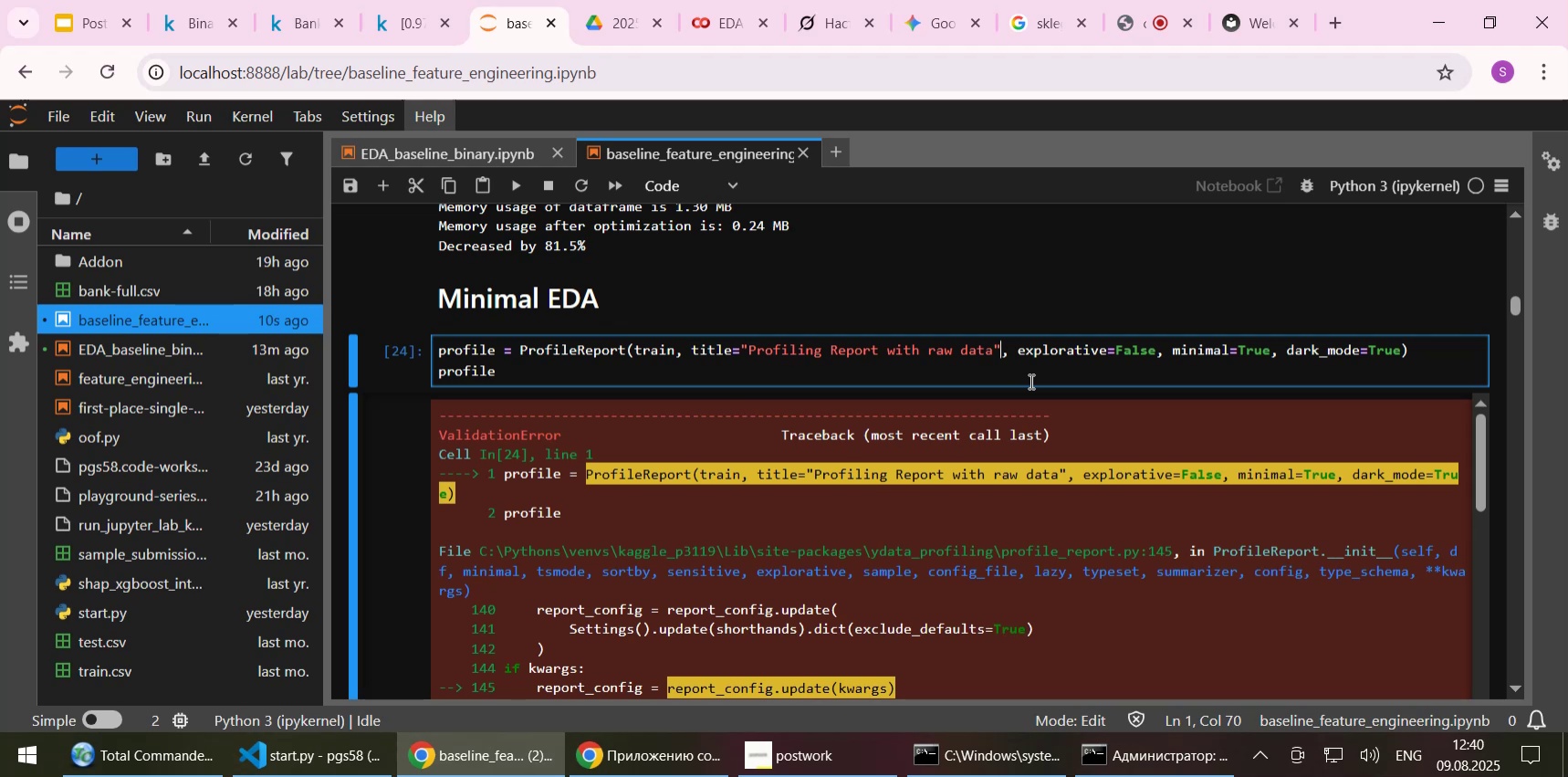 
key(Shift+End)
 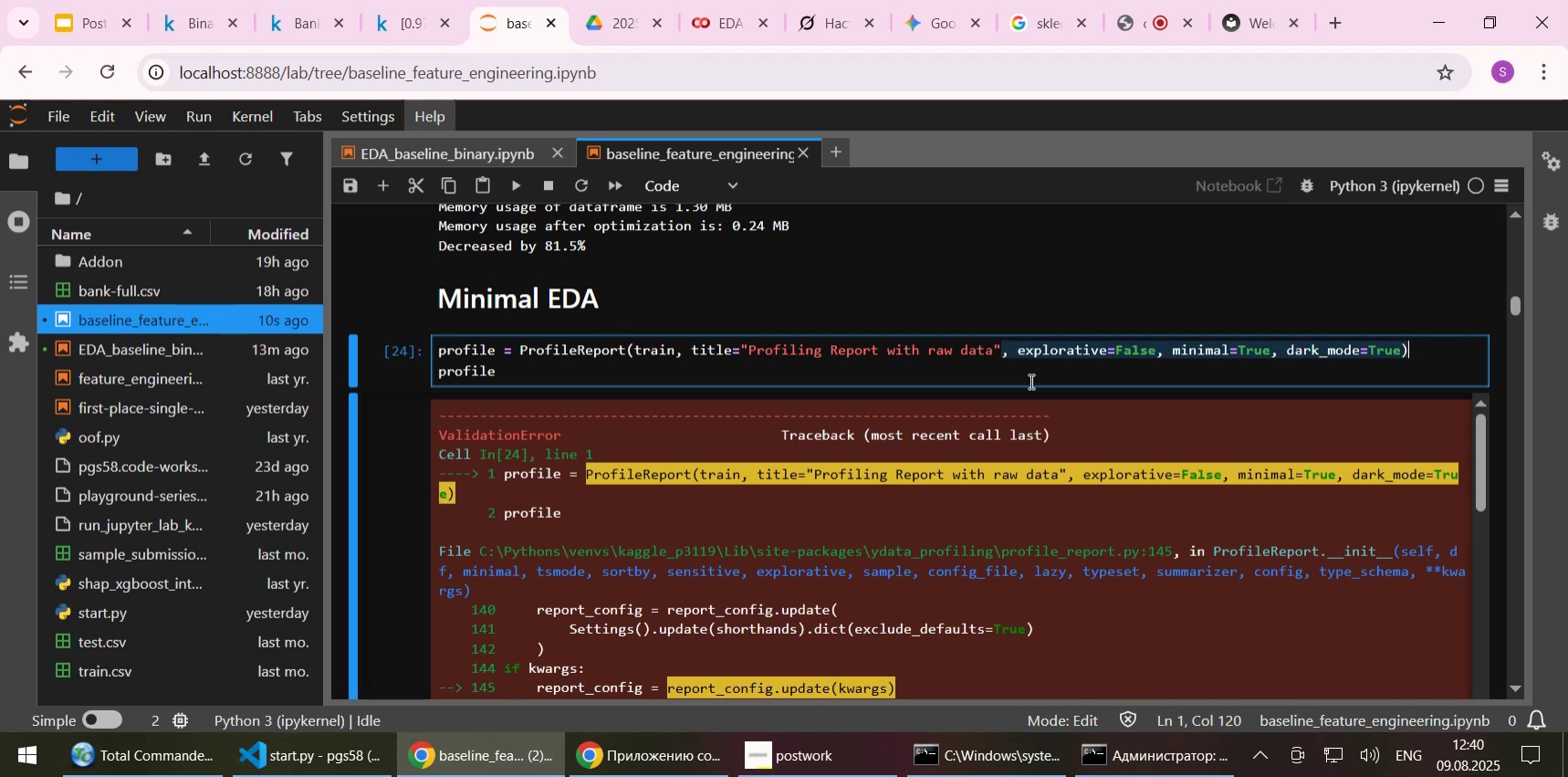 
key(Shift+ArrowLeft)
 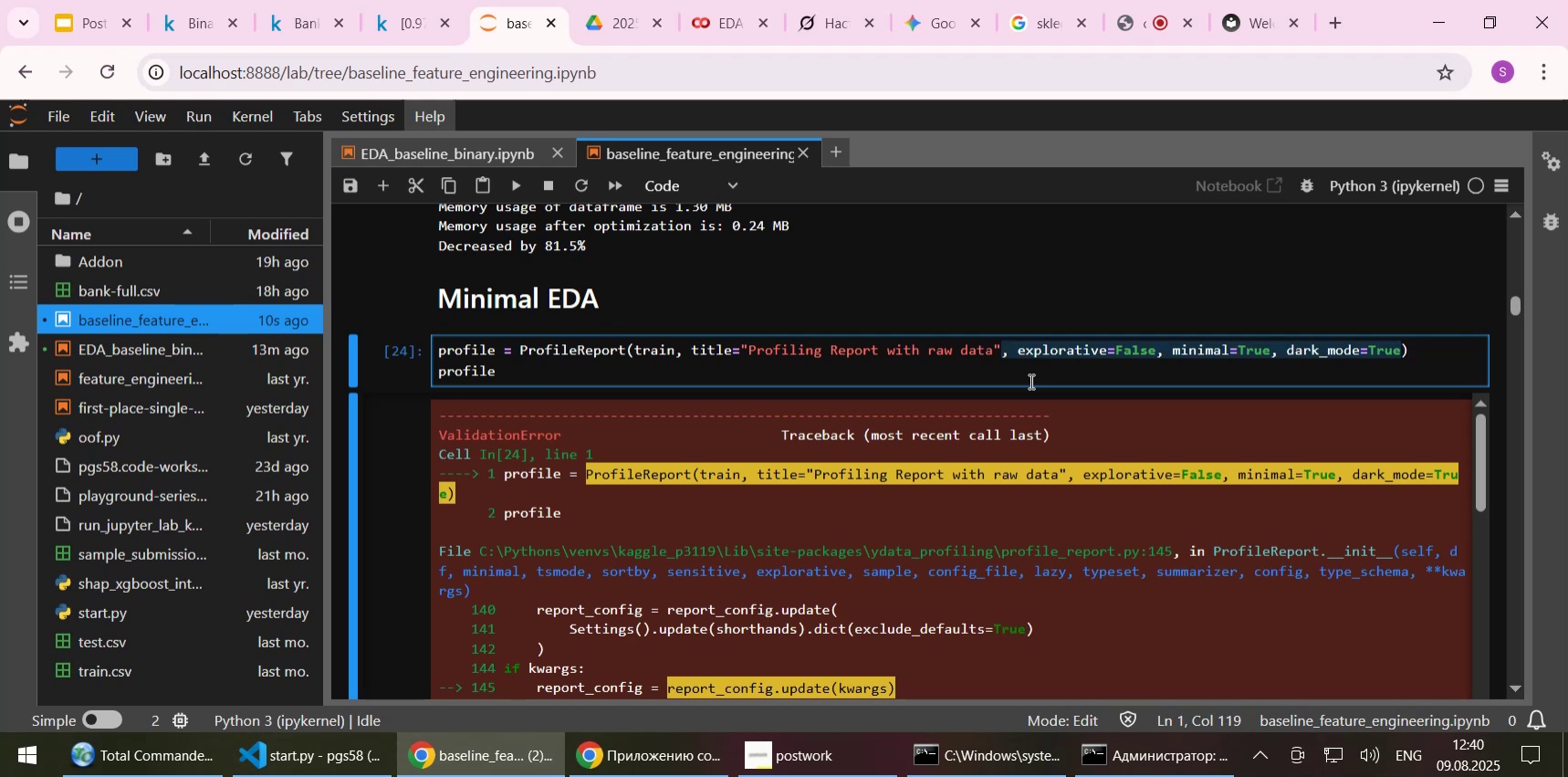 
key(Shift+ArrowLeft)
 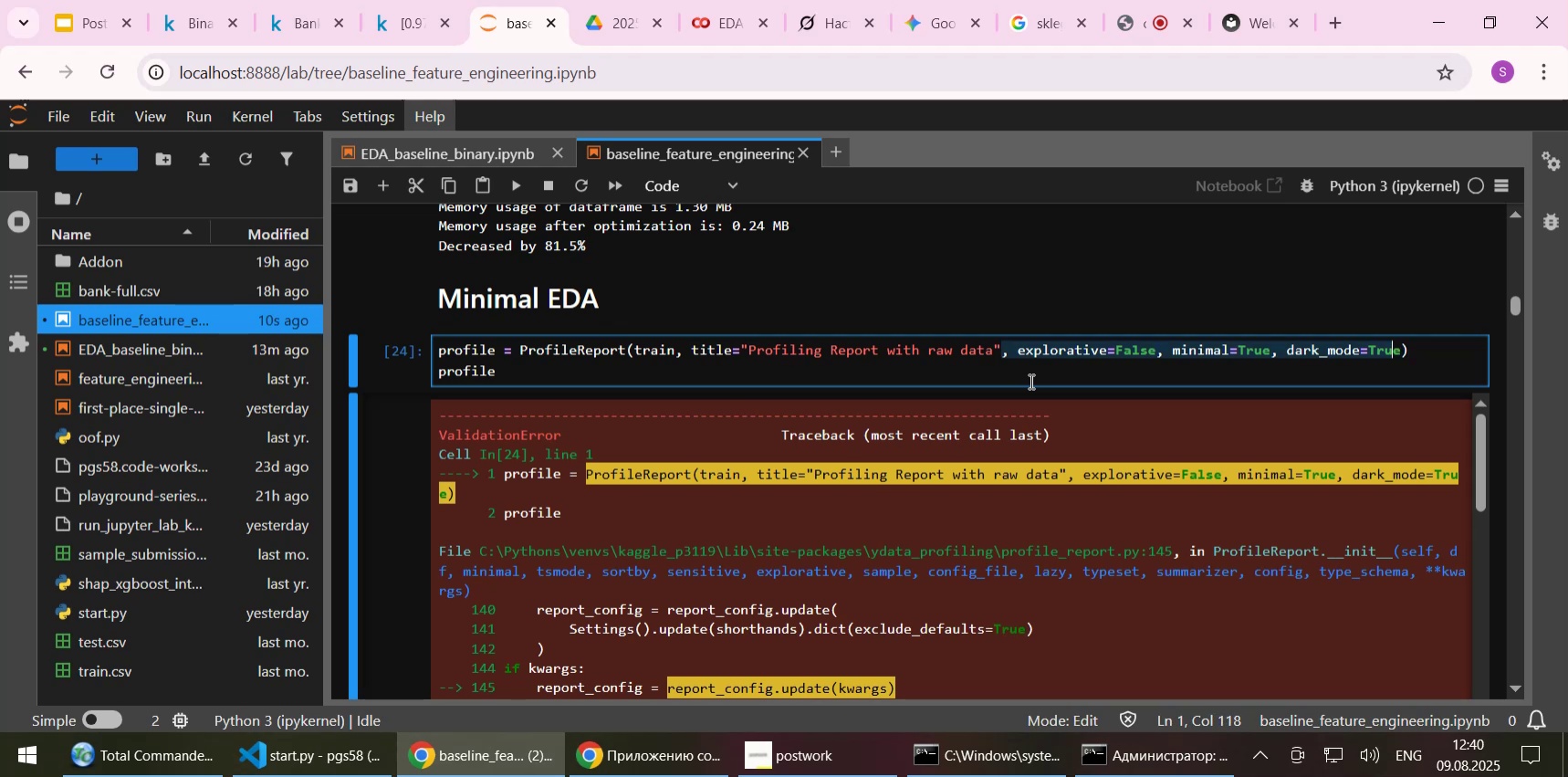 
key(Shift+ArrowLeft)
 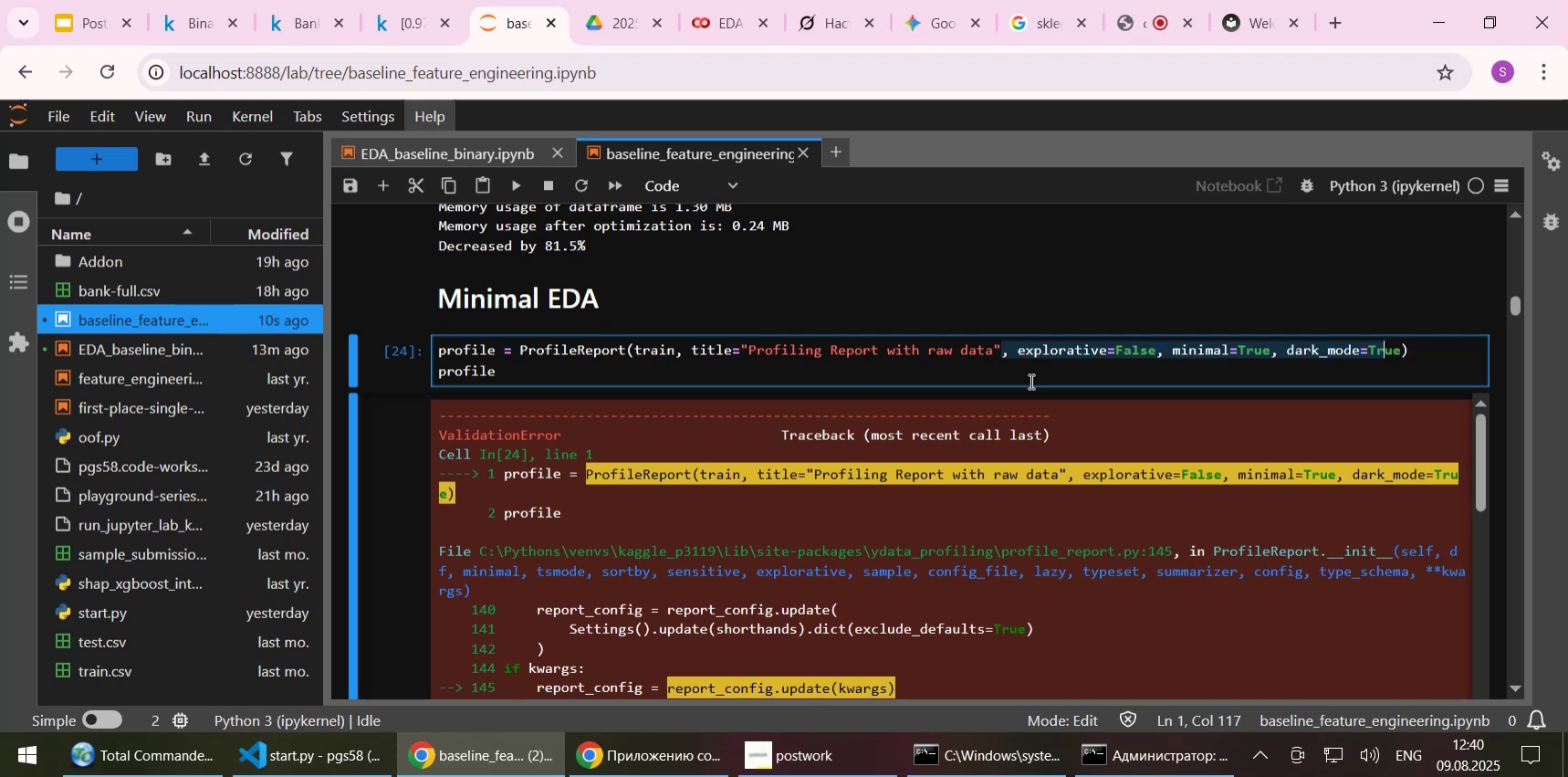 
key(Shift+ArrowLeft)
 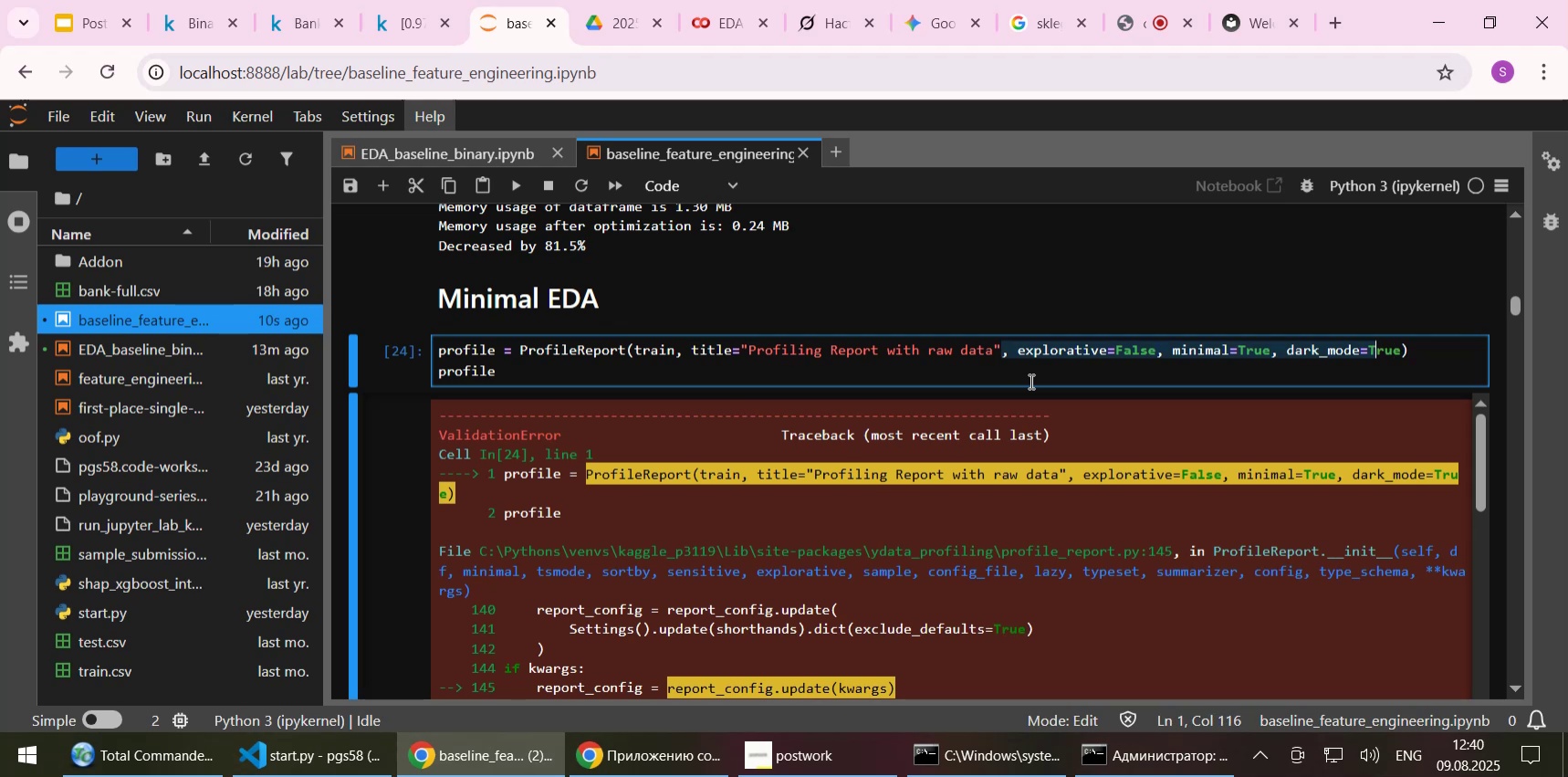 
hold_key(key=ArrowLeft, duration=0.83)
 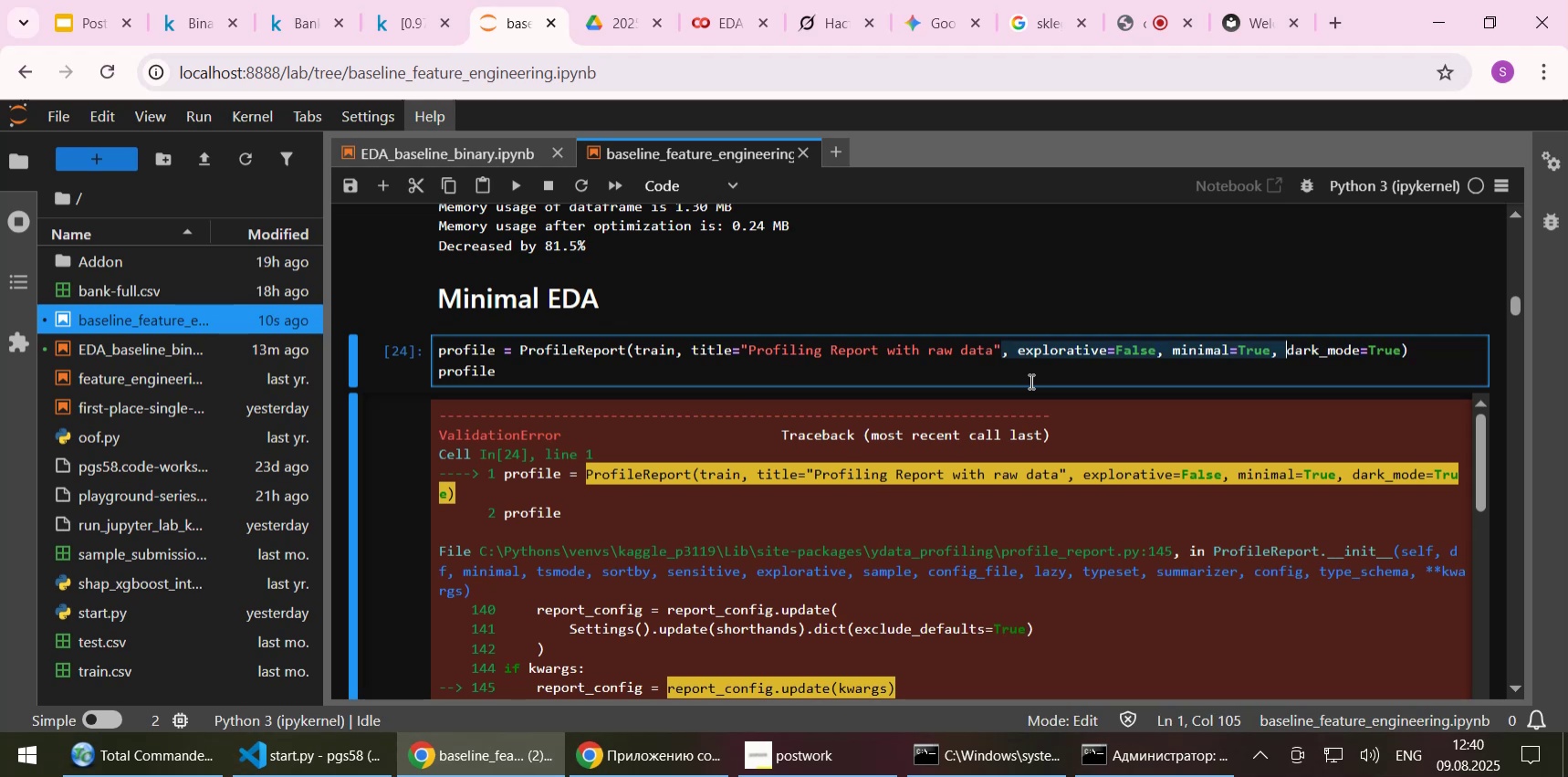 
key(Shift+ArrowLeft)
 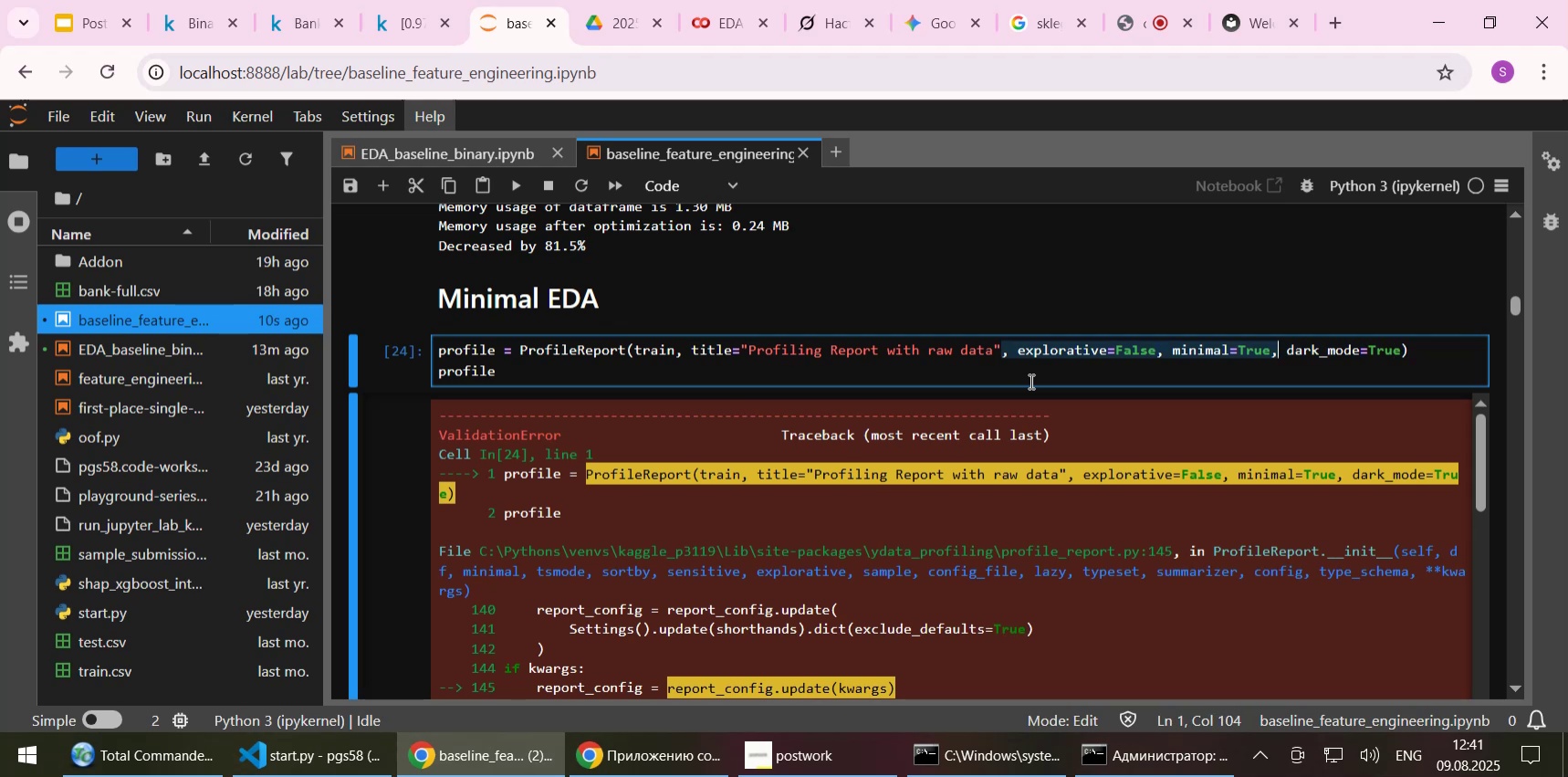 
key(Delete)
 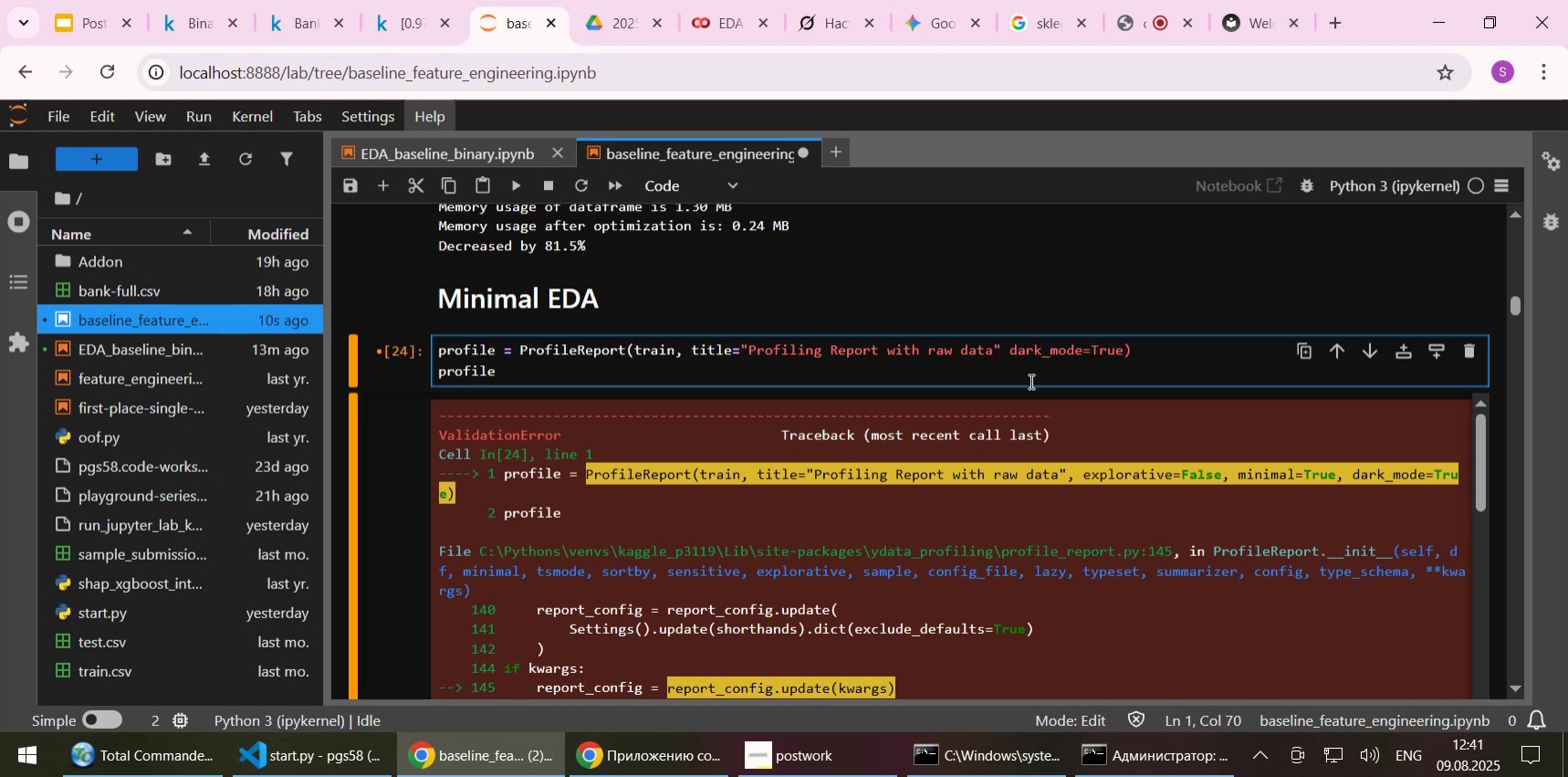 
key(Comma)
 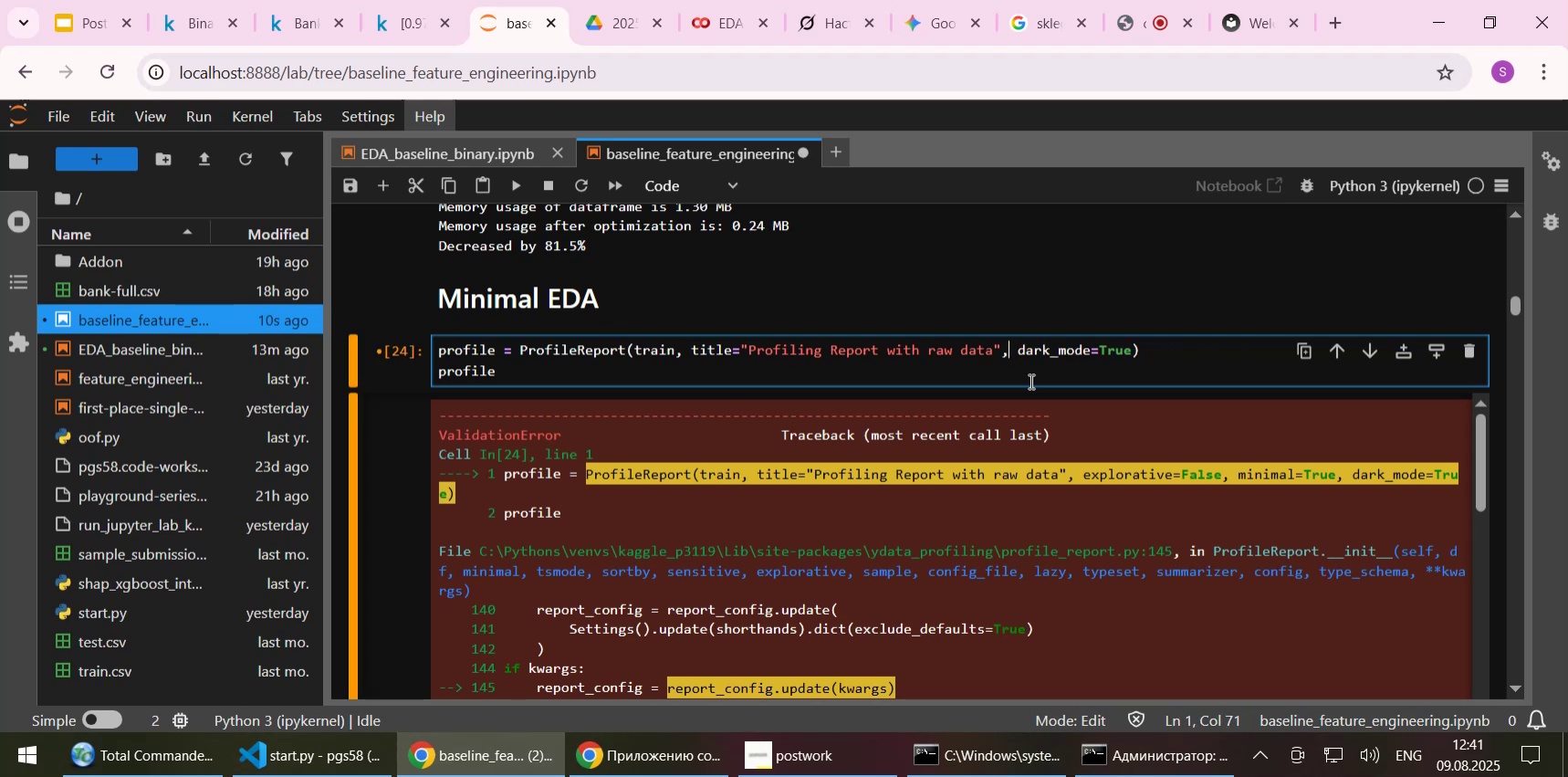 
key(Control+S)
 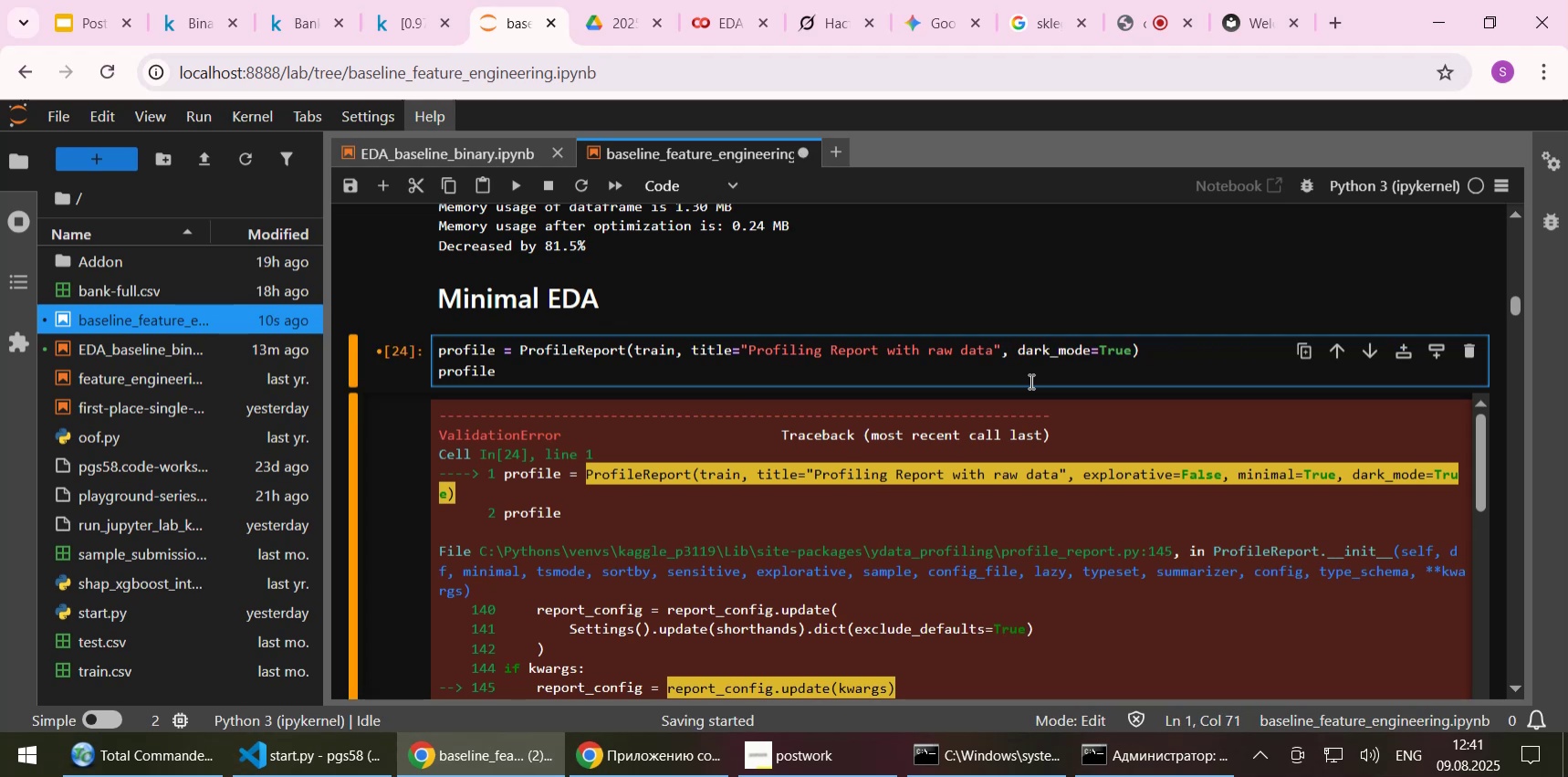 
key(Shift+Enter)
 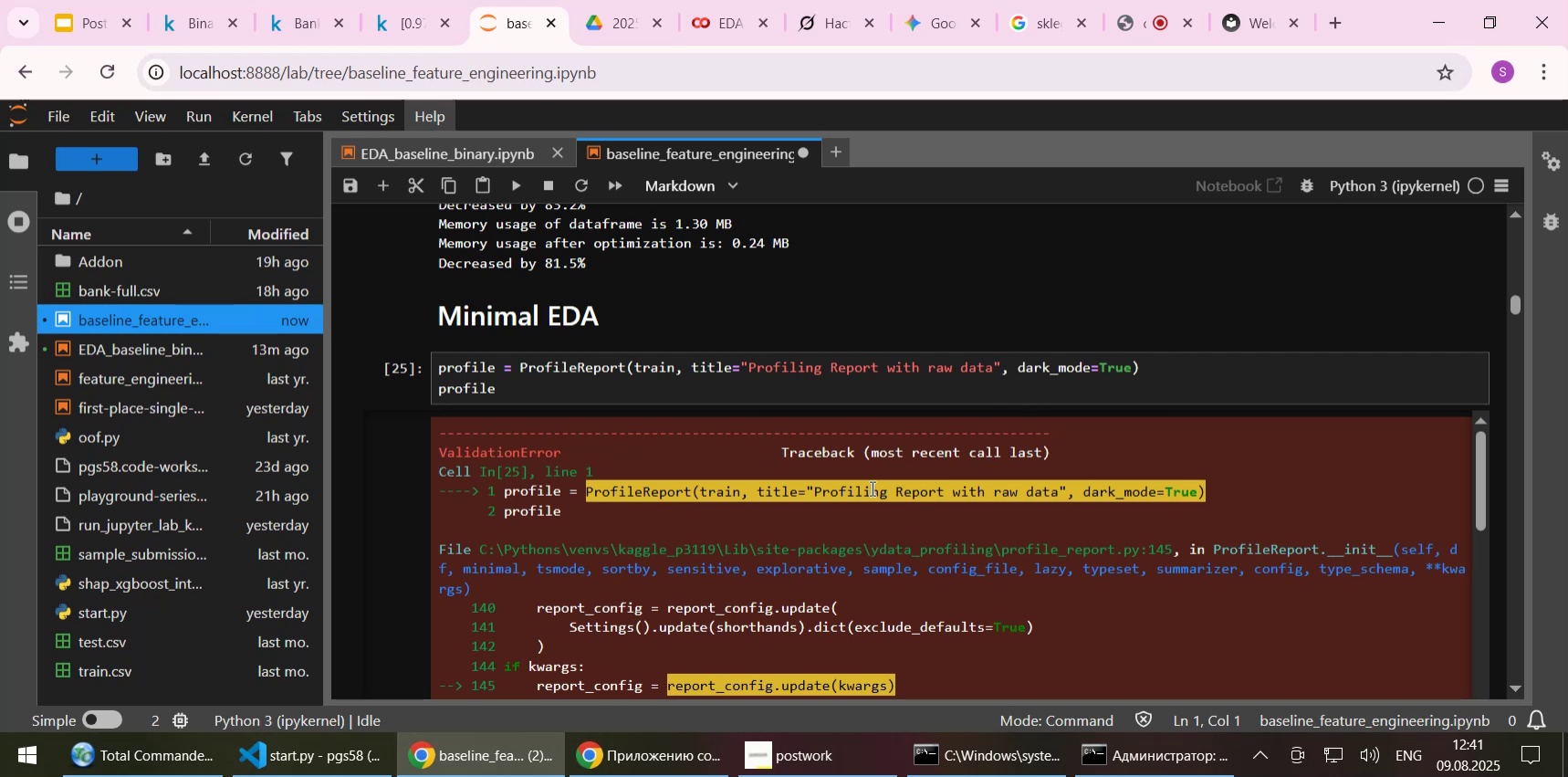 
scroll: coordinate [633, 380], scroll_direction: down, amount: 11.0
 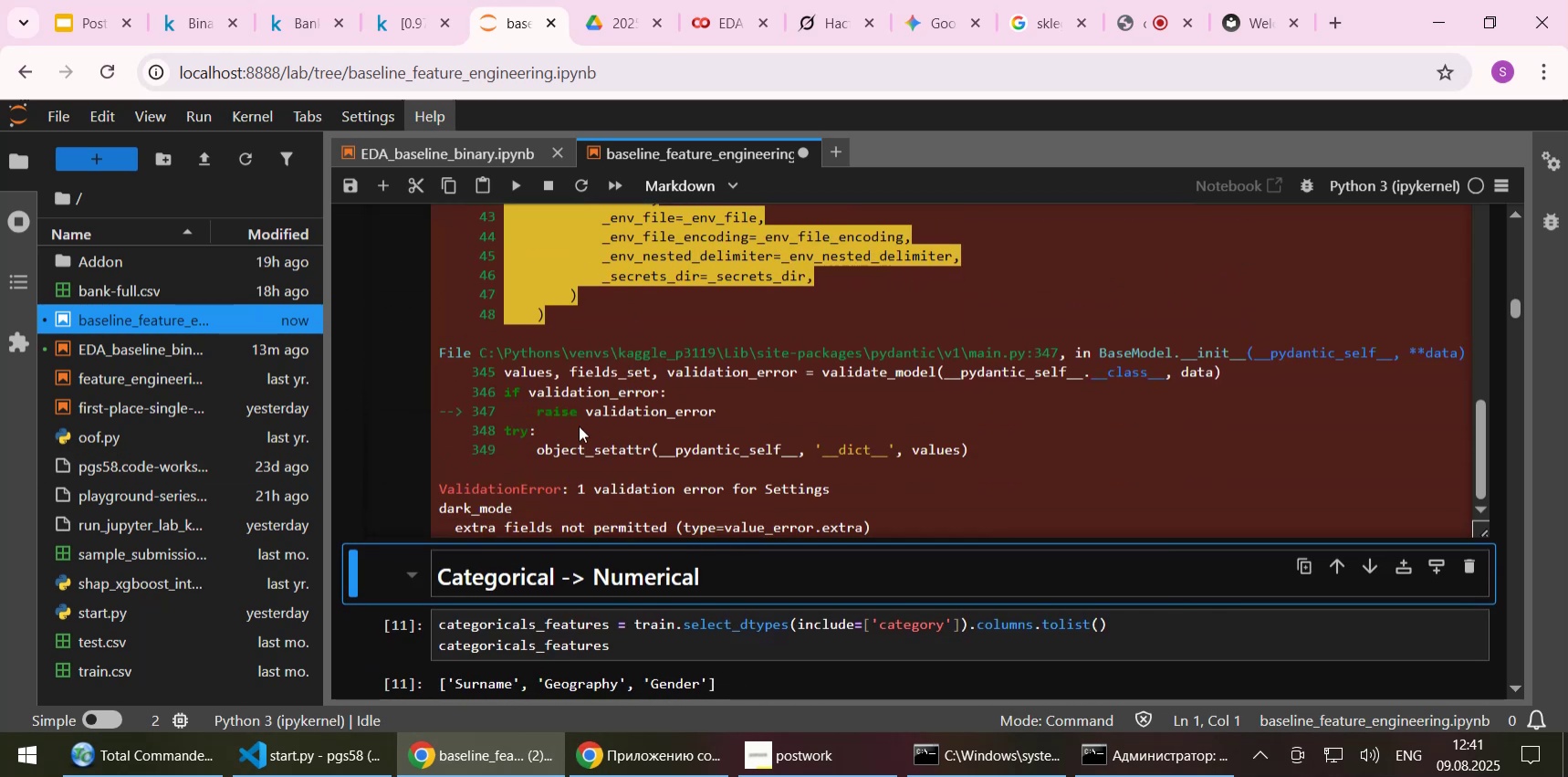 
scroll: coordinate [886, 320], scroll_direction: up, amount: 13.0
 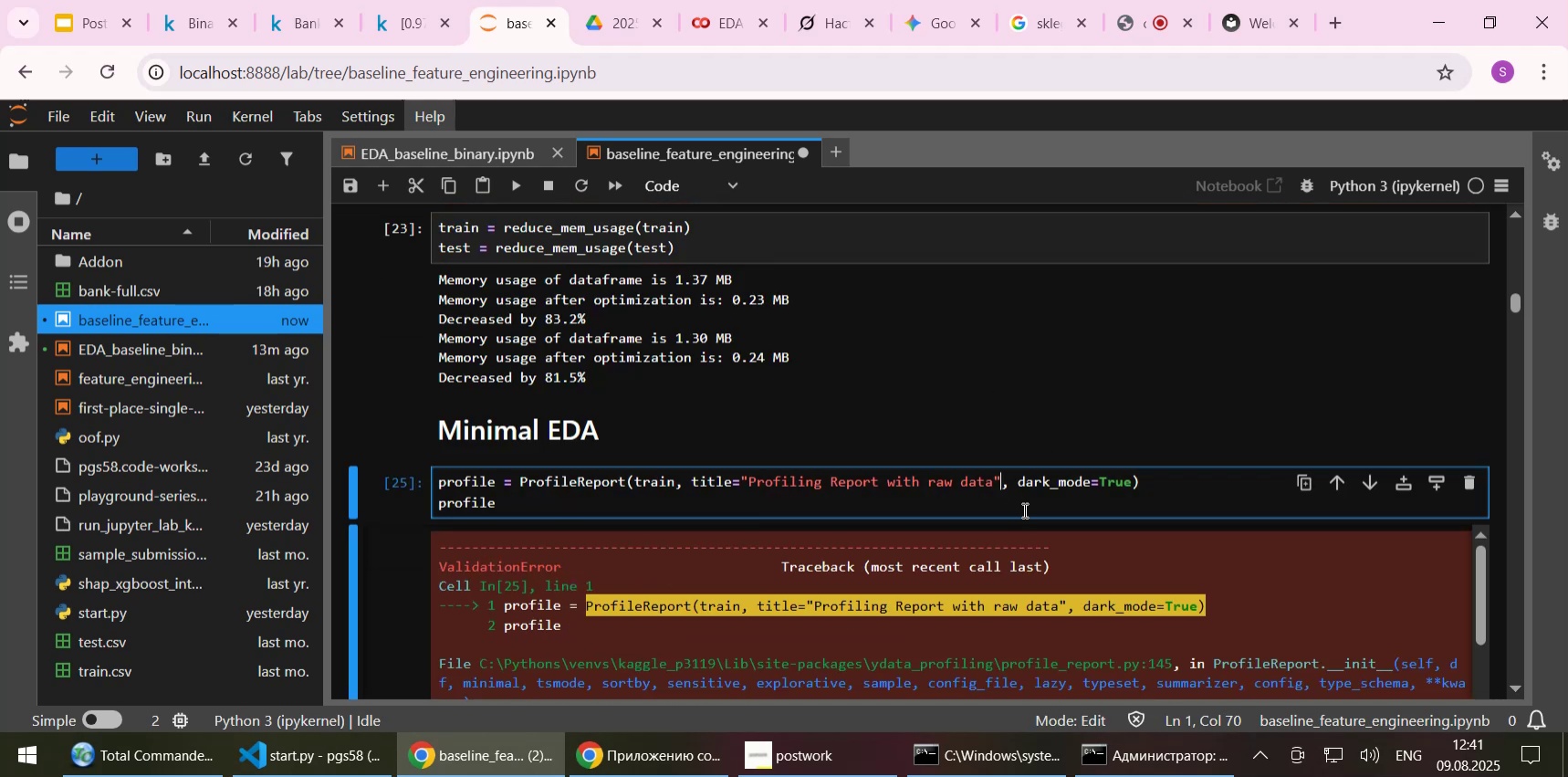 
key(Shift+End)
 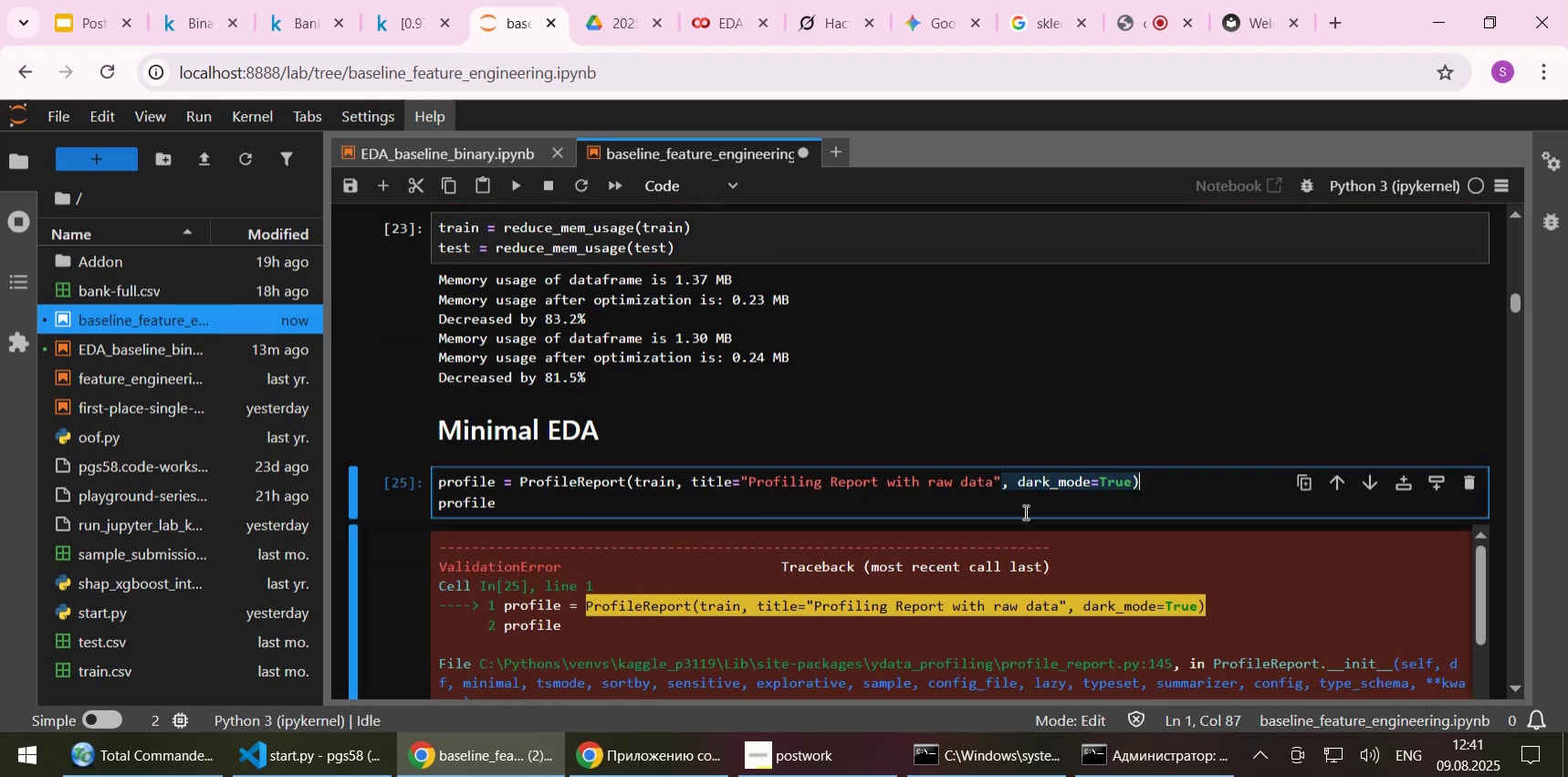 
key(Shift+ArrowLeft)
 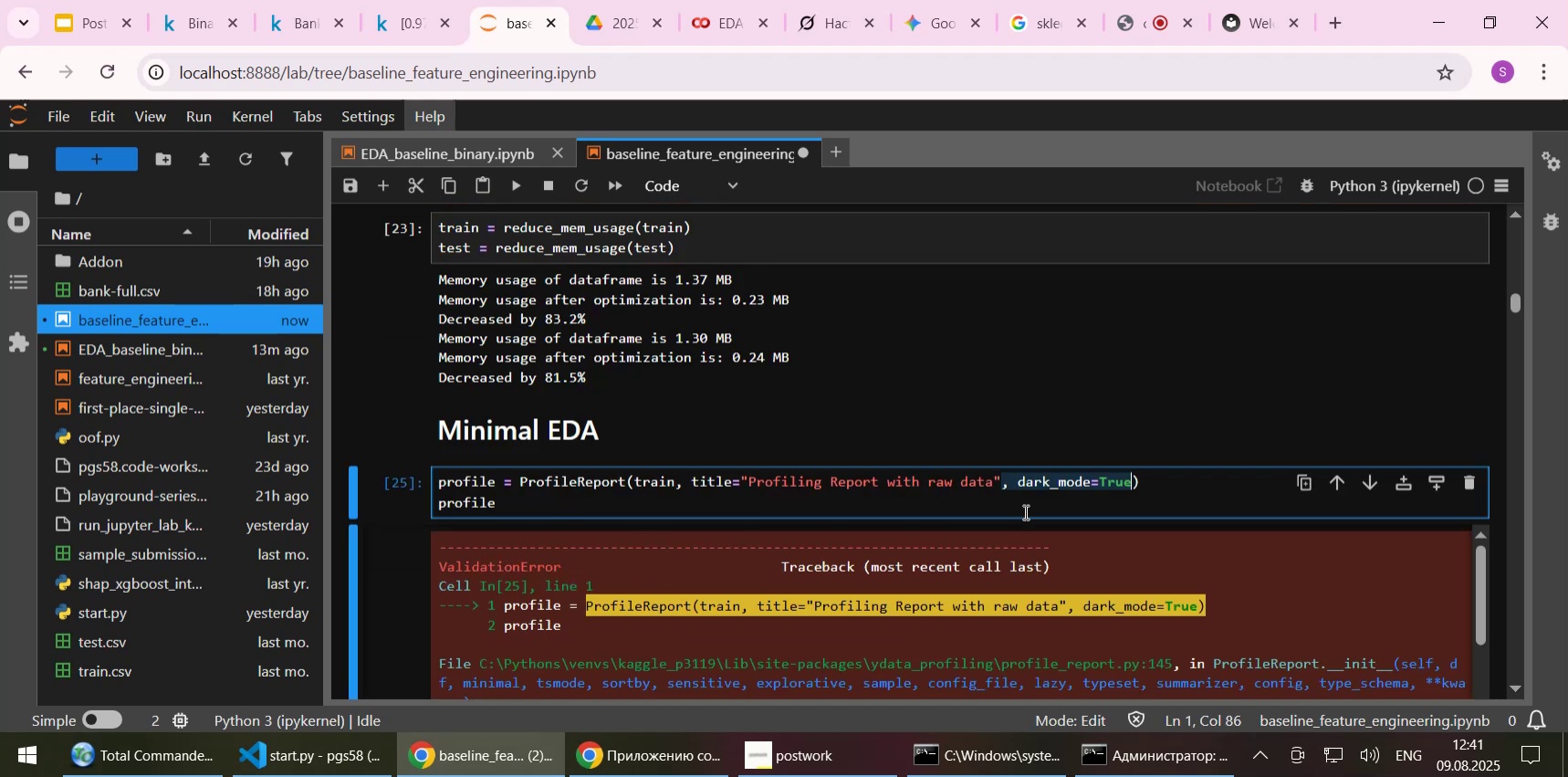 
key(Delete)
 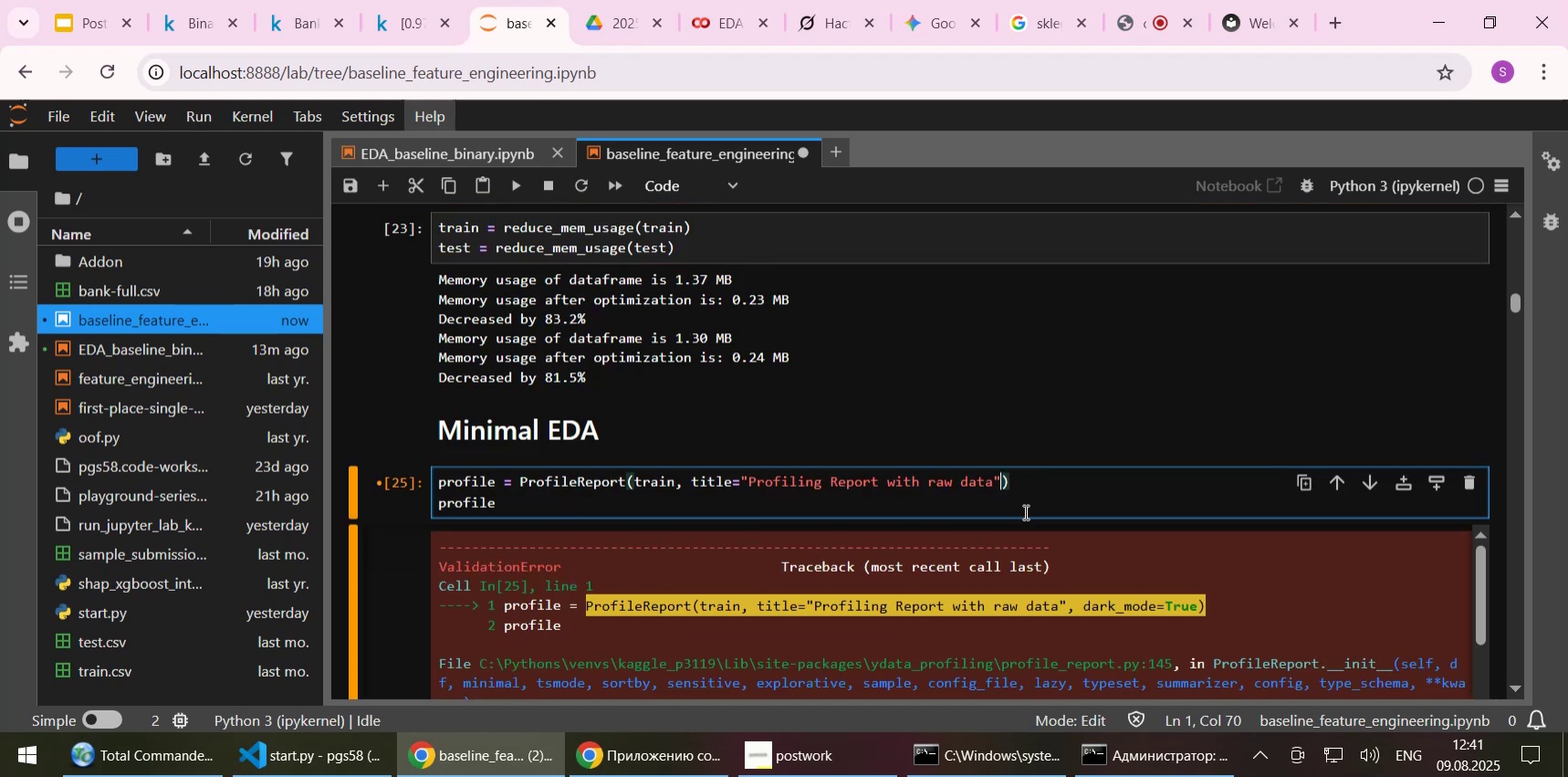 
key(Control+S)
 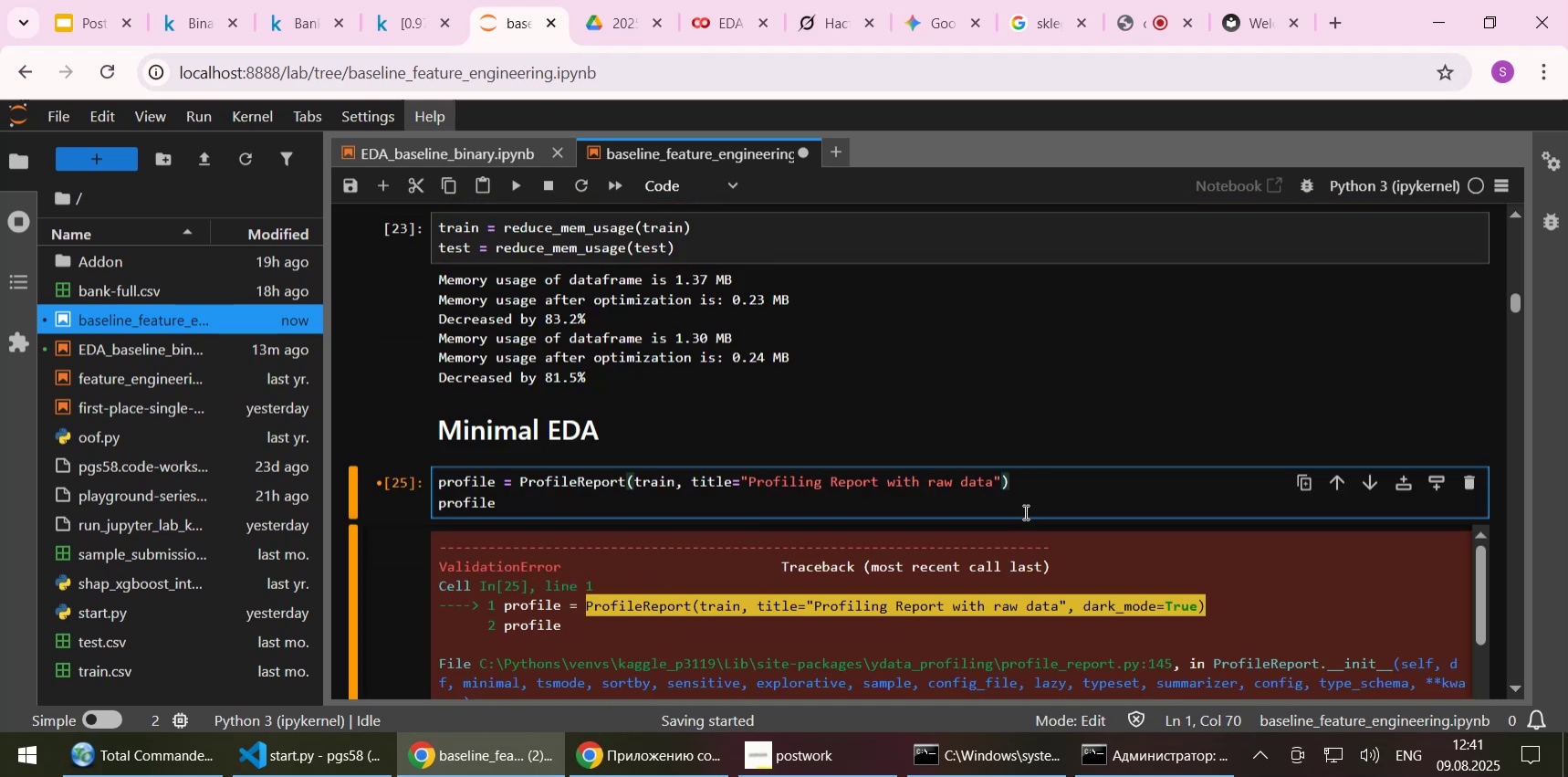 
key(Shift+ShiftLeft)
 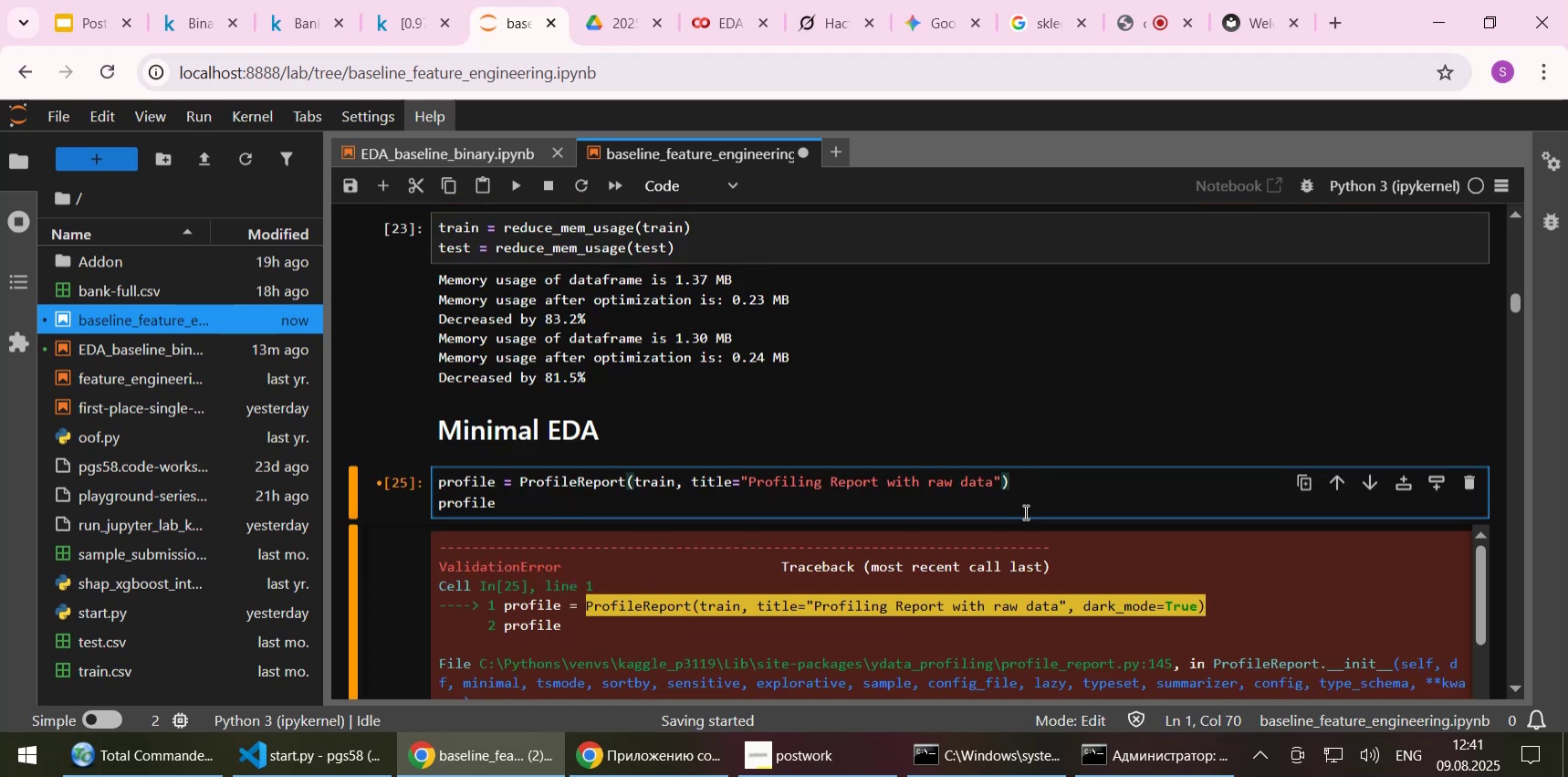 
key(Shift+Enter)
 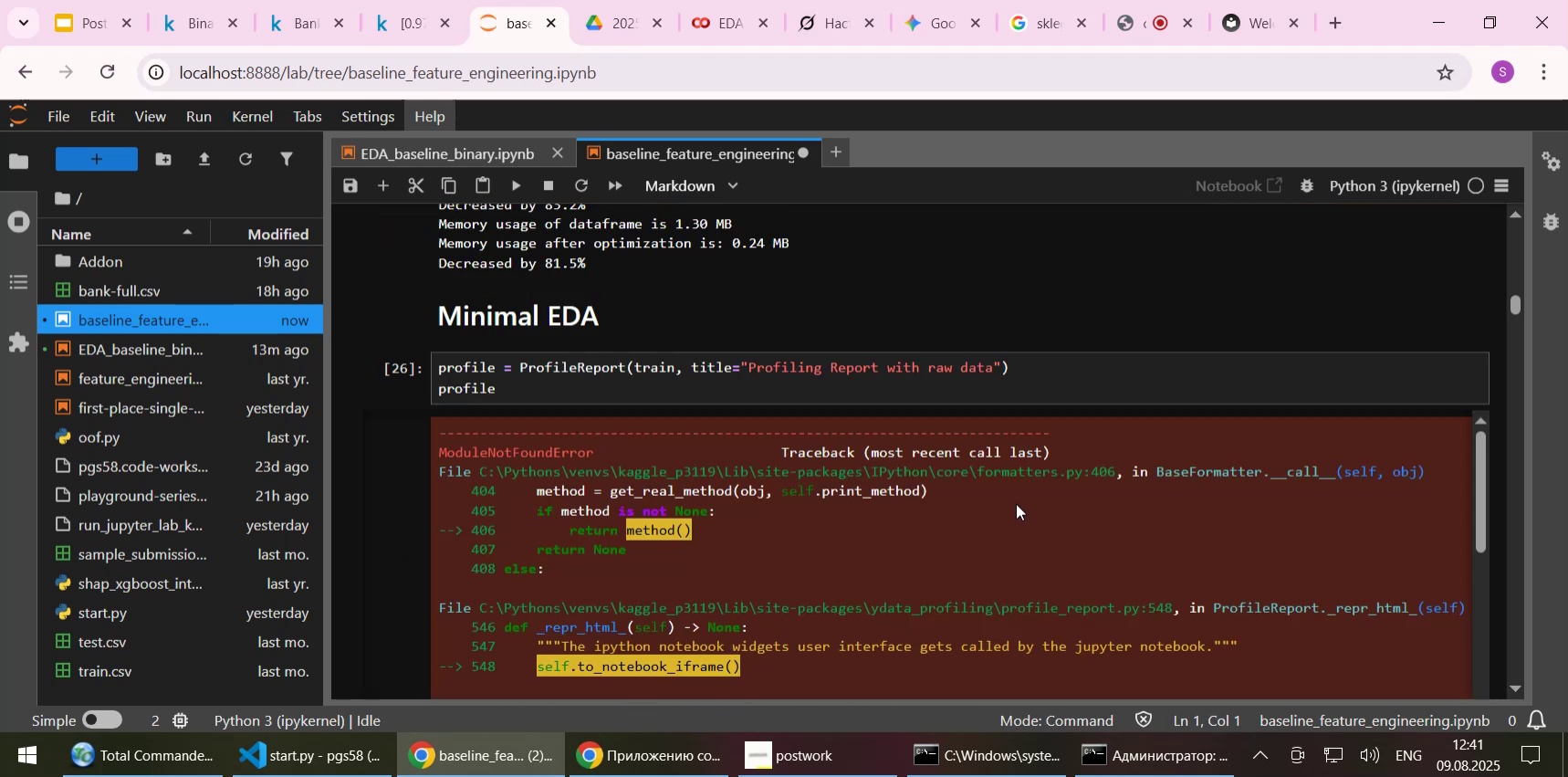 
scroll: coordinate [370, 548], scroll_direction: down, amount: 11.0
 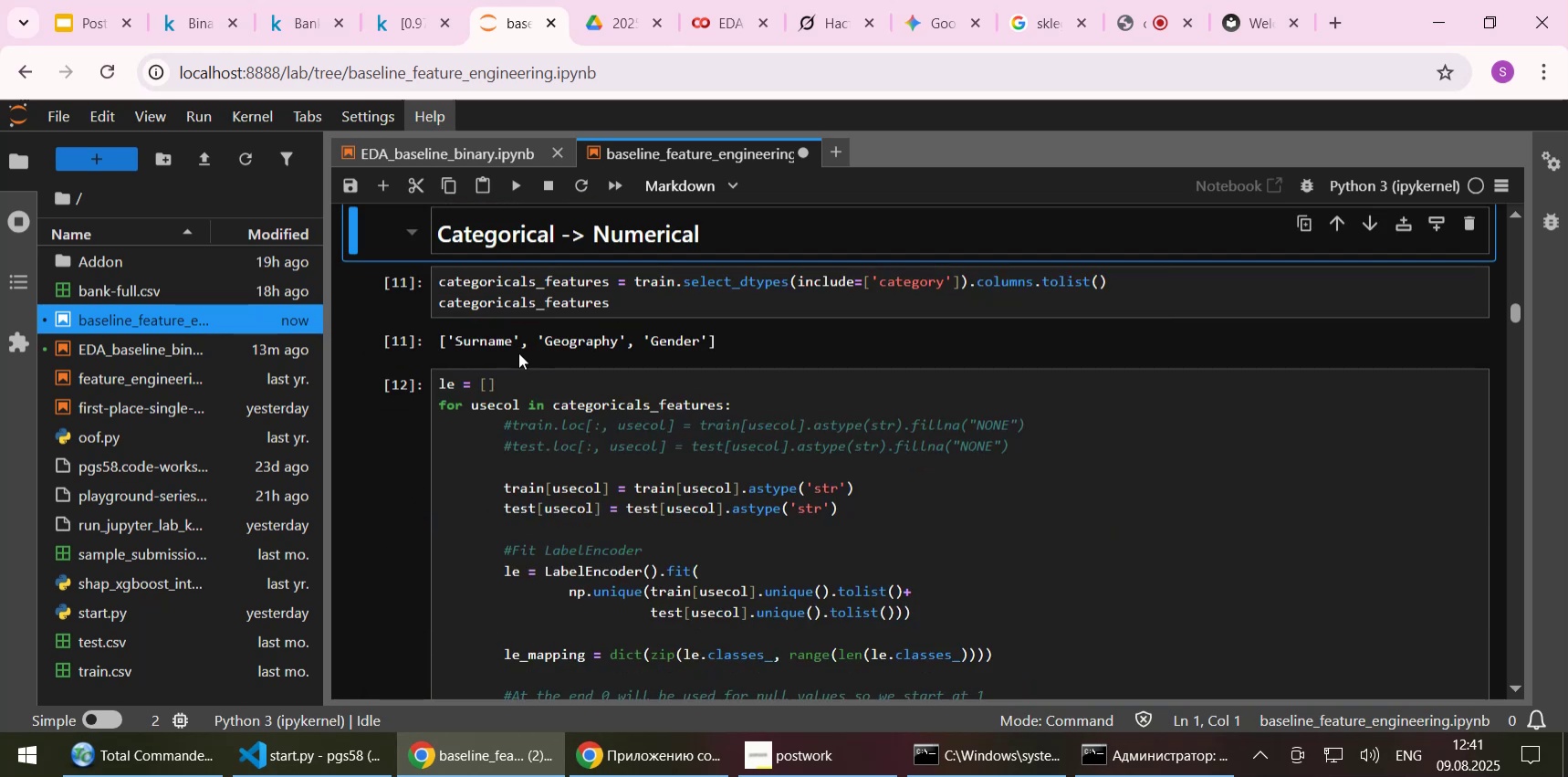 
scroll: coordinate [394, 320], scroll_direction: up, amount: 3.0
 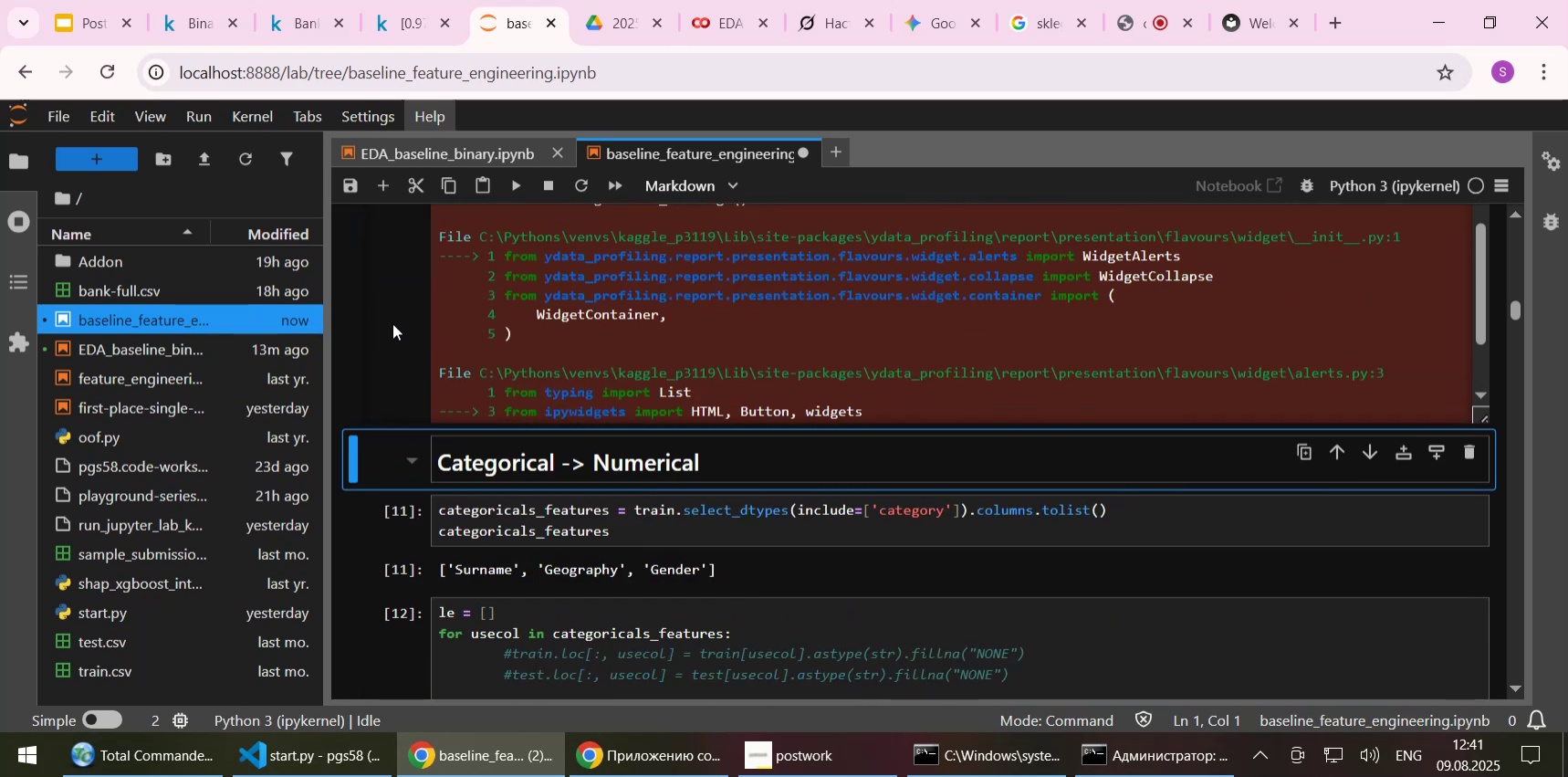 
scroll: coordinate [393, 327], scroll_direction: down, amount: 1.0
 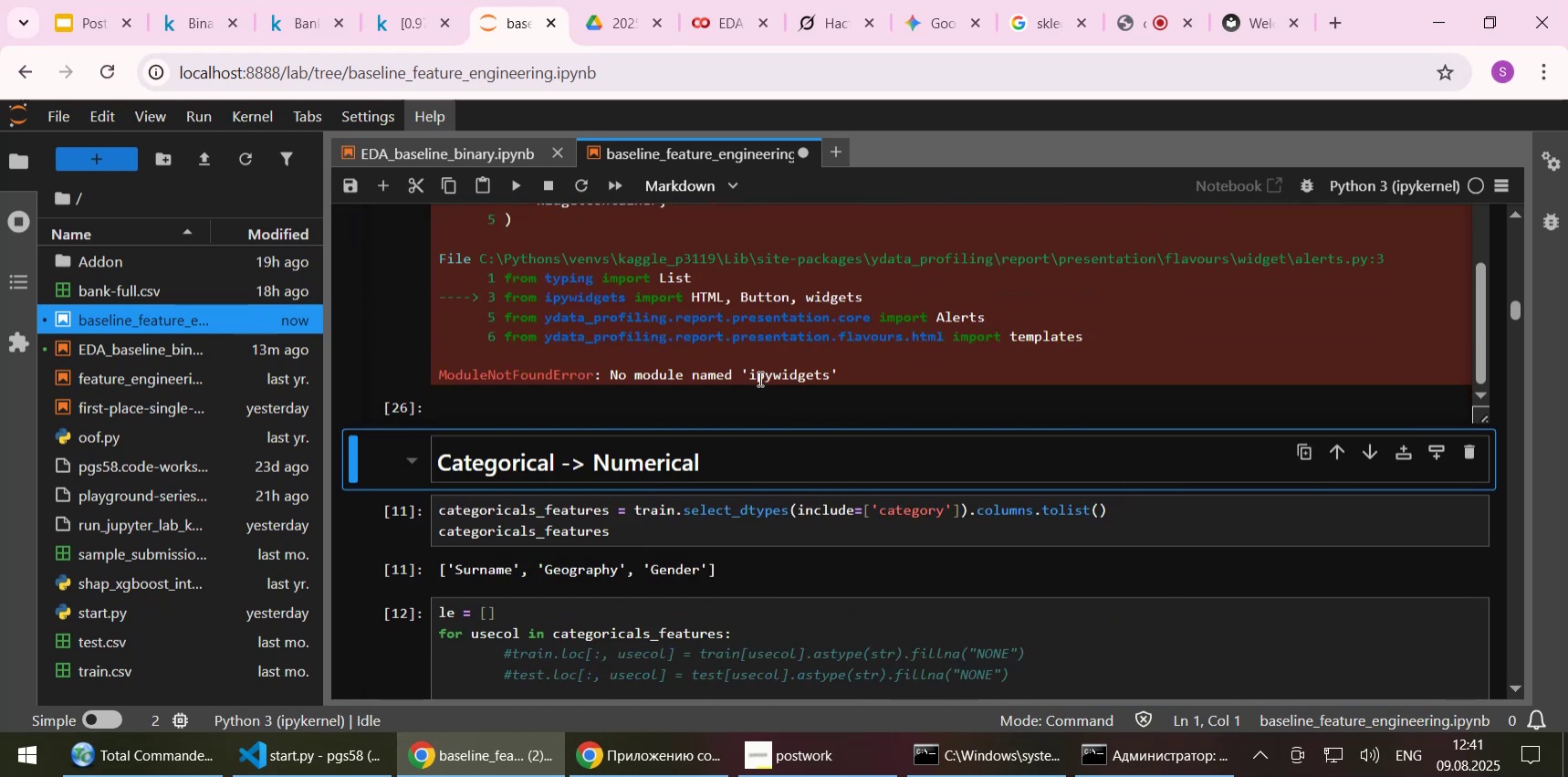 
double_click([754, 374])
 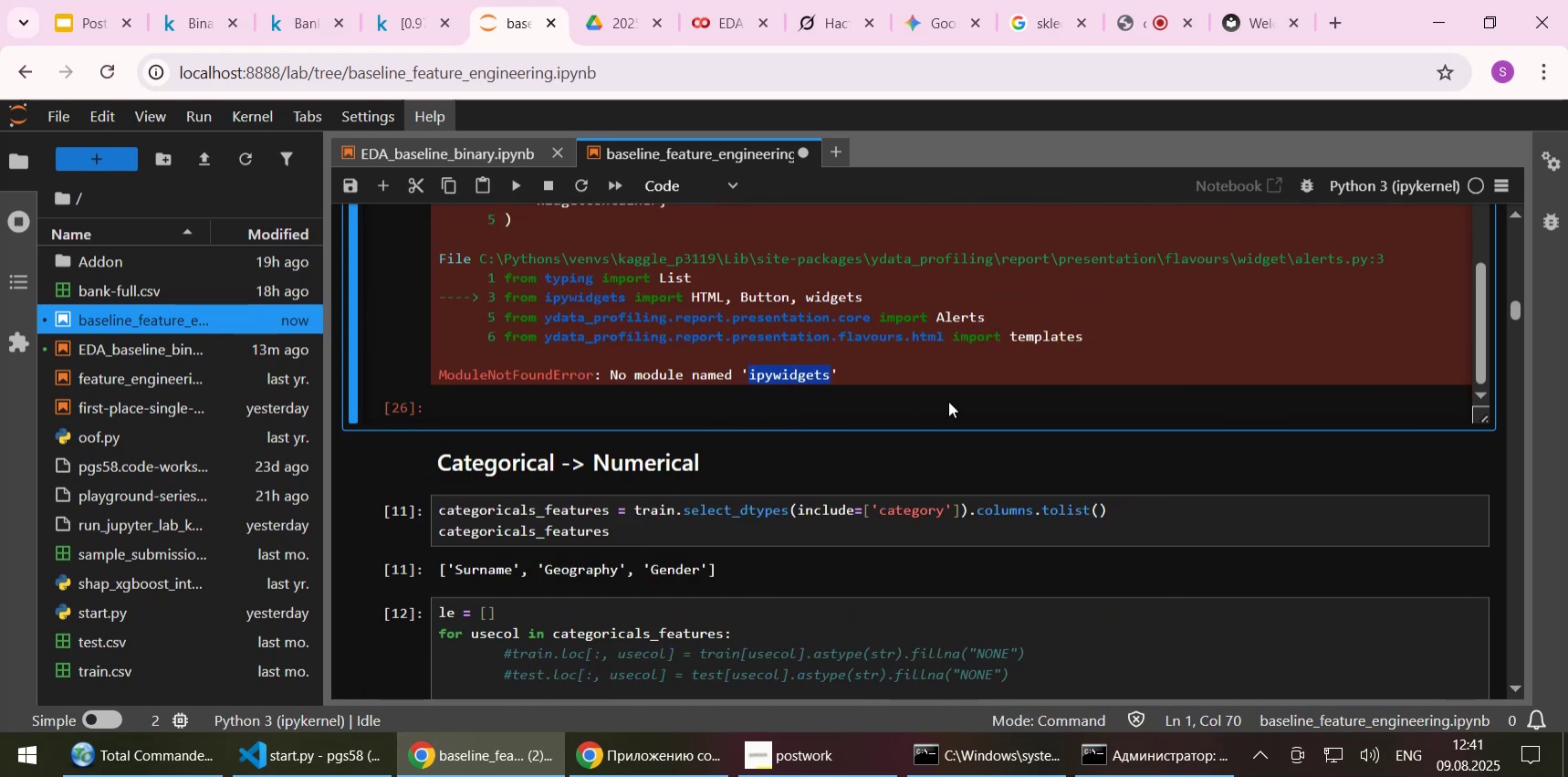 
key(Control+C)
 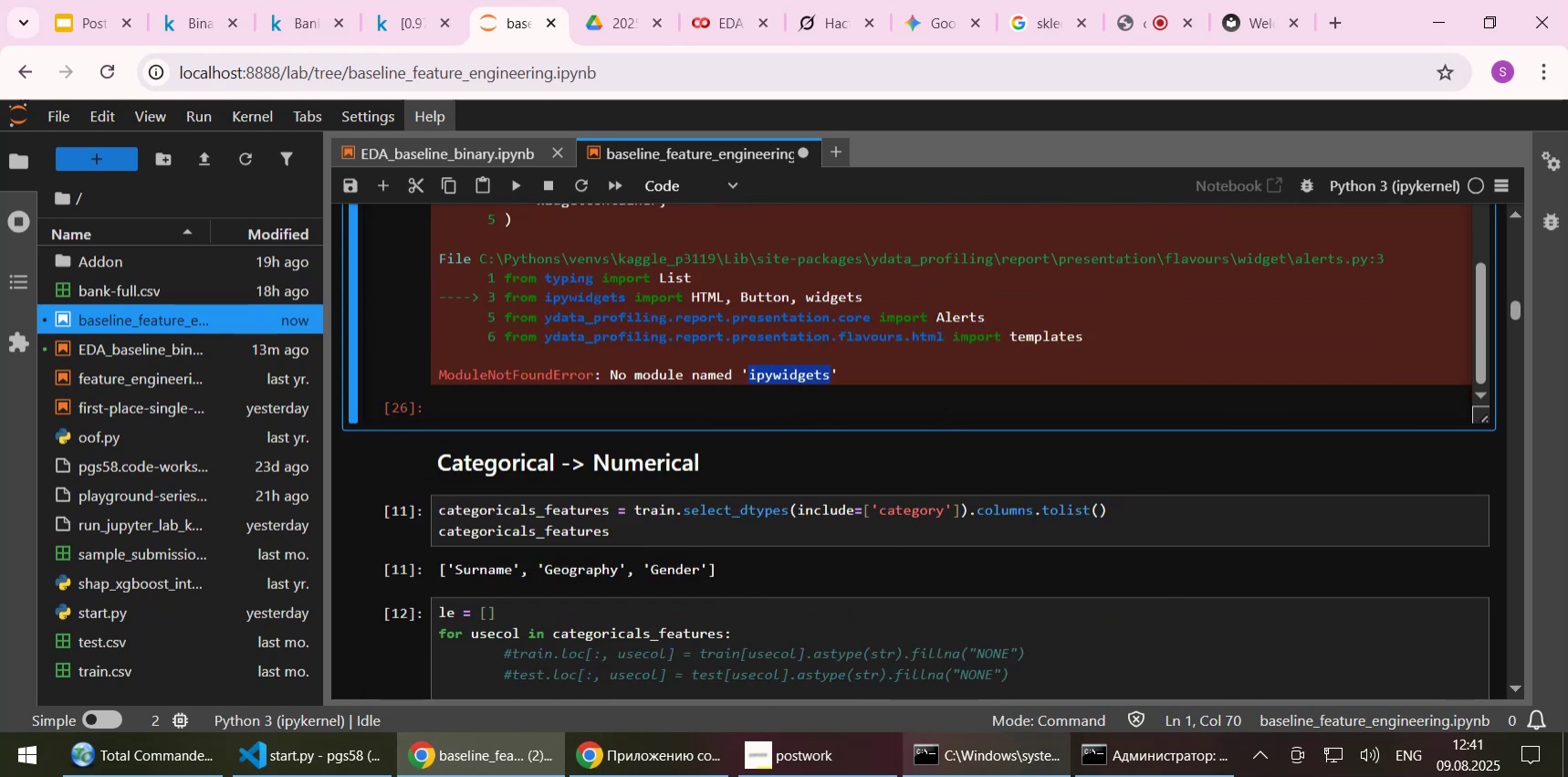 
left_click([1140, 761])
 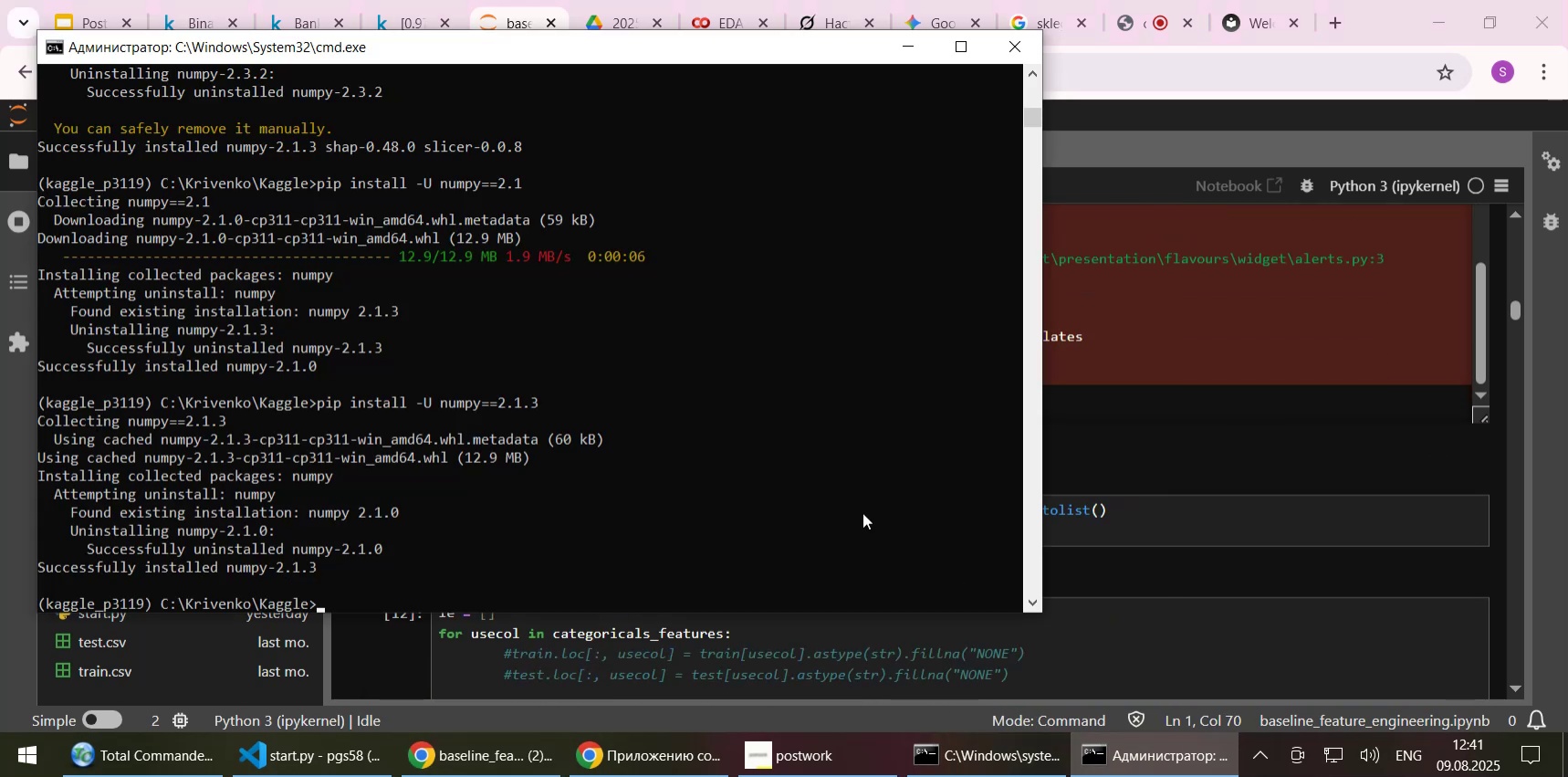 
key(ArrowUp)
 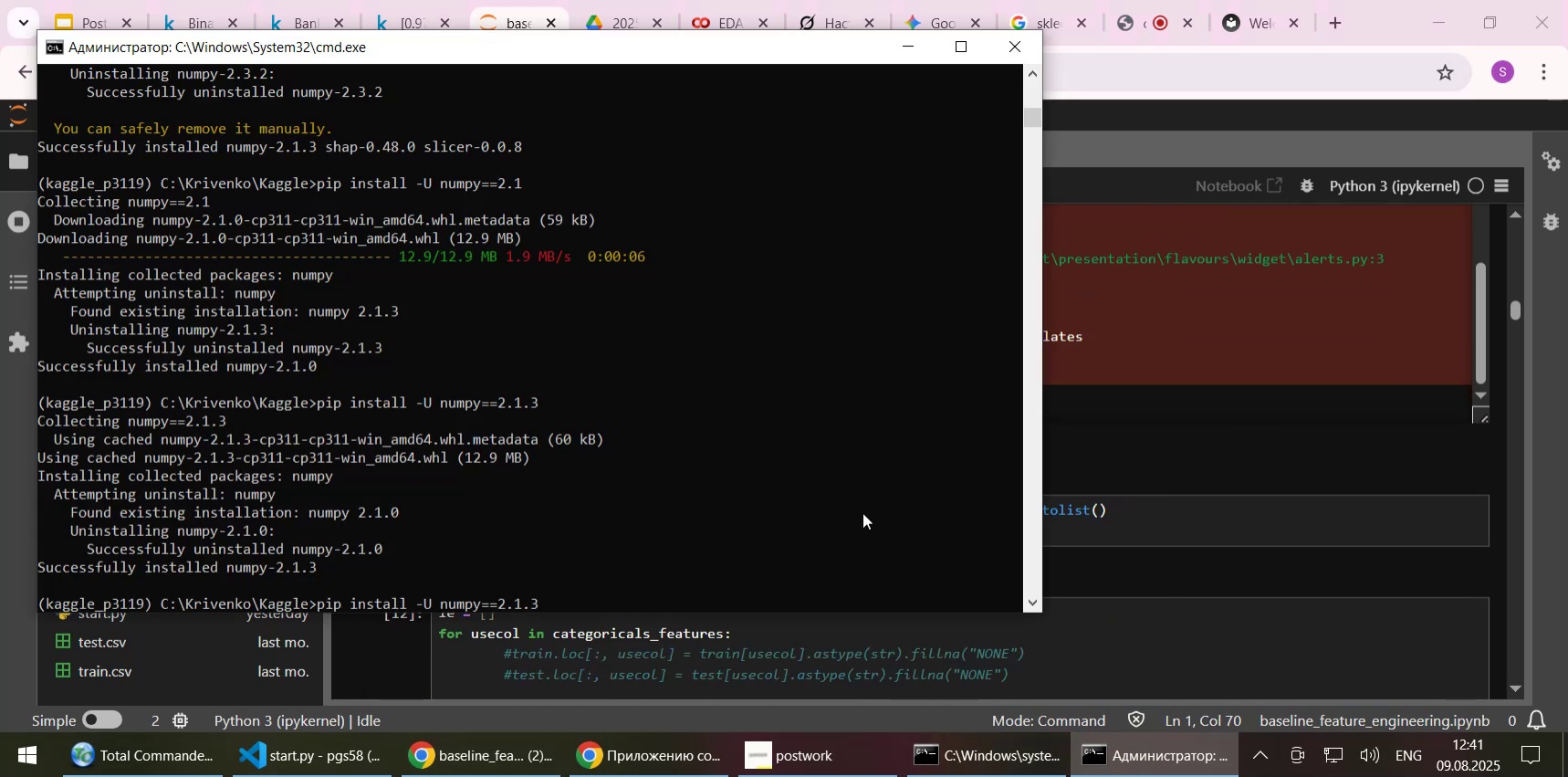 
hold_key(key=Backspace, duration=0.87)
 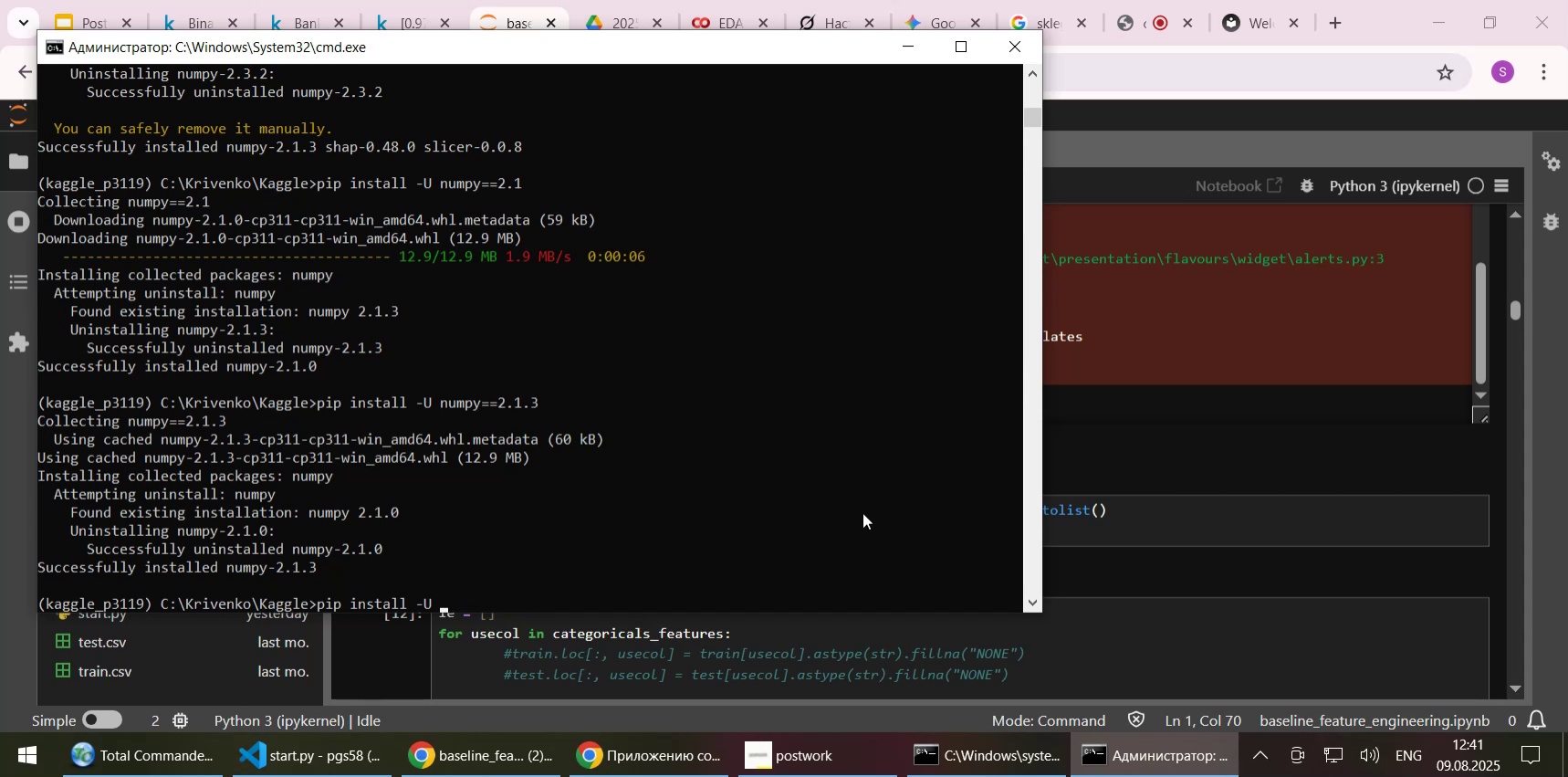 
key(Backspace)
 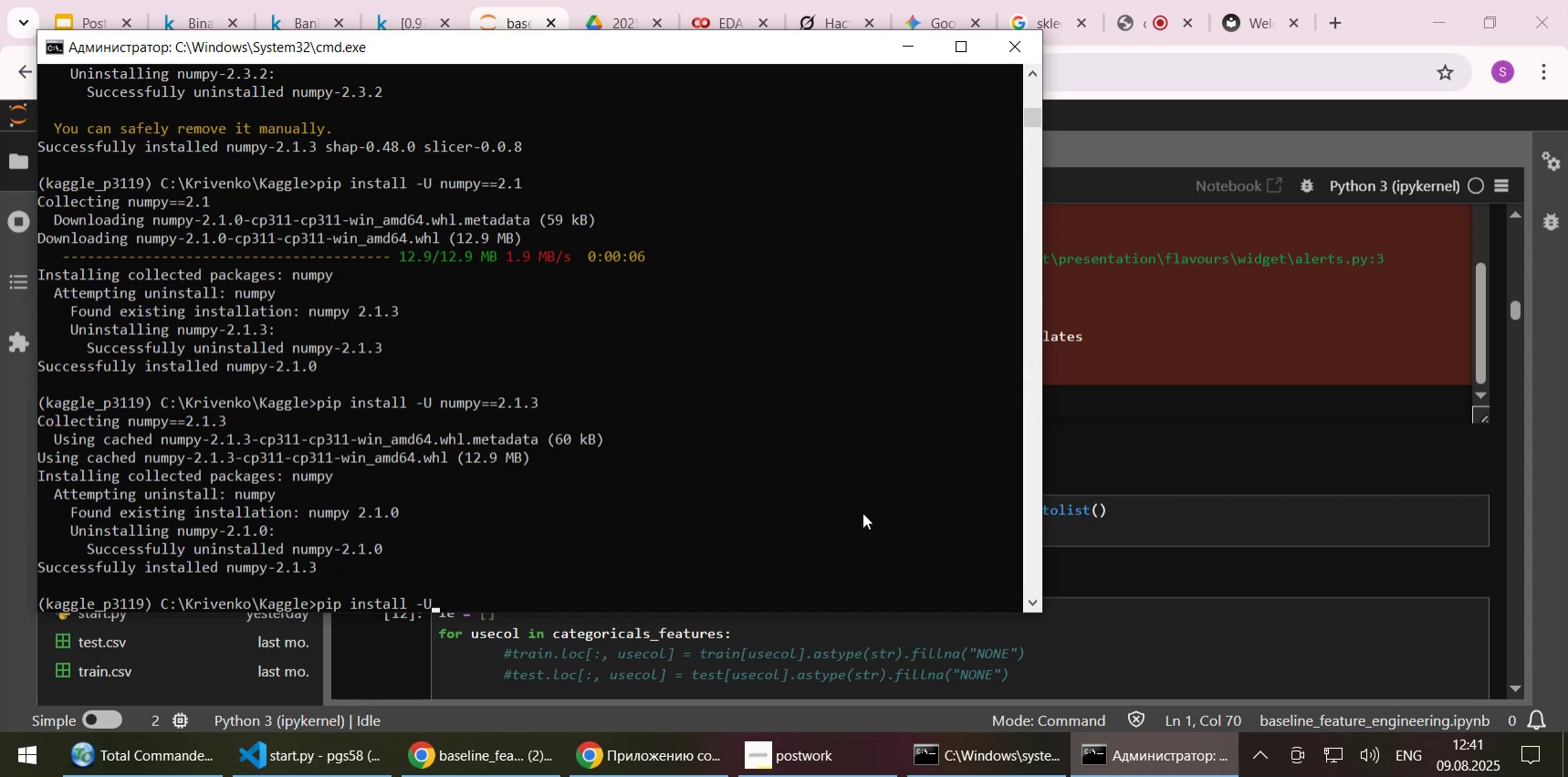 
key(Backspace)
 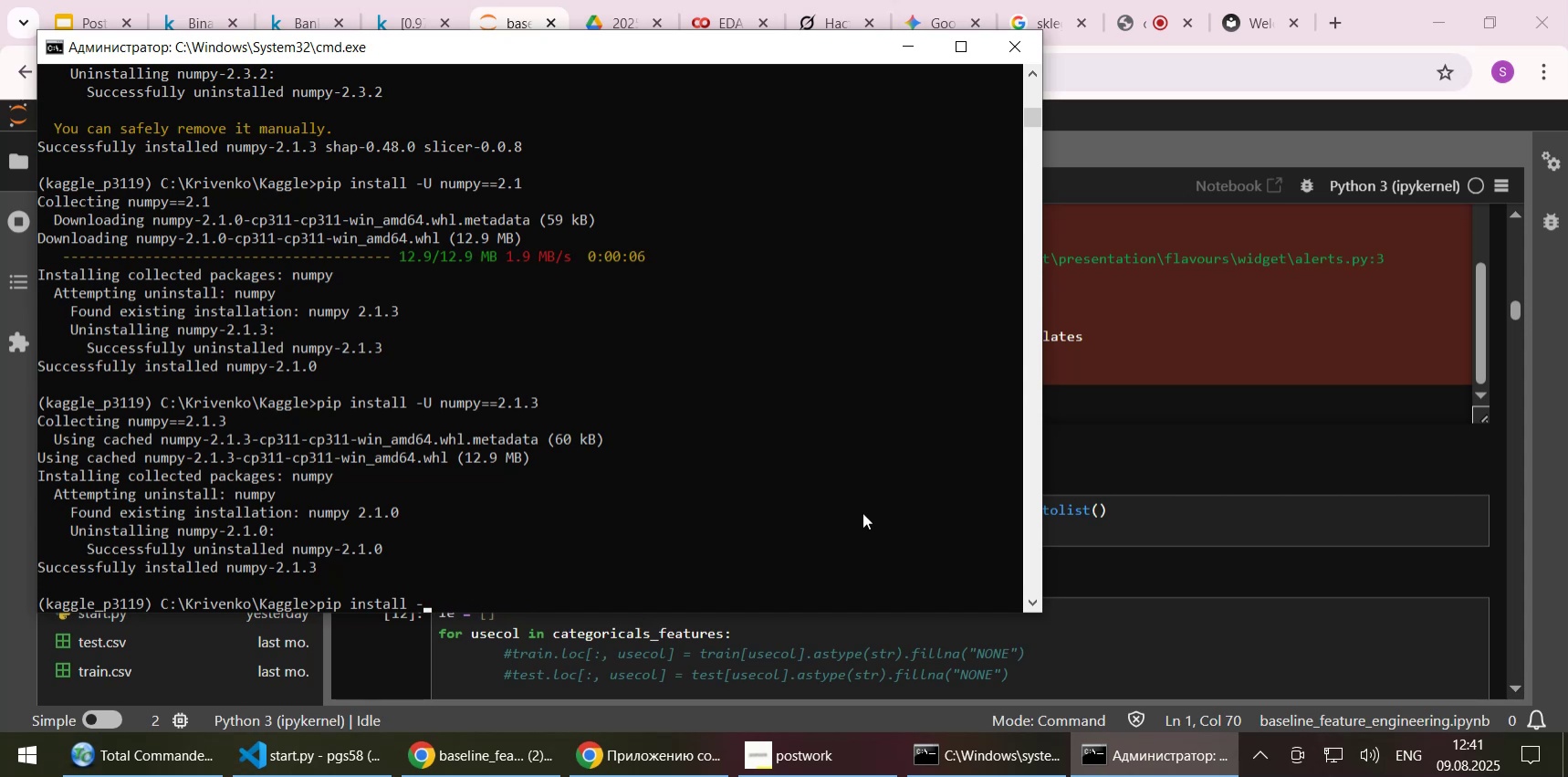 
key(Backspace)
 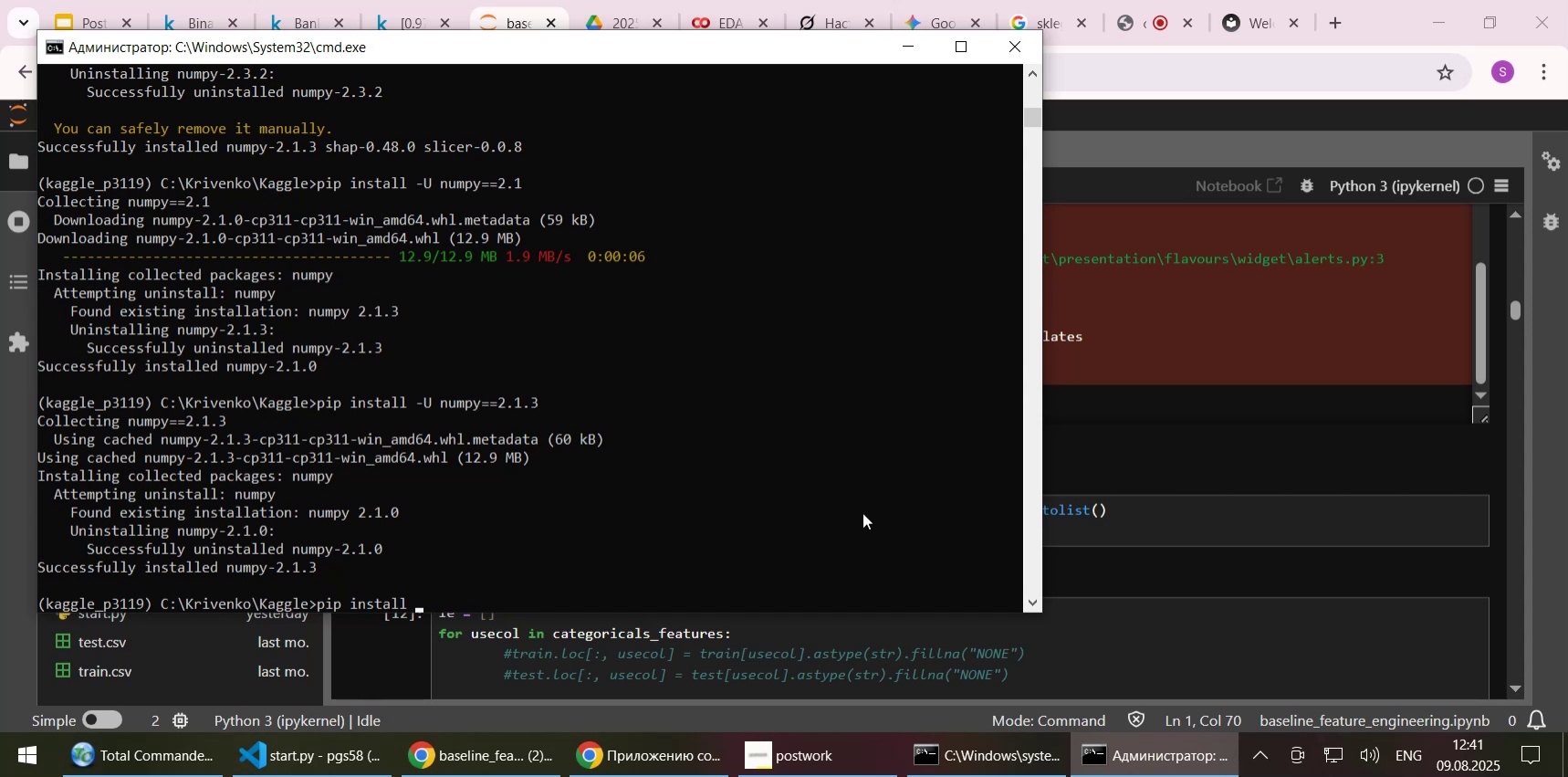 
key(Shift+ShiftLeft)
 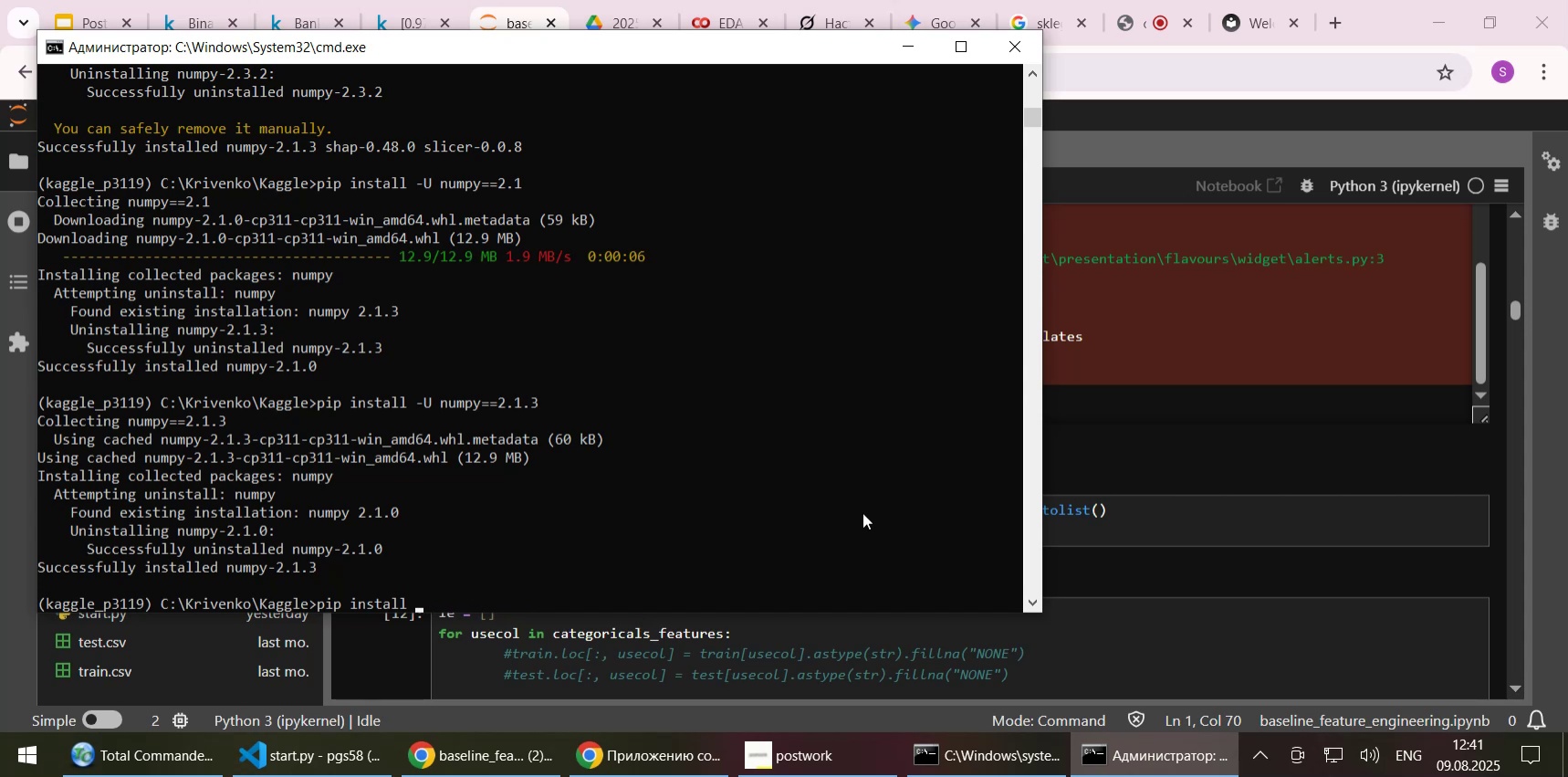 
key(Shift+Insert)
 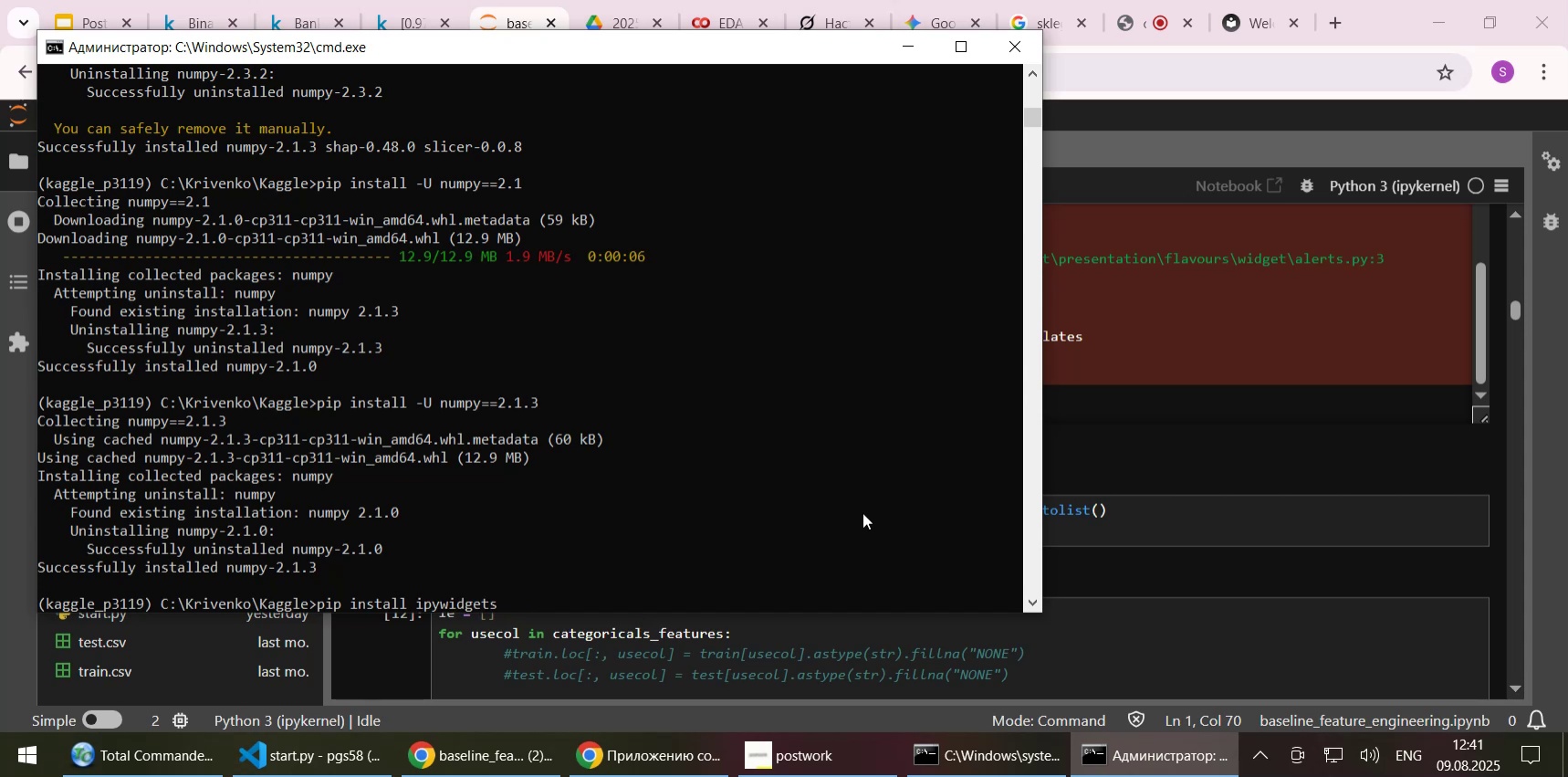 
key(Enter)
 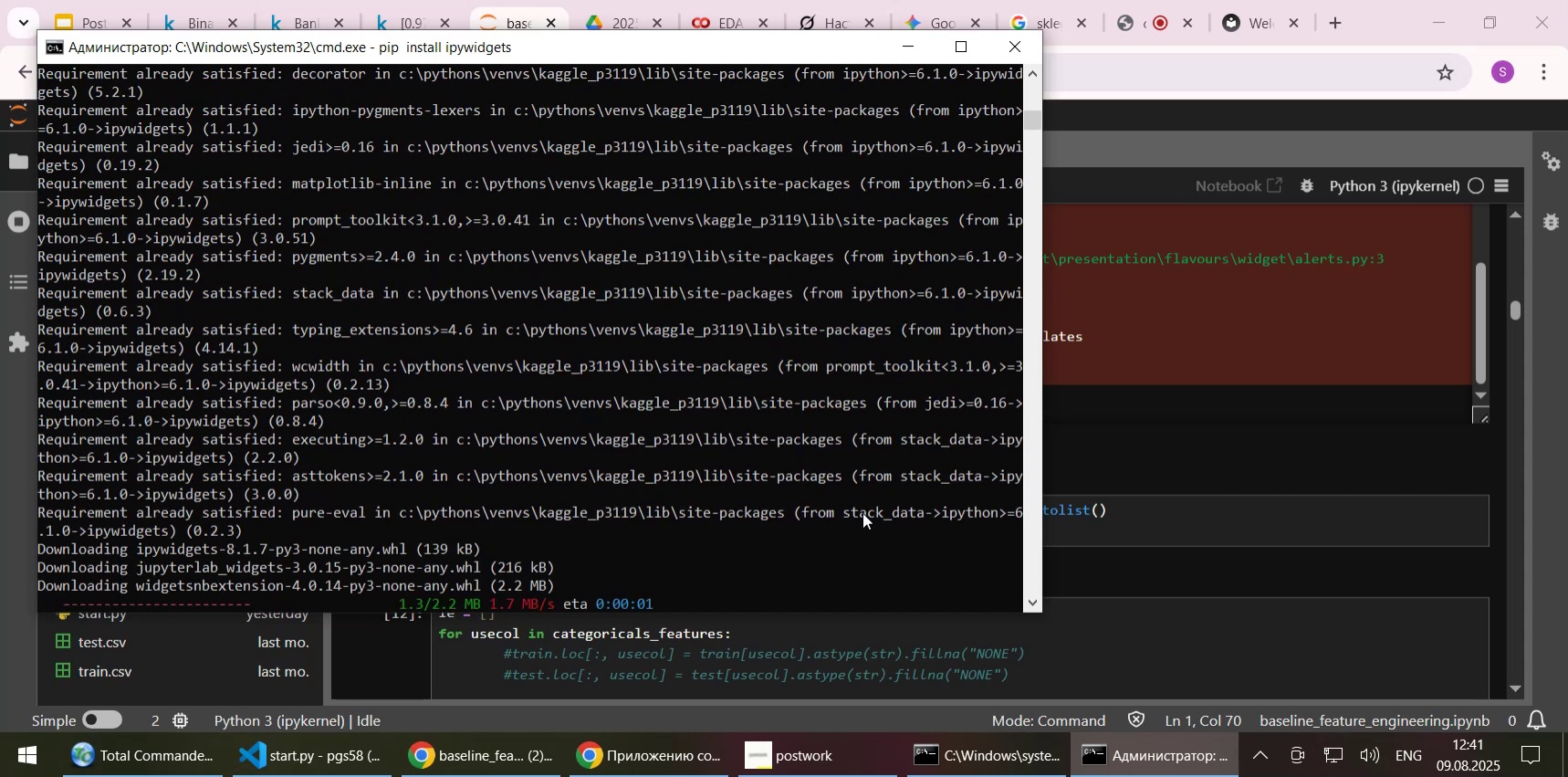 
wait(10.82)
 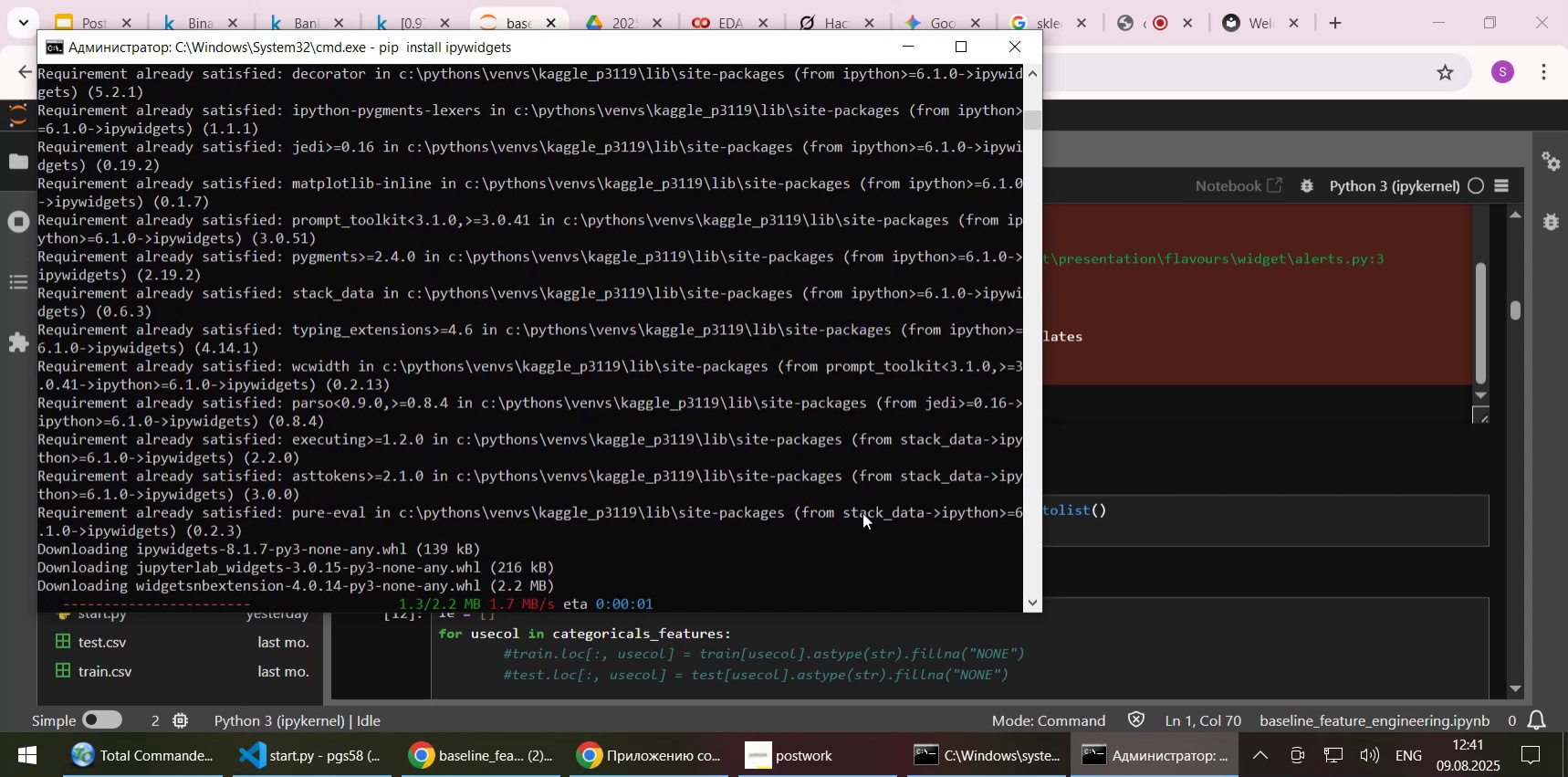 
left_click([921, 39])
 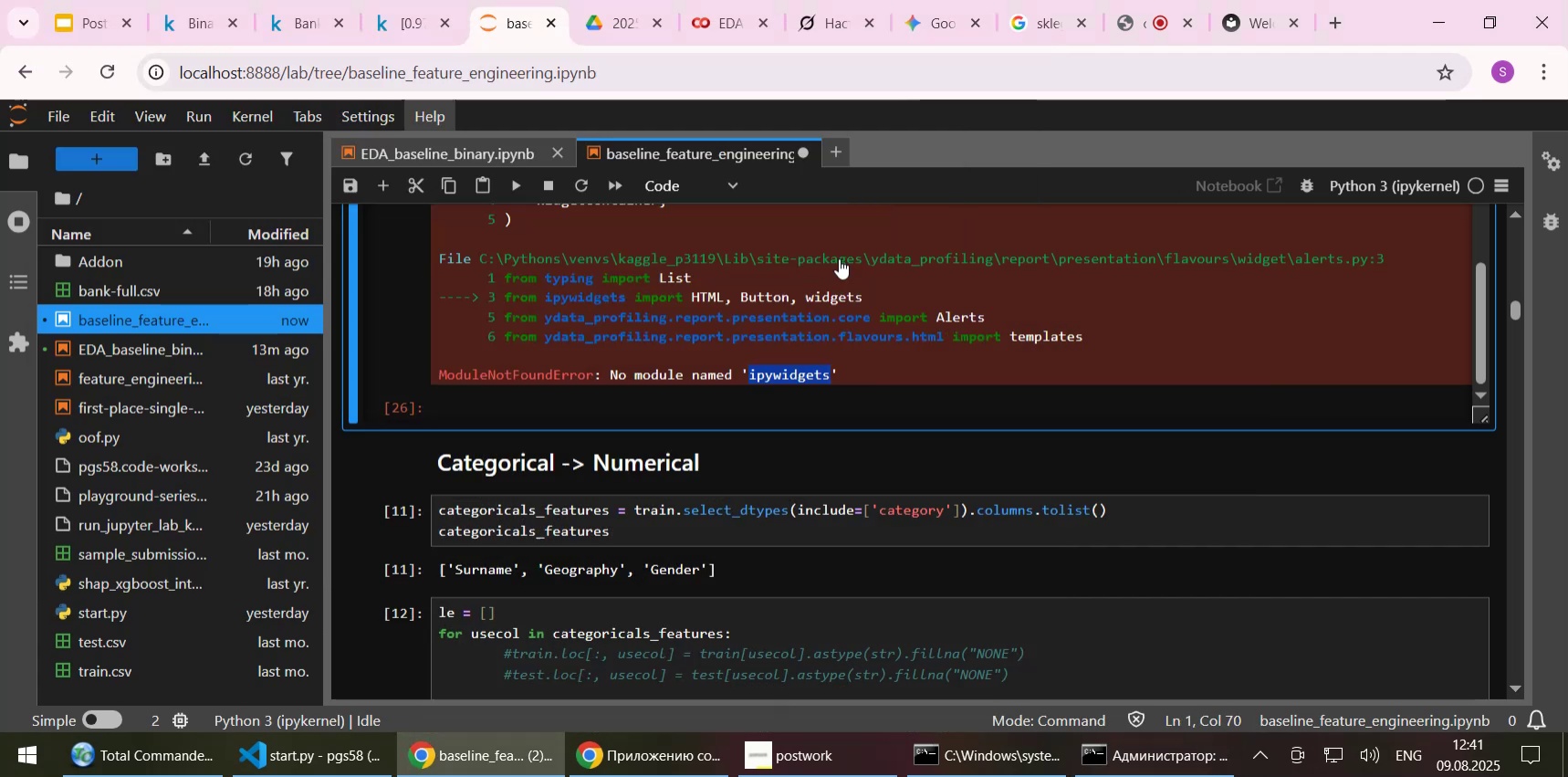 
scroll: coordinate [371, 526], scroll_direction: up, amount: 15.0
 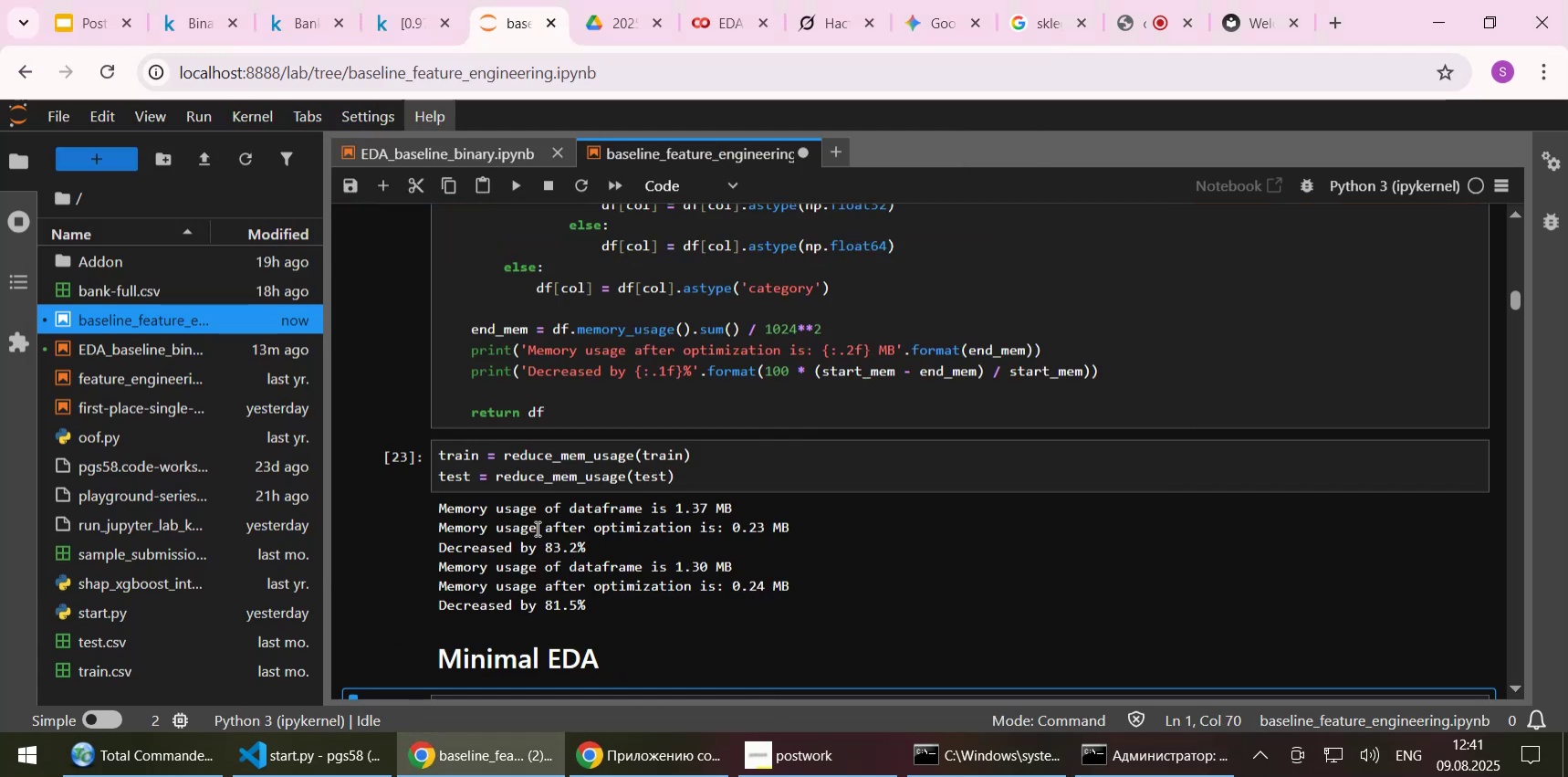 
scroll: coordinate [589, 573], scroll_direction: down, amount: 2.0
 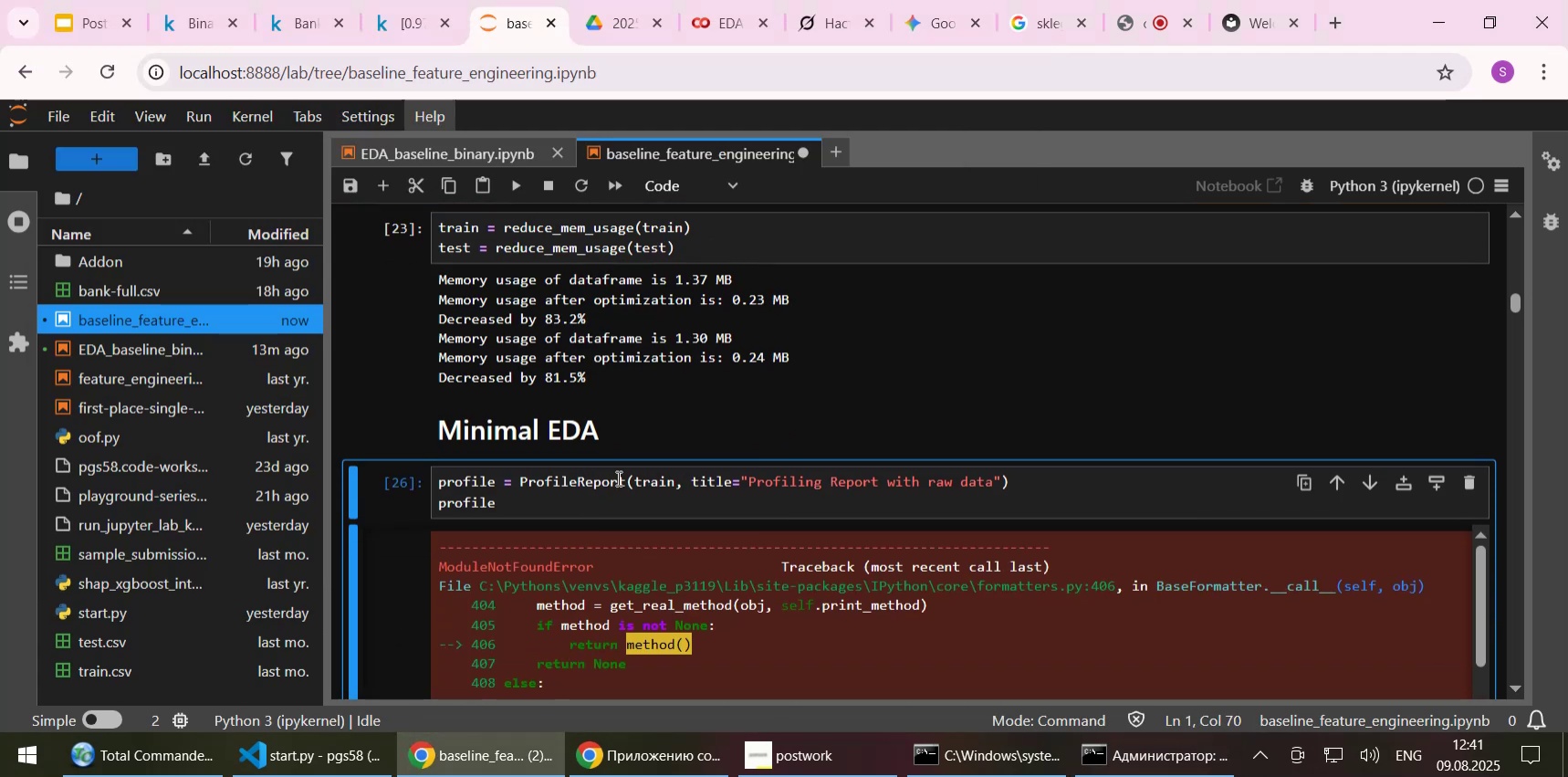 
left_click([616, 481])
 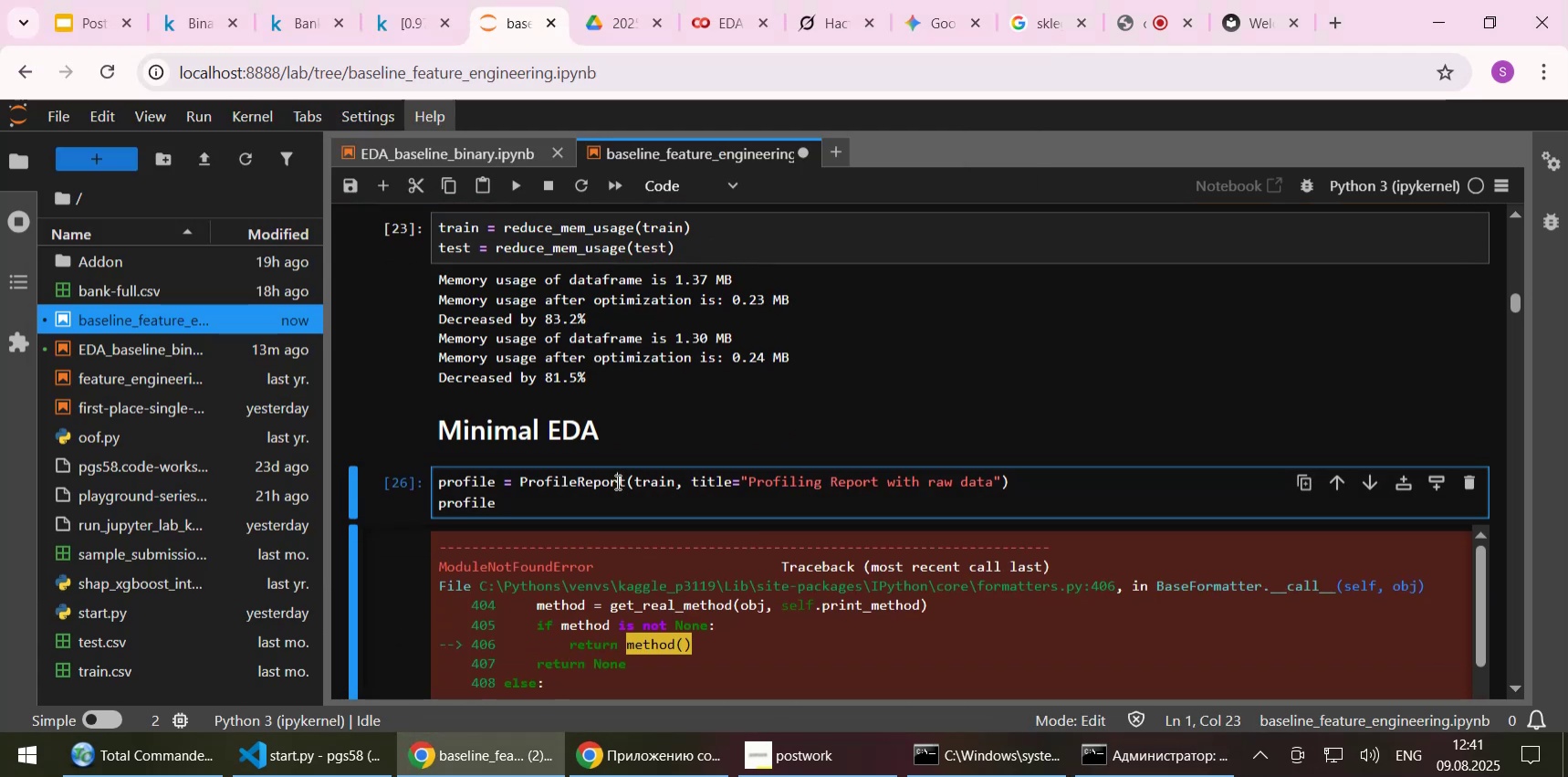 
key(Shift+Enter)
 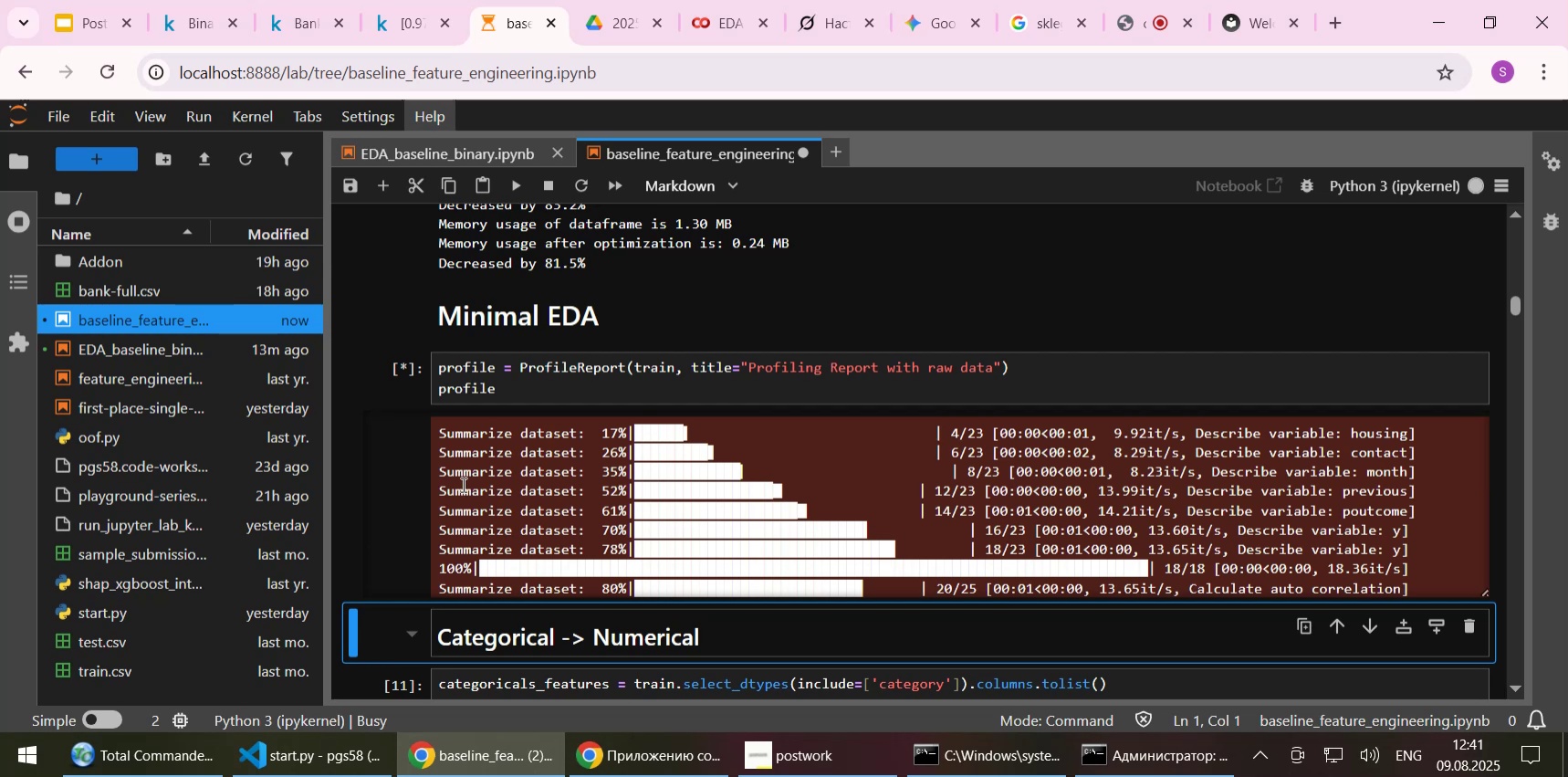 
scroll: coordinate [386, 503], scroll_direction: down, amount: 1.0
 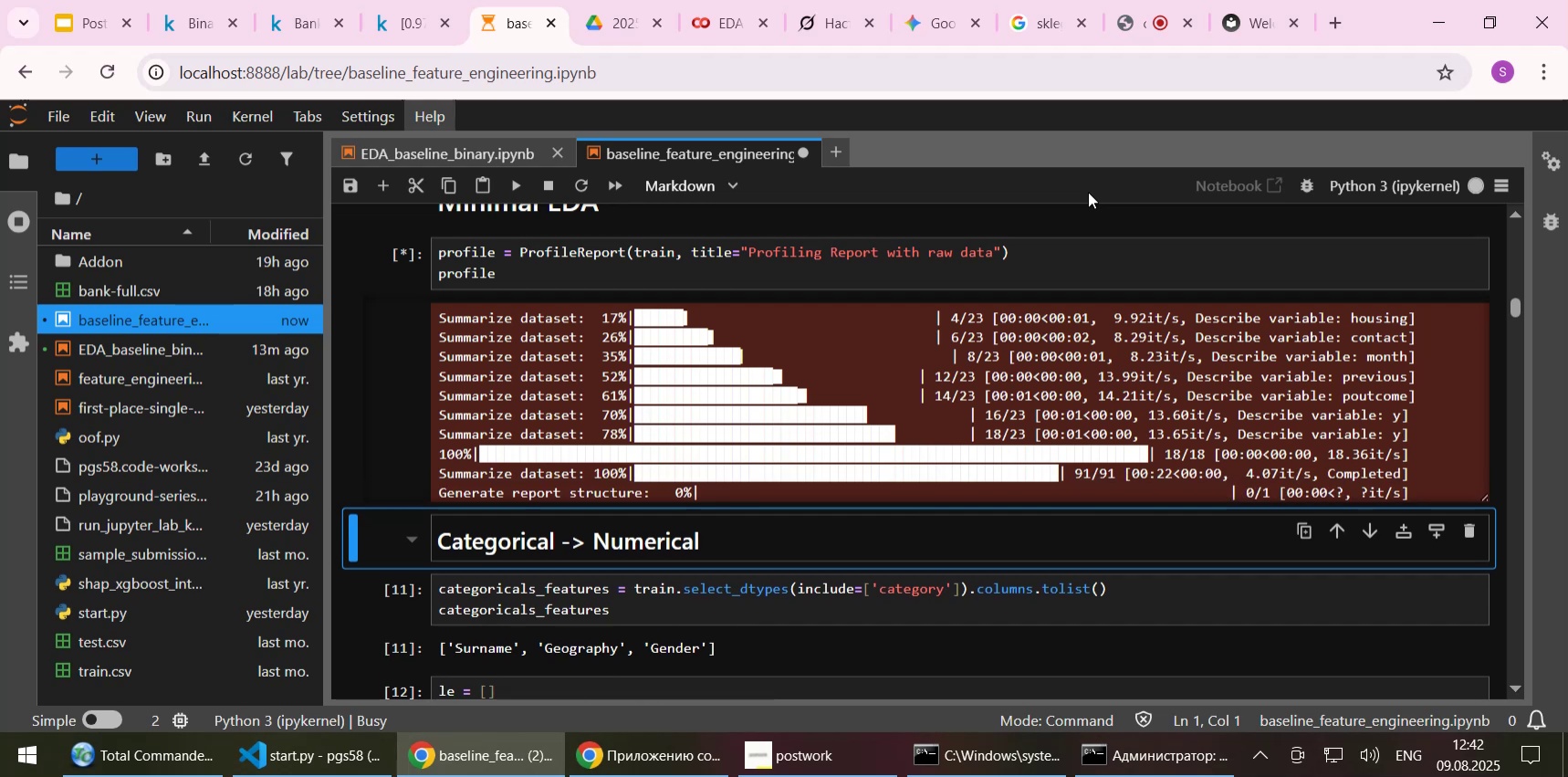 
wait(30.51)
 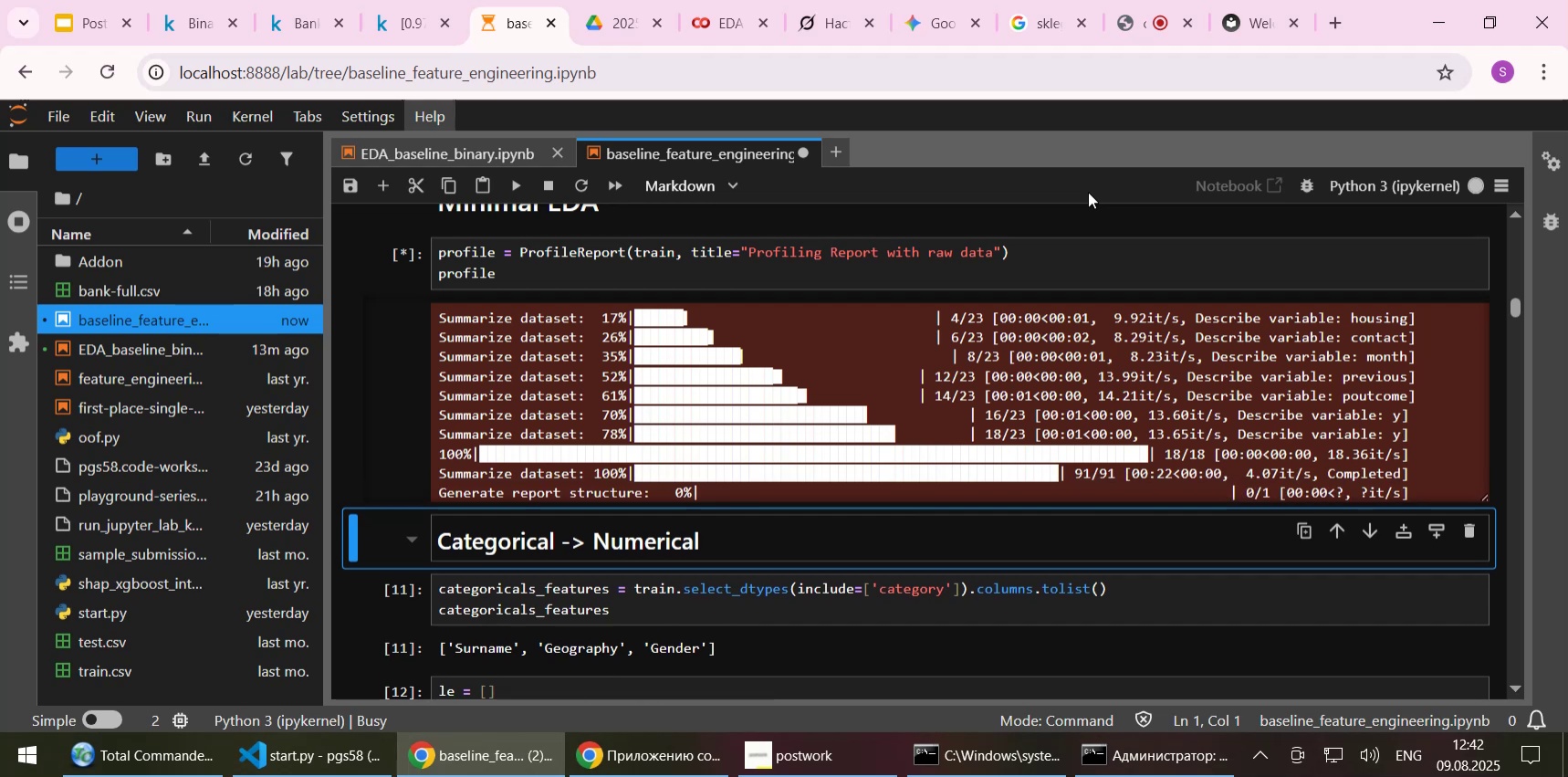 
scroll: coordinate [822, 340], scroll_direction: up, amount: 1.0
 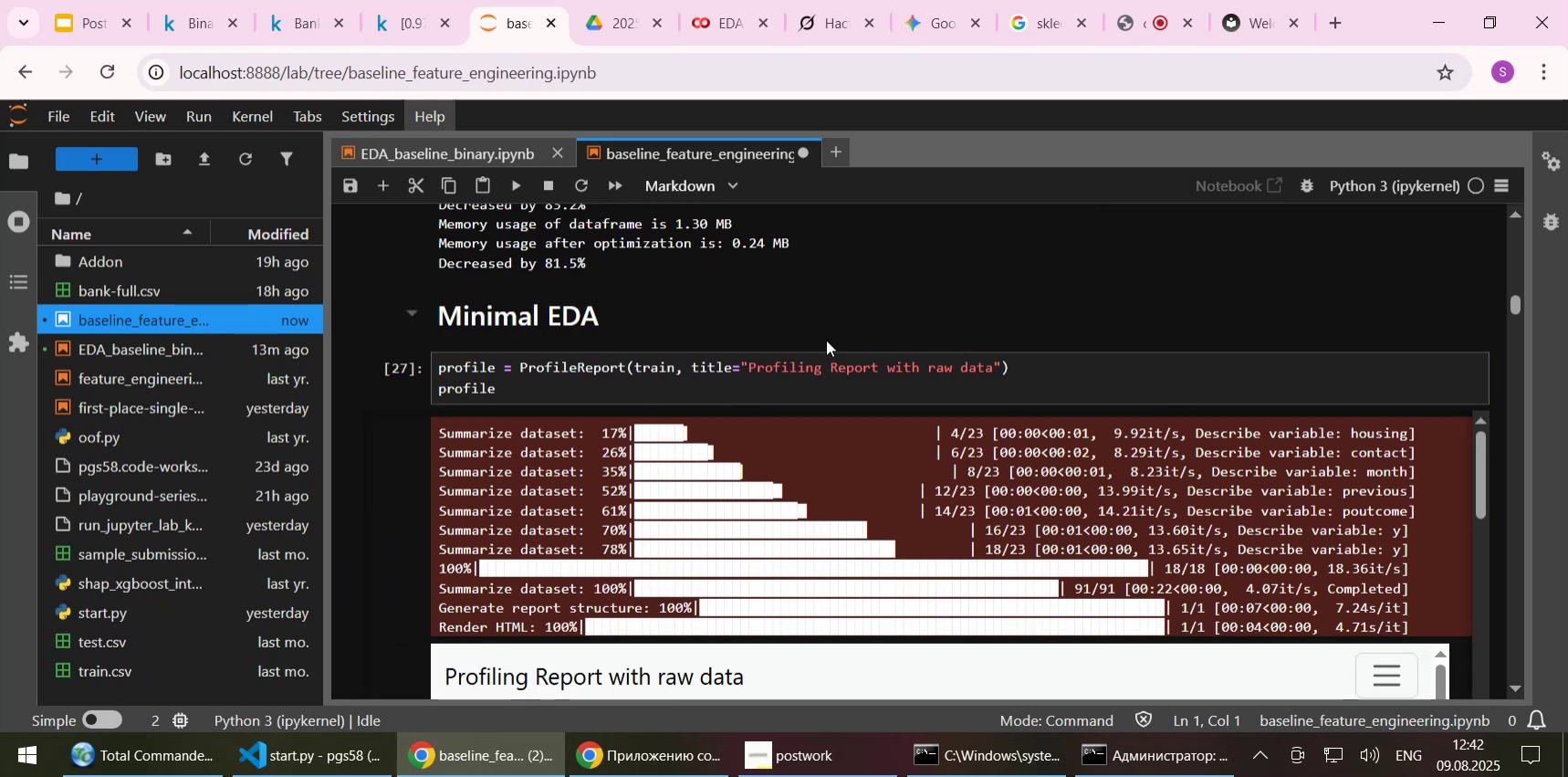 
scroll: coordinate [655, 546], scroll_direction: down, amount: 3.0
 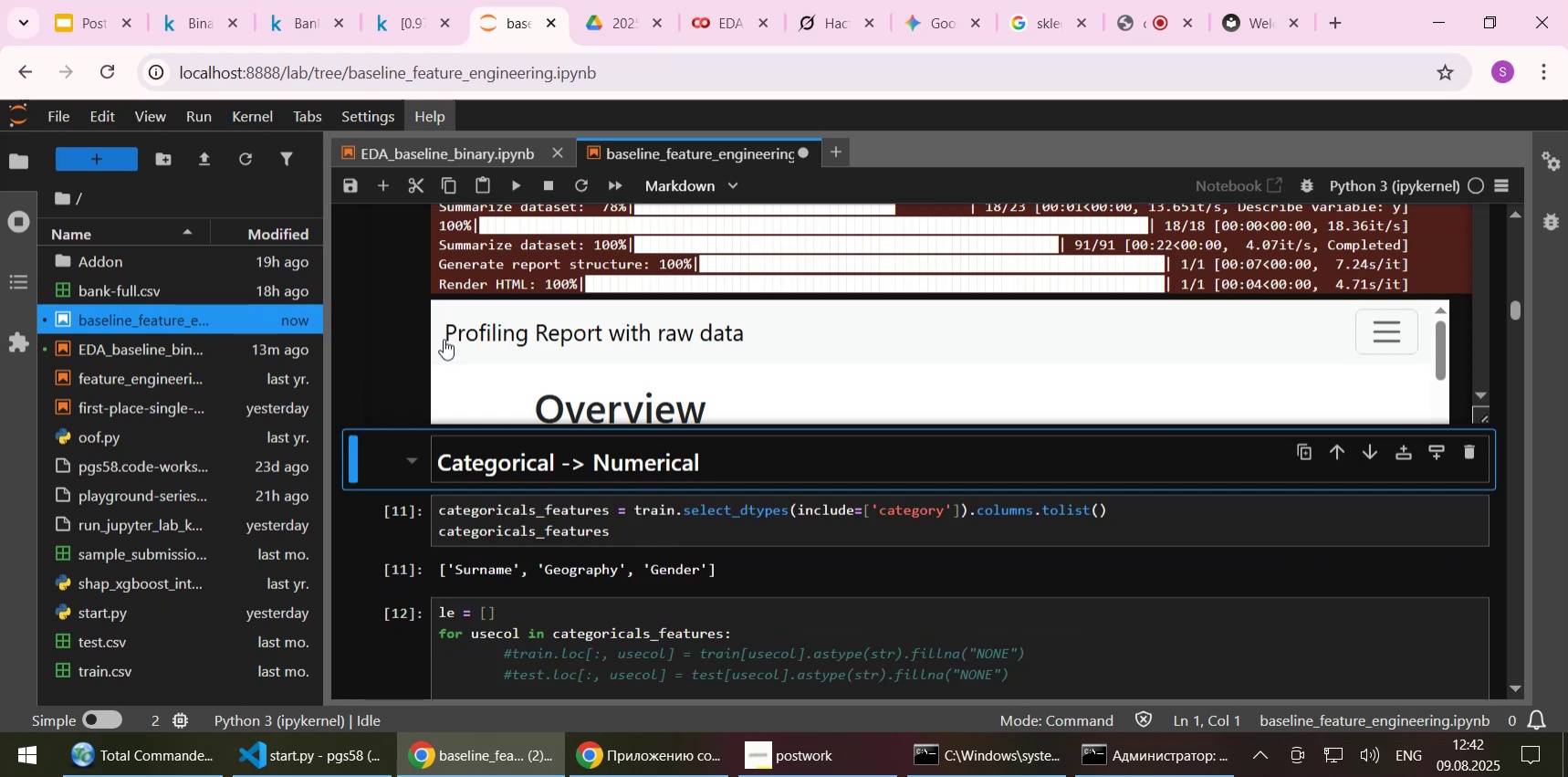 
scroll: coordinate [363, 315], scroll_direction: up, amount: 3.0
 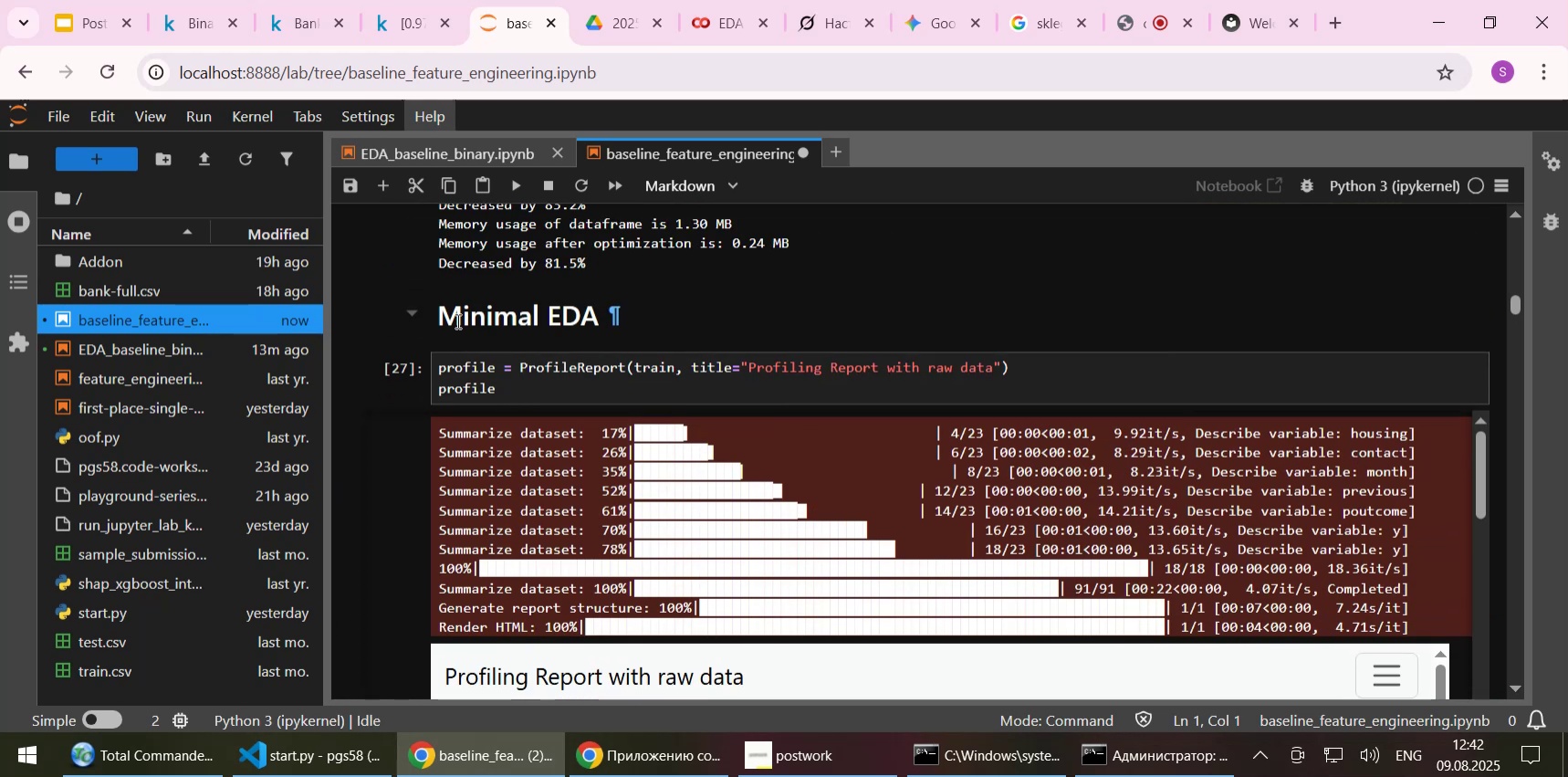 
left_click_drag(start_coordinate=[437, 312], to_coordinate=[591, 308])
 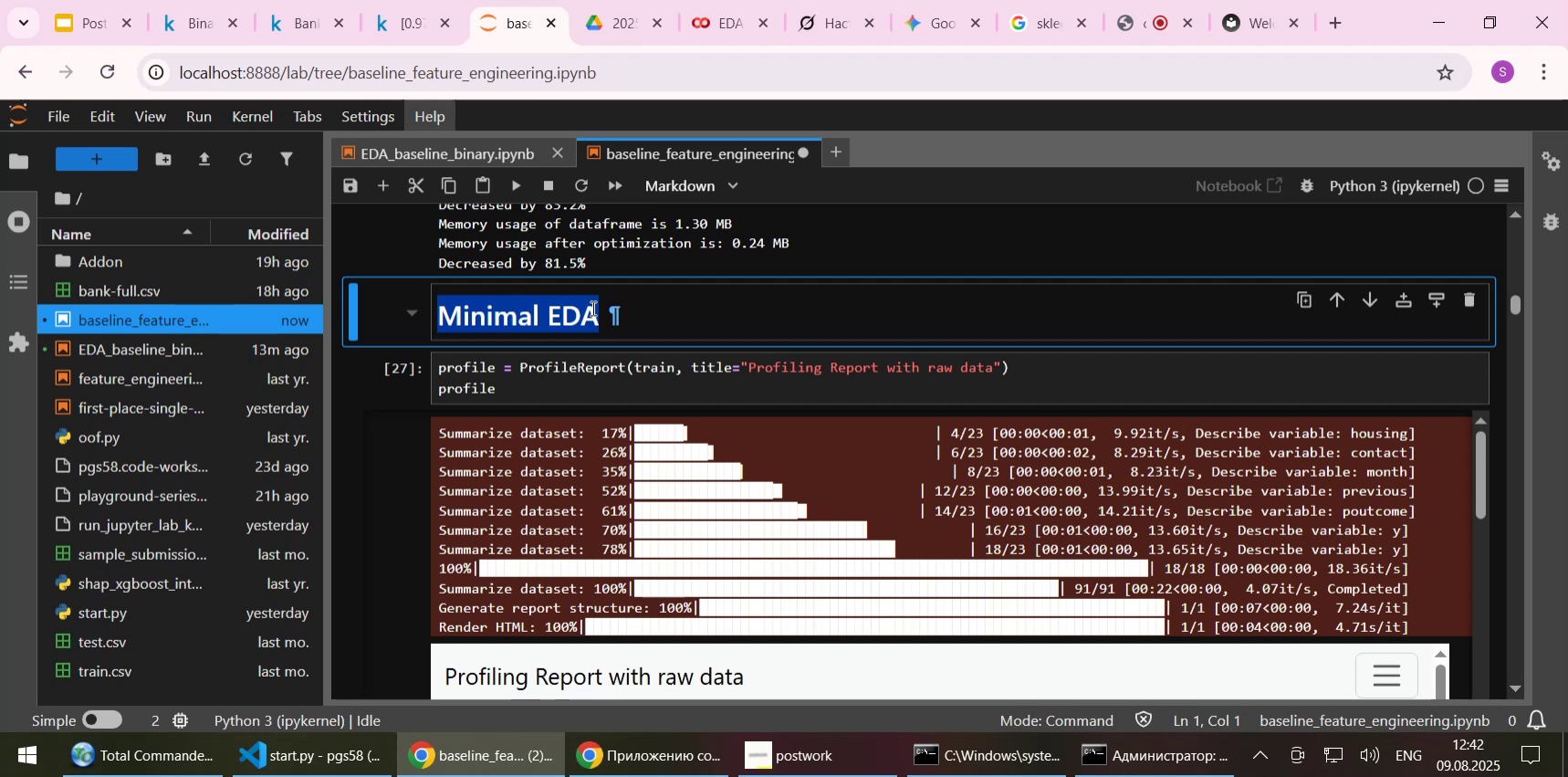 
key(Control+C)
 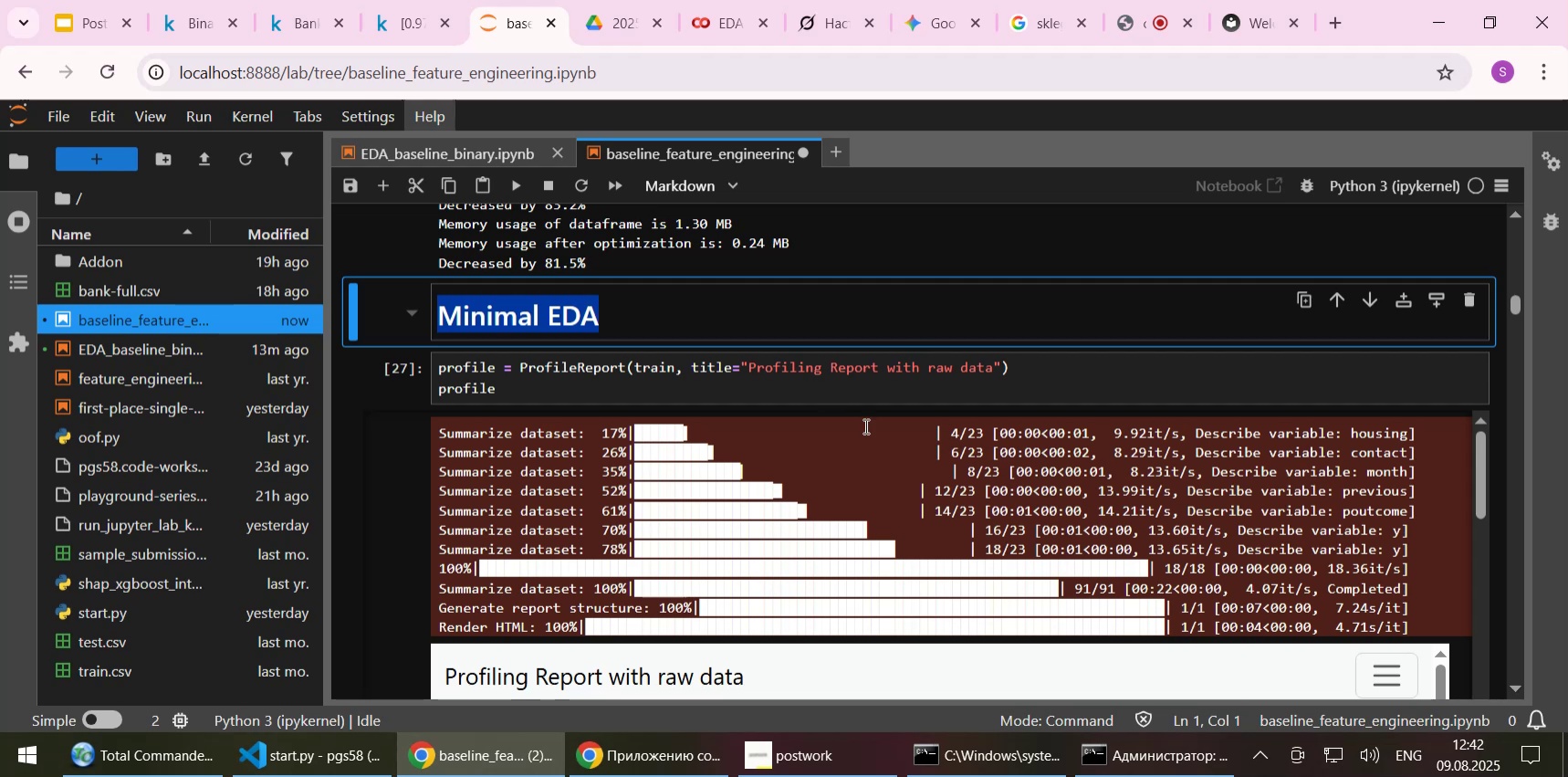 
scroll: coordinate [865, 425], scroll_direction: up, amount: 38.0
 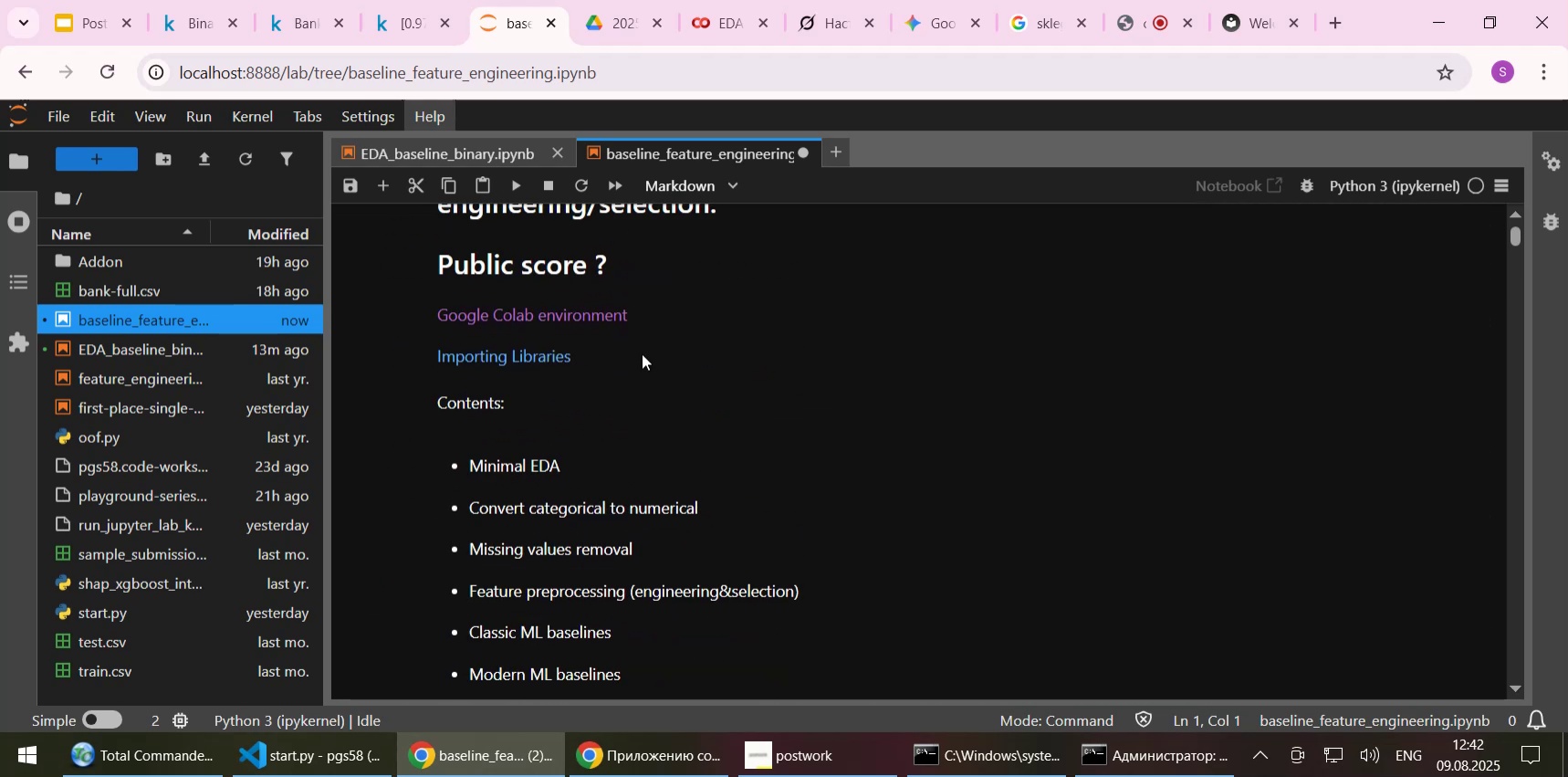 
double_click([640, 352])
 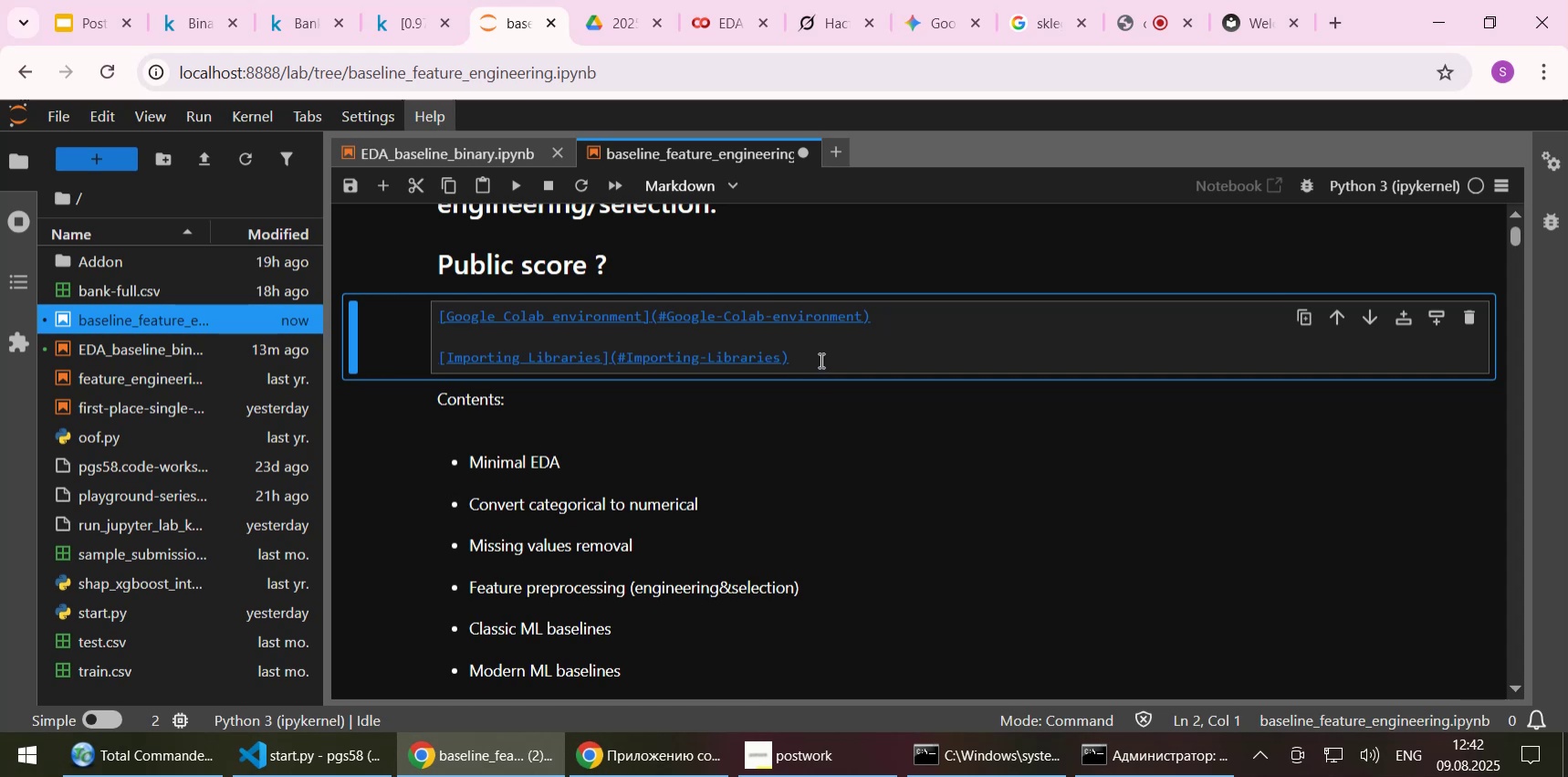 
left_click([820, 360])
 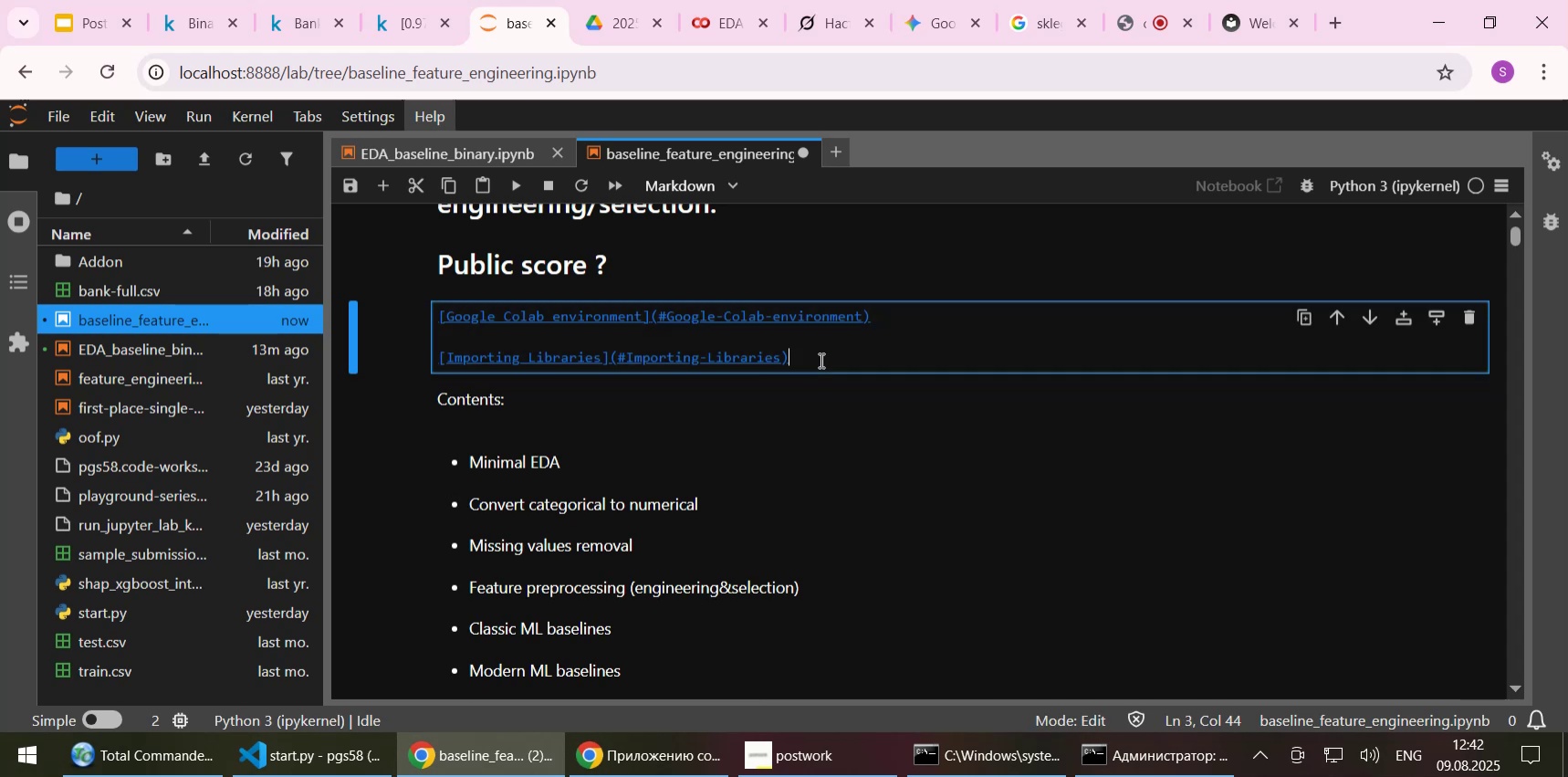 
key(NumpadEnter)
 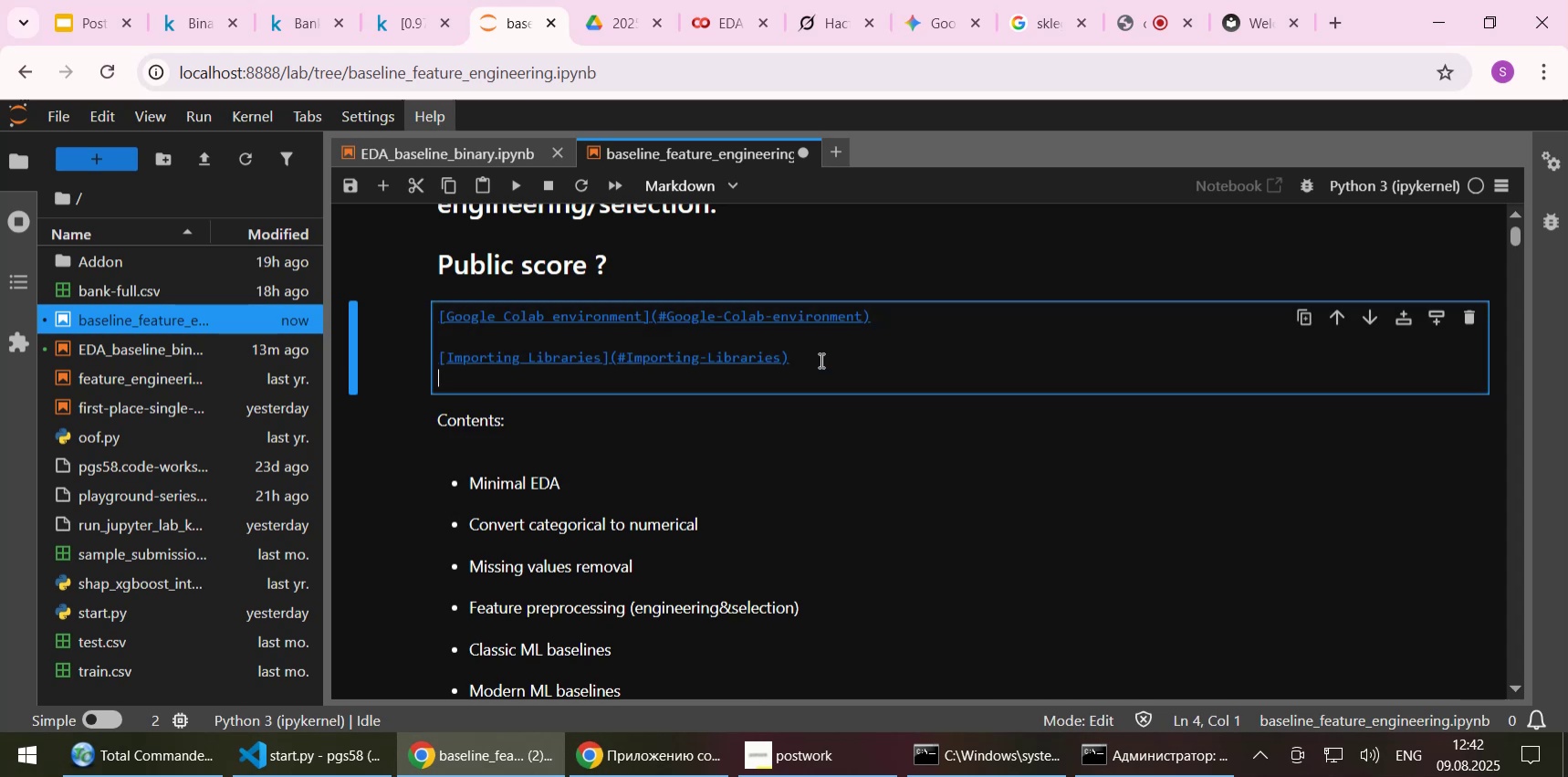 
key(NumpadEnter)
 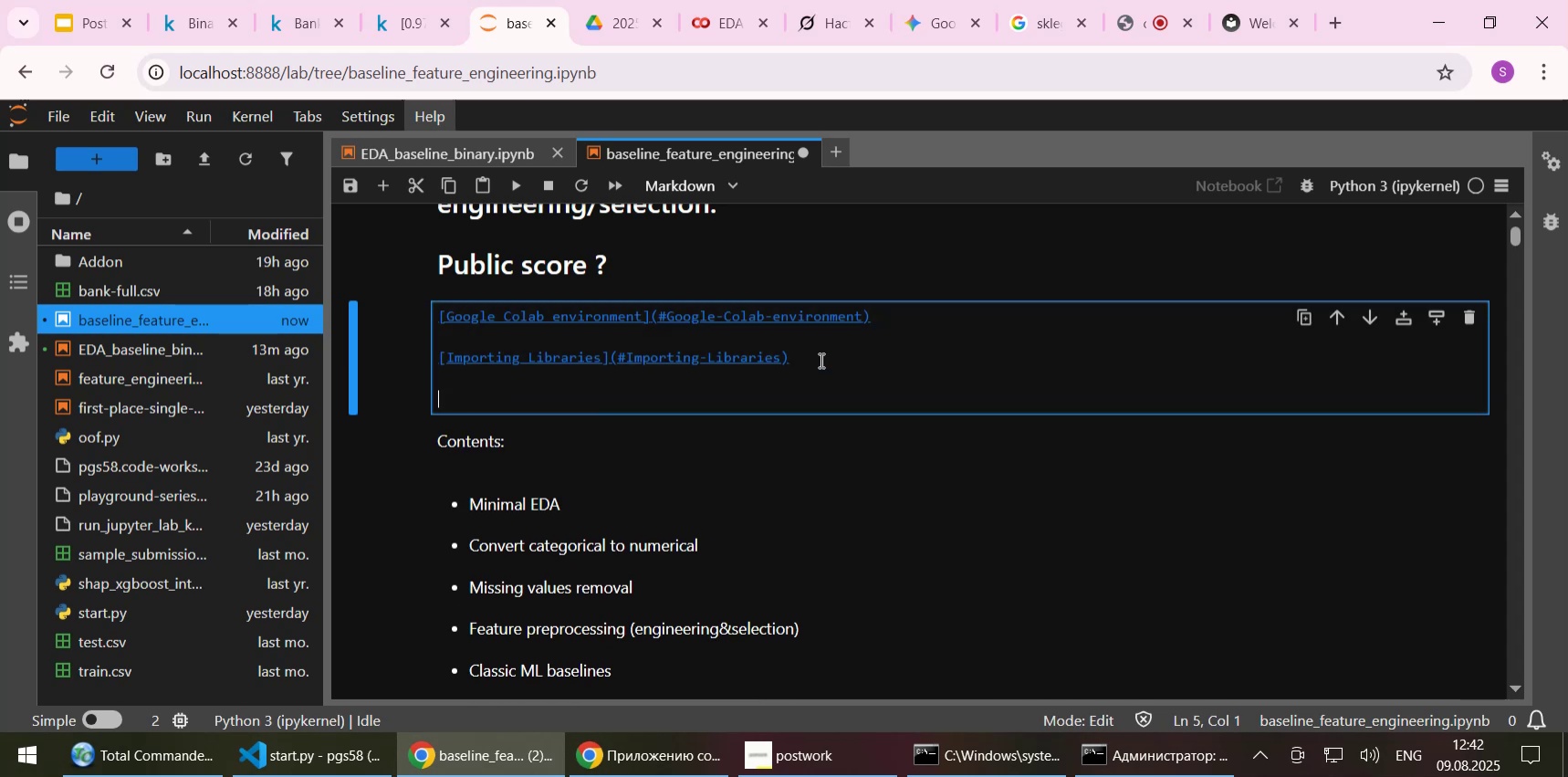 
key(Control+ControlLeft)
 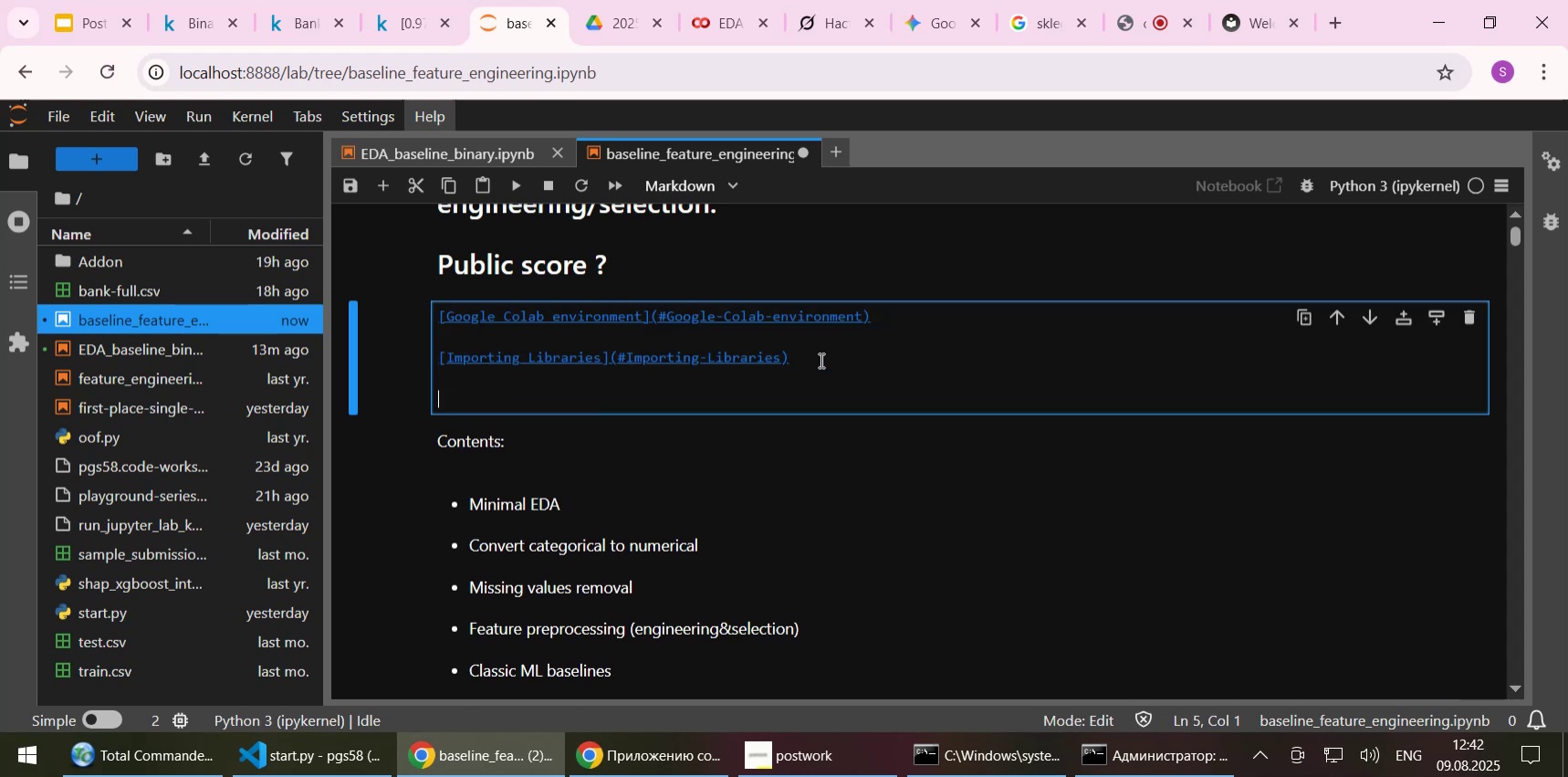 
key(Control+V)
 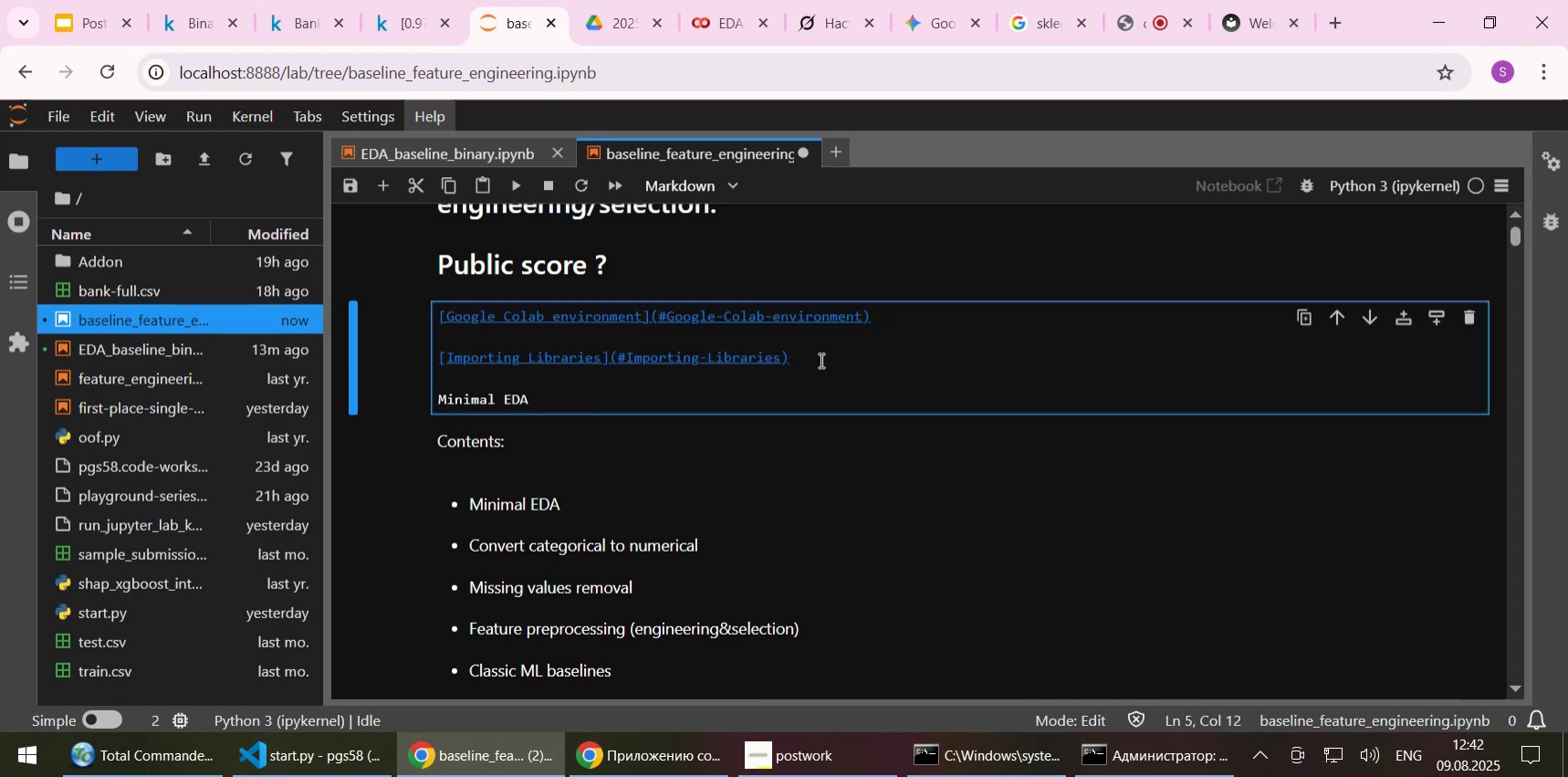 
key(ArrowUp)
 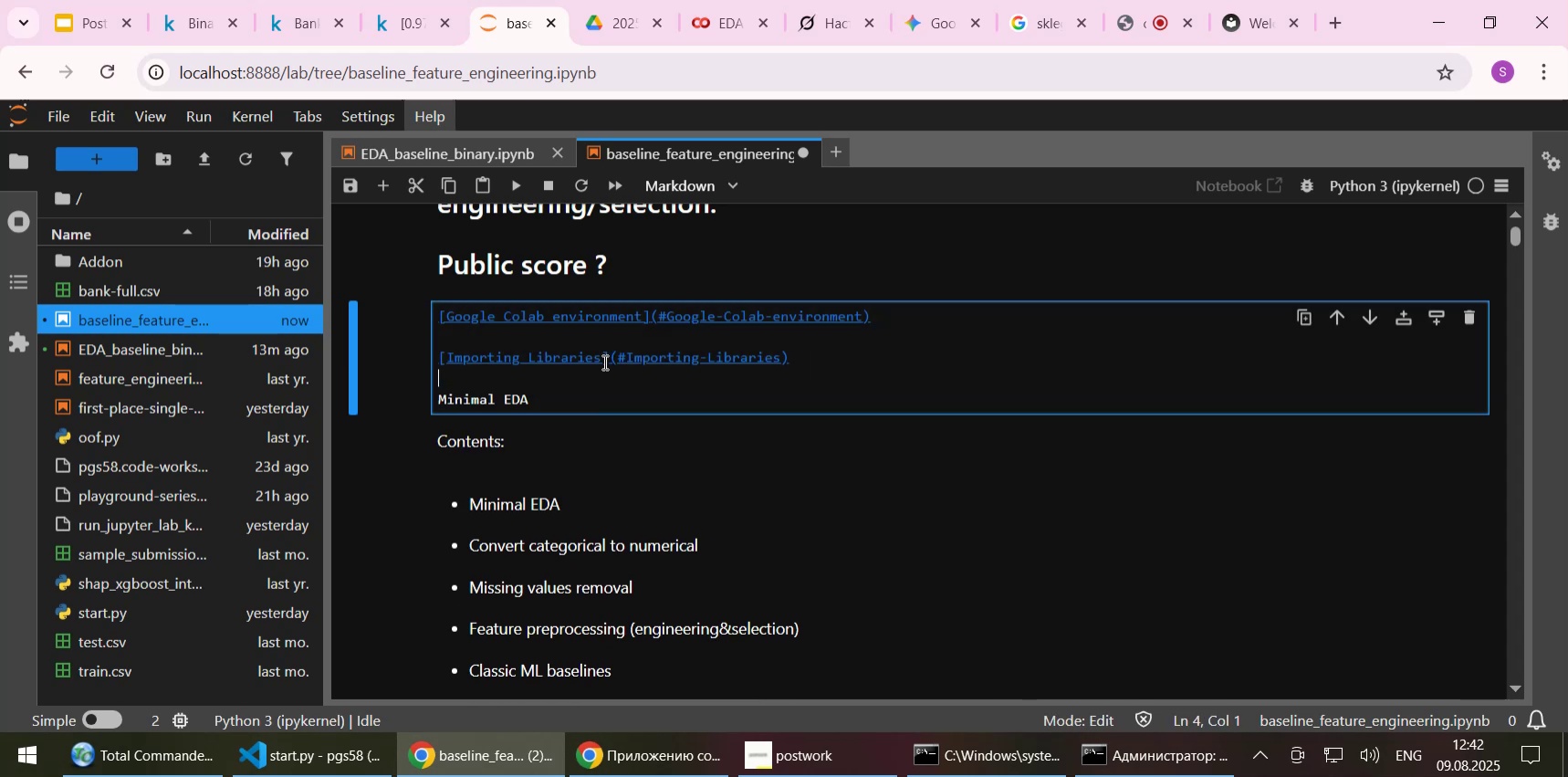 
left_click_drag(start_coordinate=[601, 356], to_coordinate=[508, 352])
 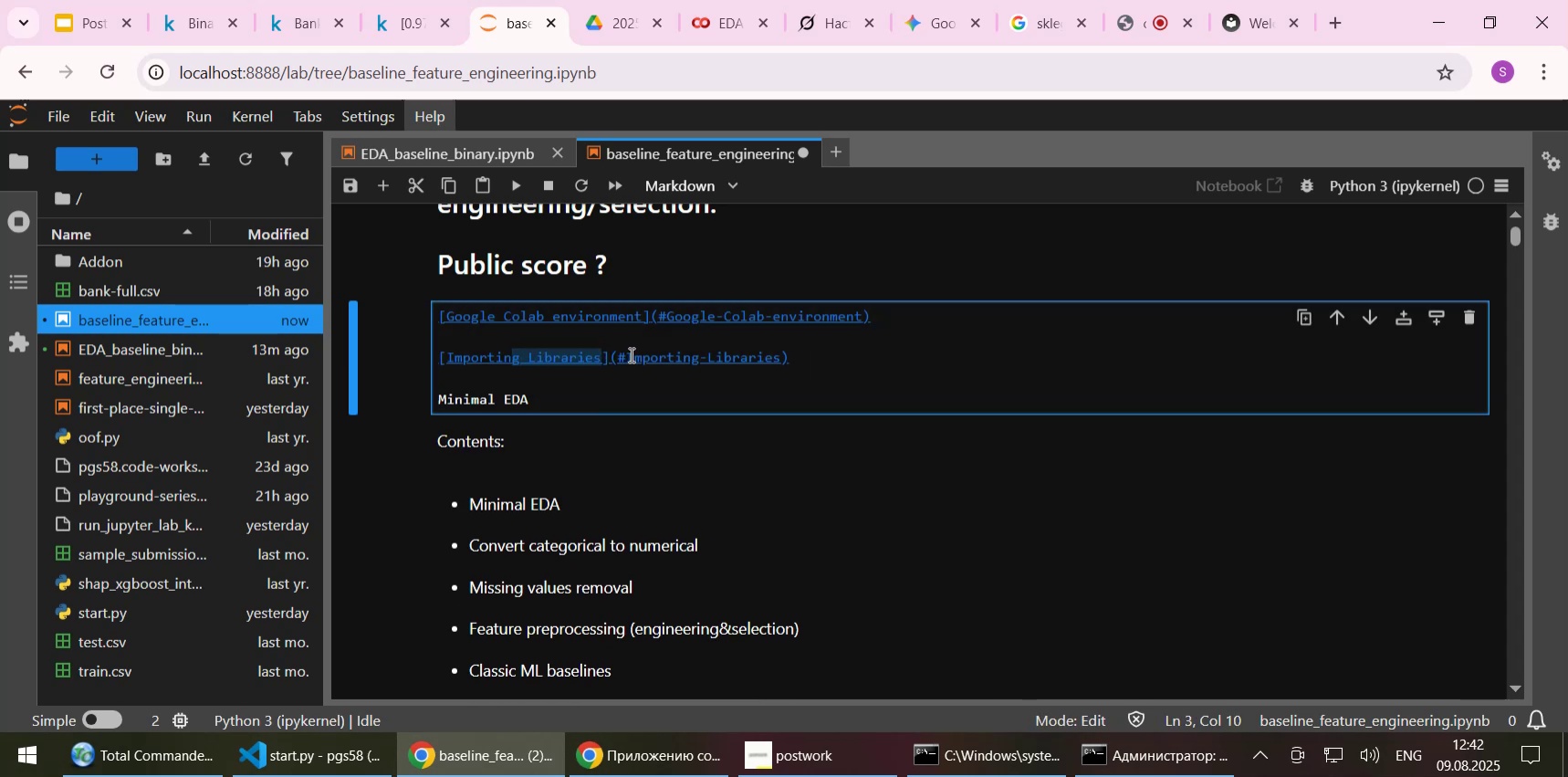 
left_click_drag(start_coordinate=[630, 354], to_coordinate=[779, 355])
 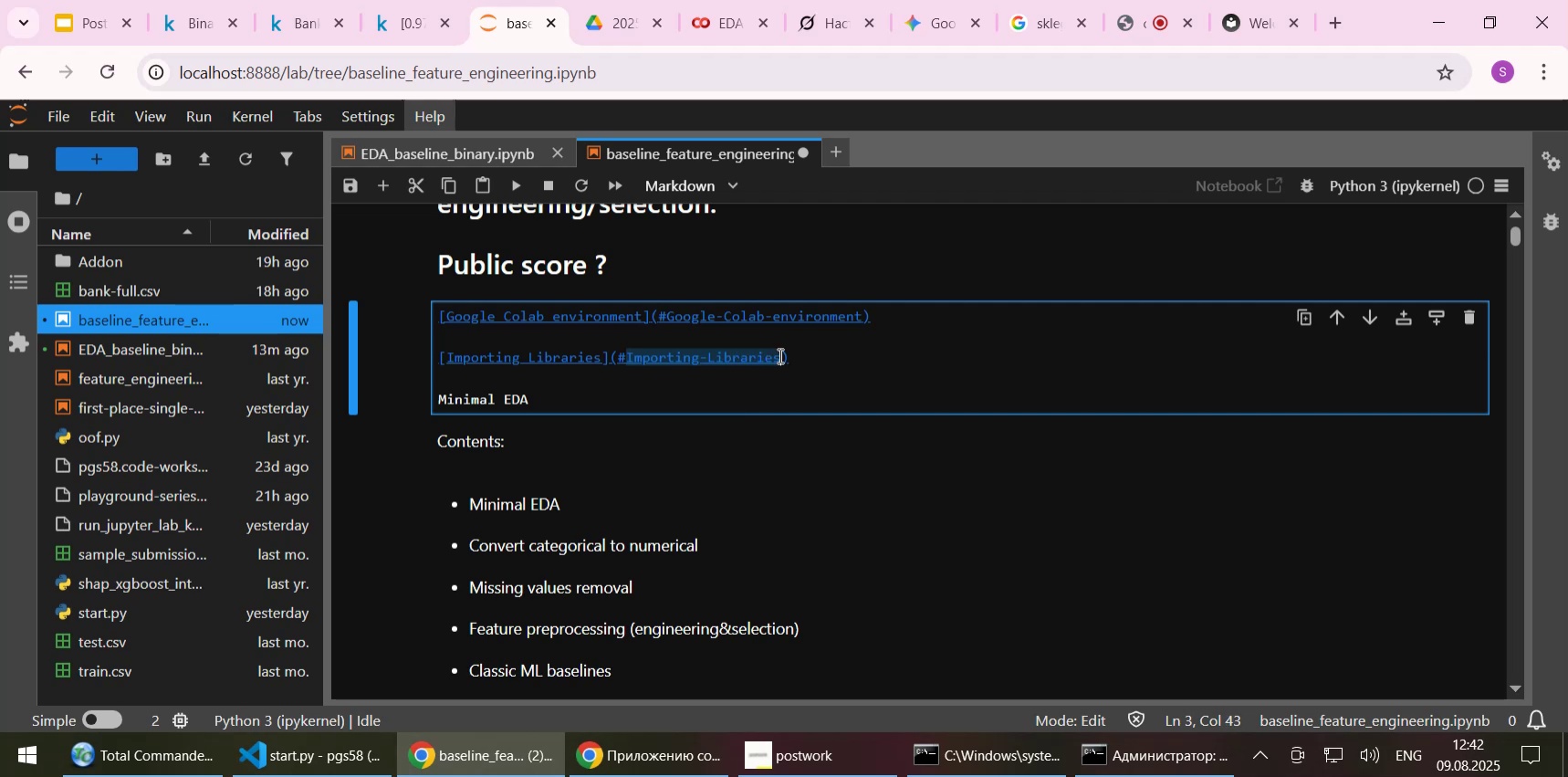 
key(Control+C)
 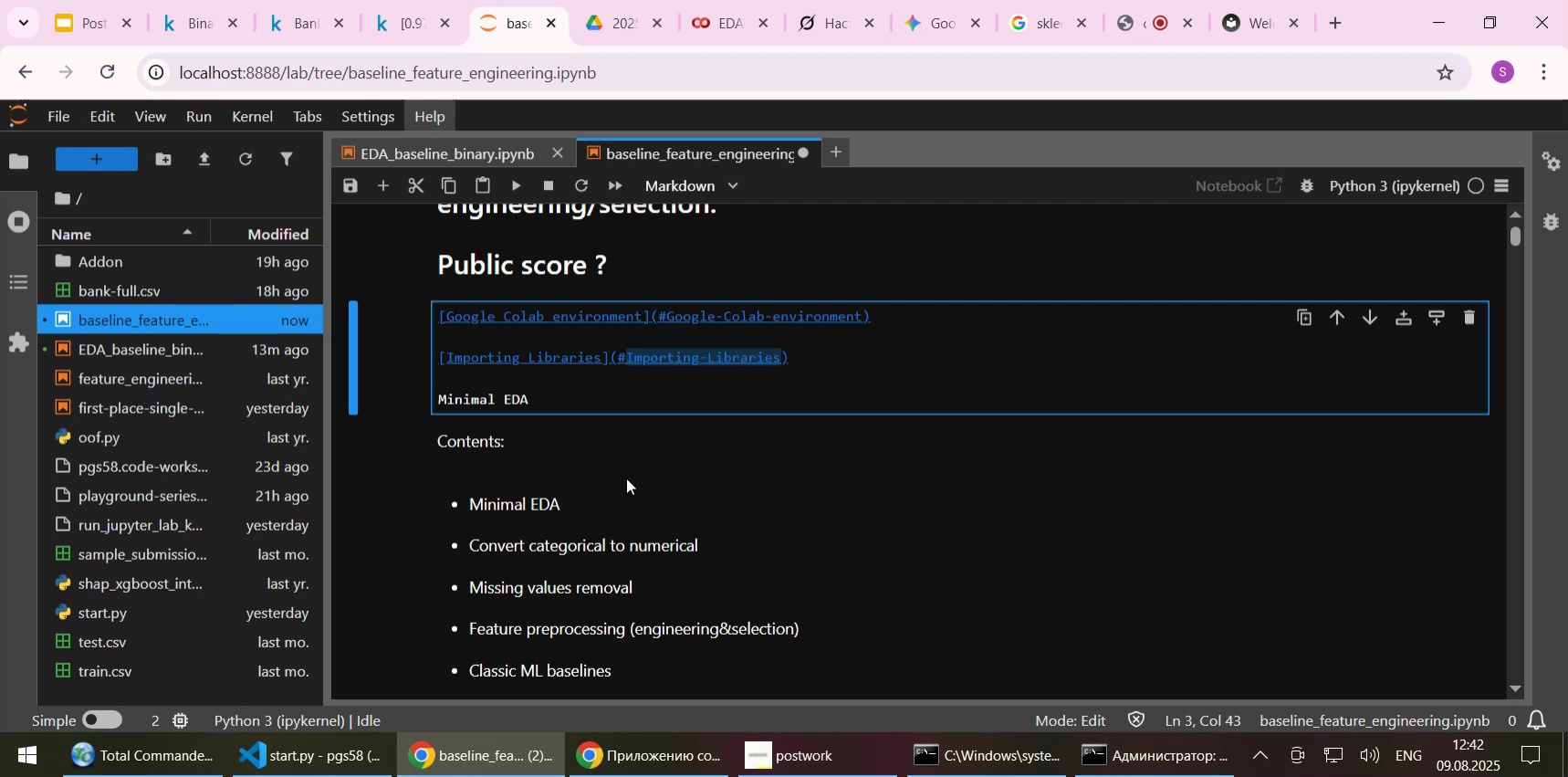 
scroll: coordinate [603, 502], scroll_direction: down, amount: 9.0
 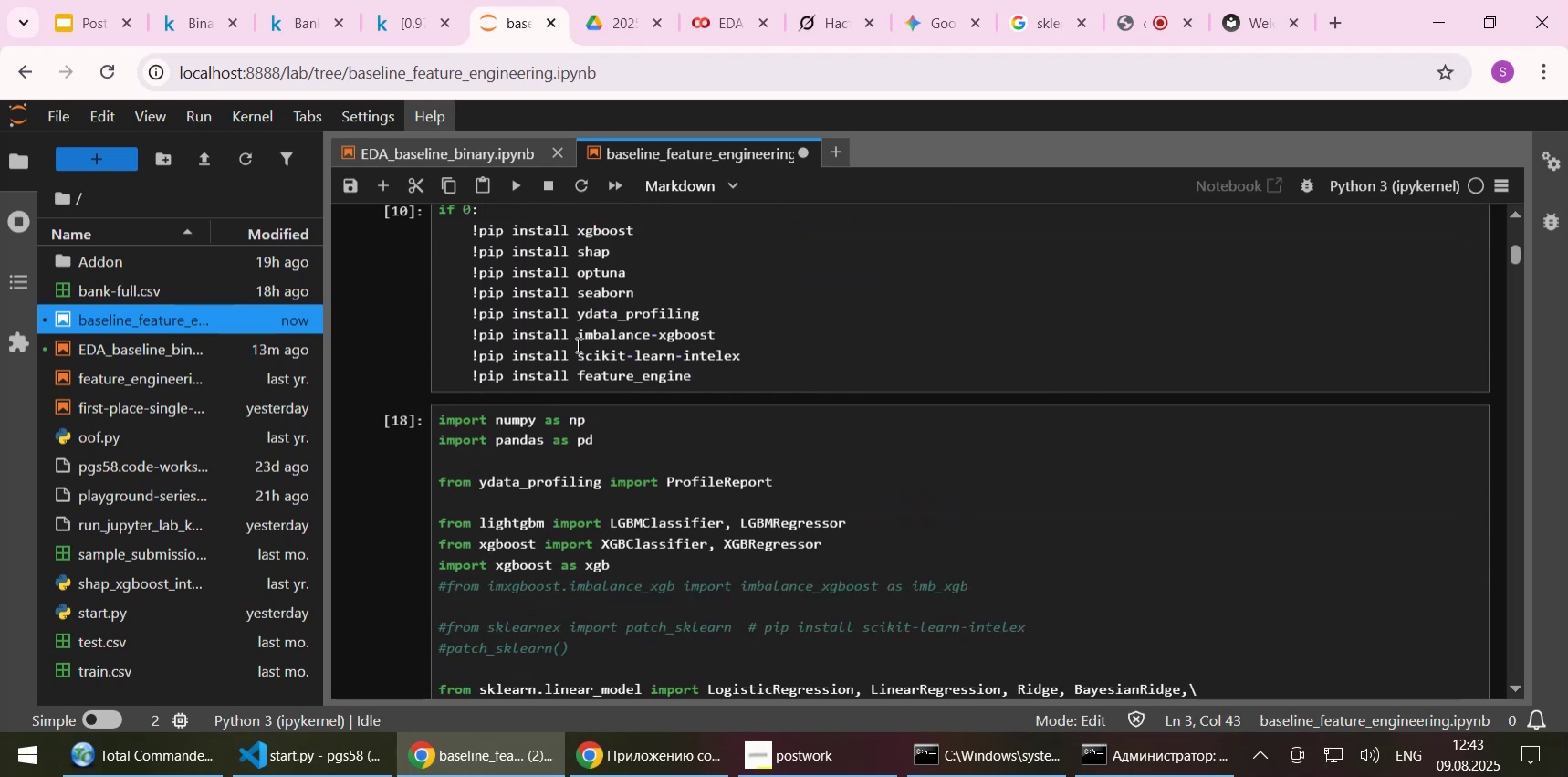 
left_click([574, 328])
 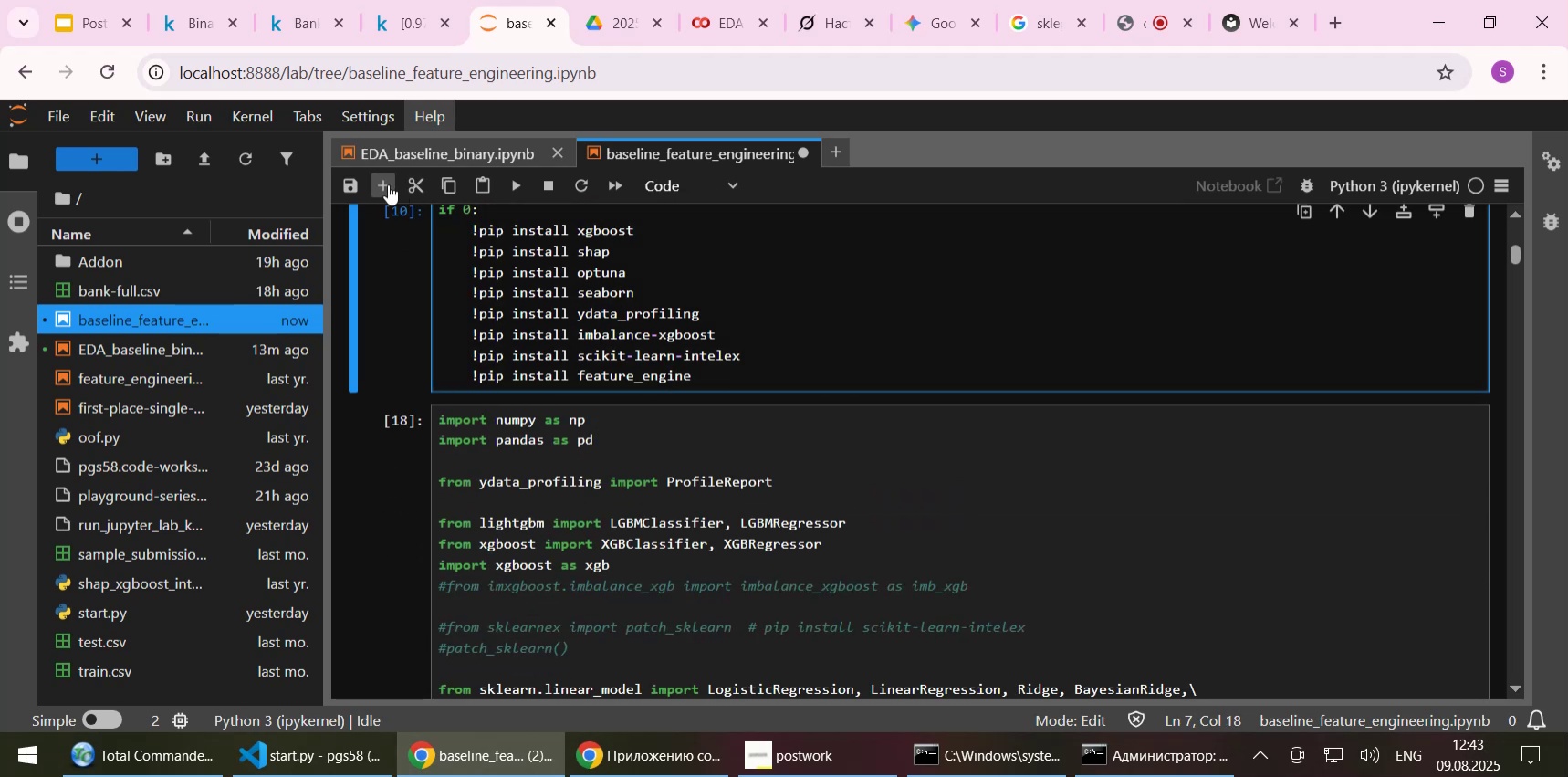 
left_click([385, 184])
 